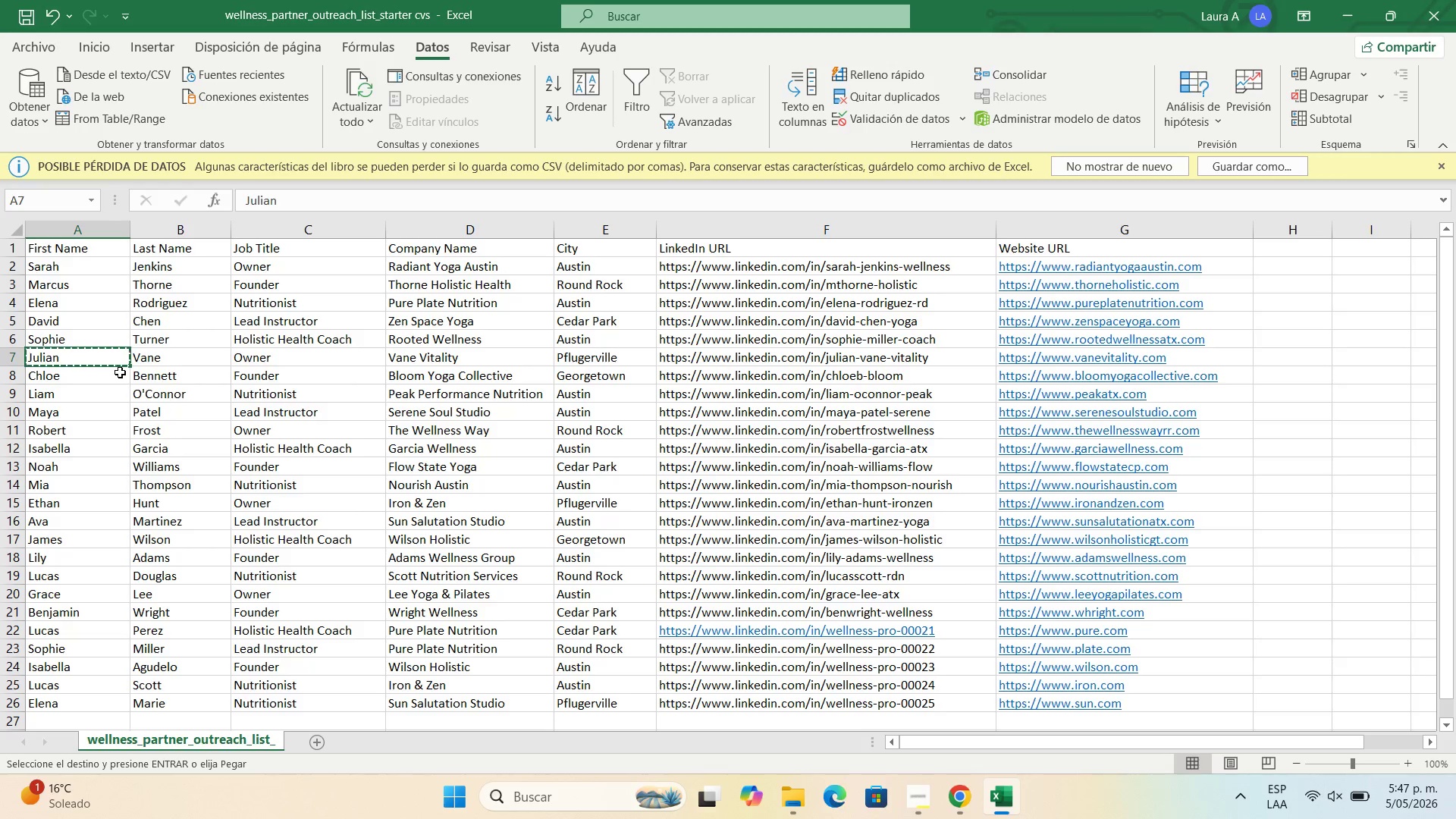 
left_click([293, 357])
 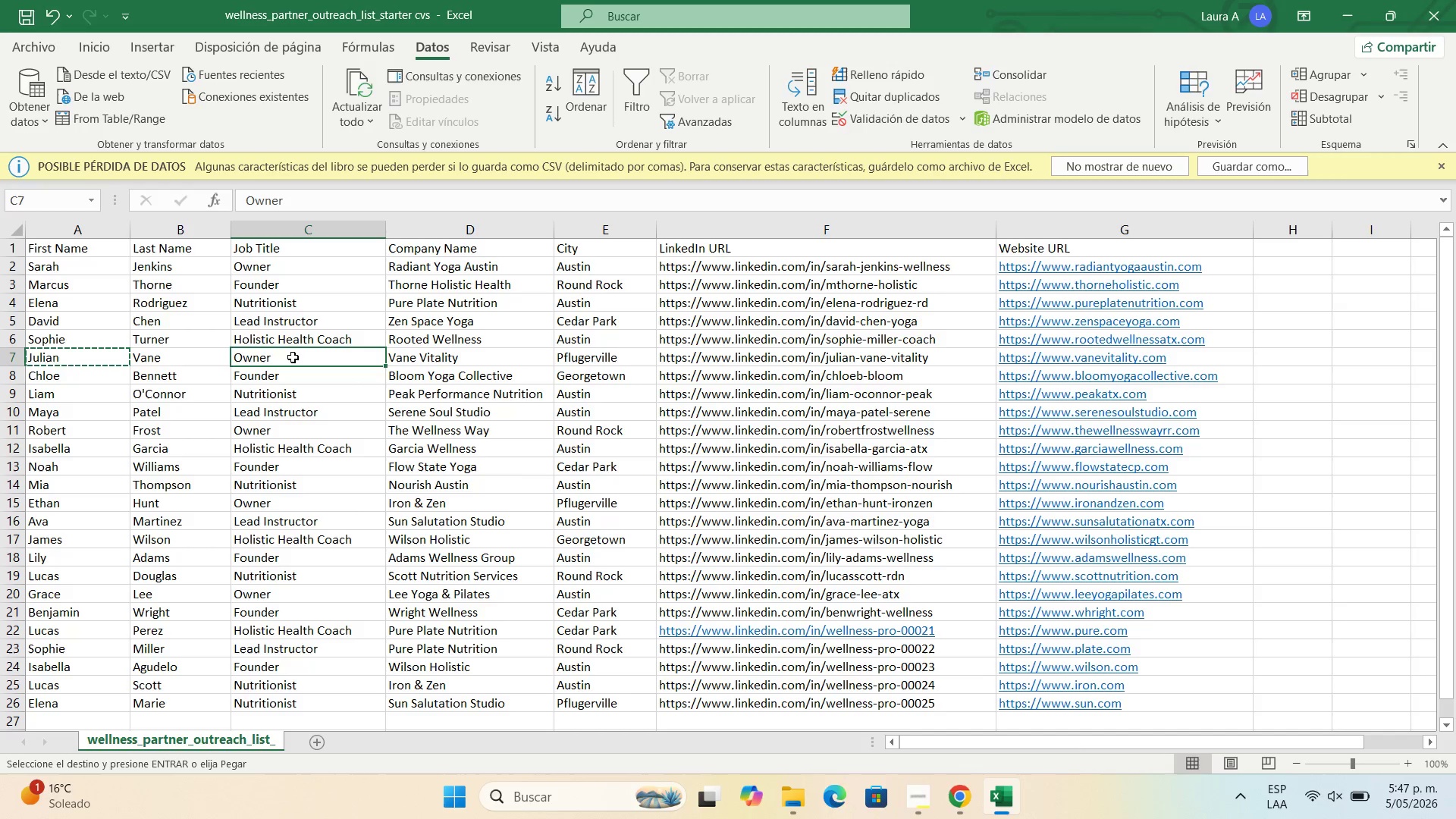 
key(Control+C)
 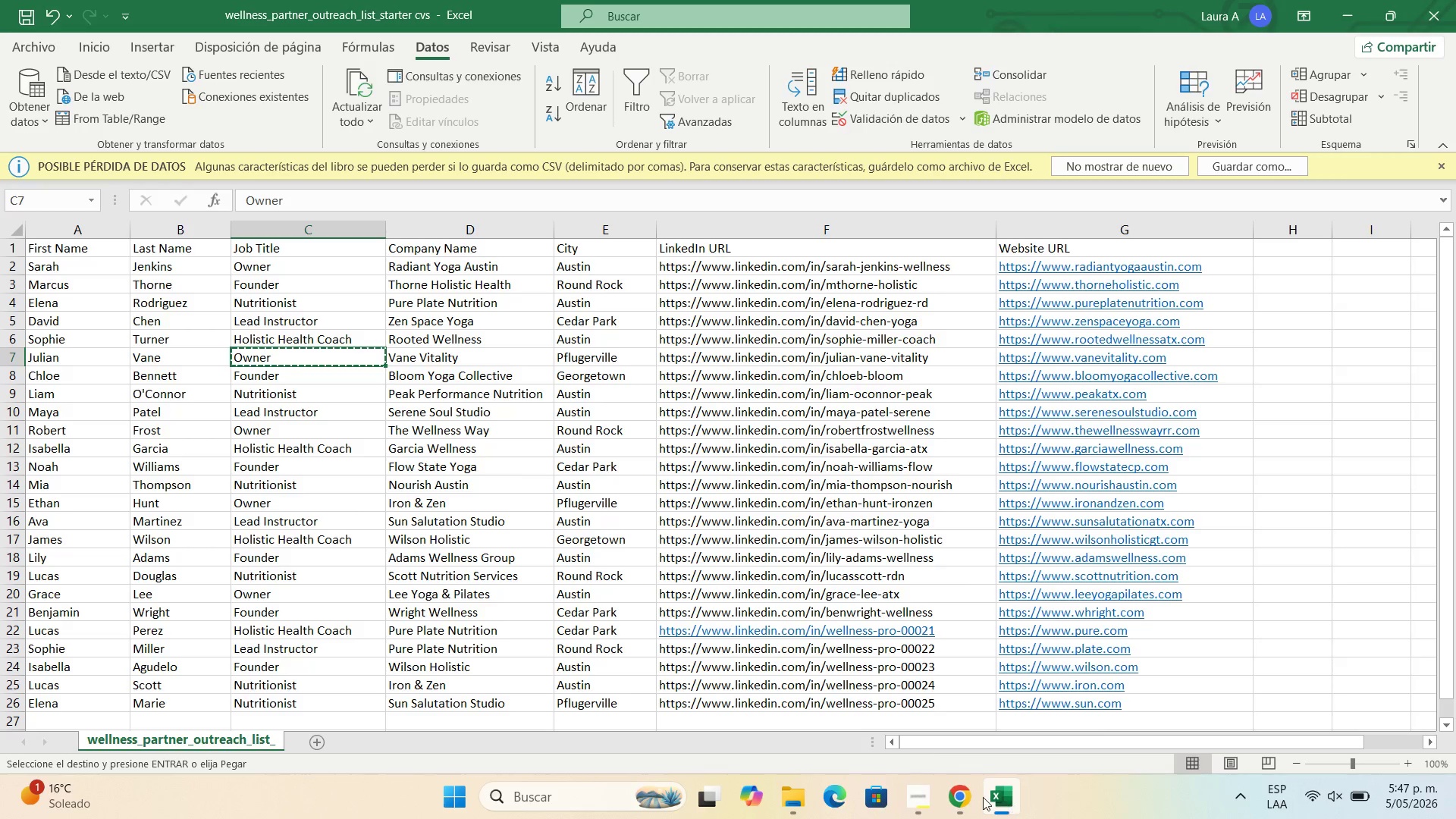 
left_click([977, 797])
 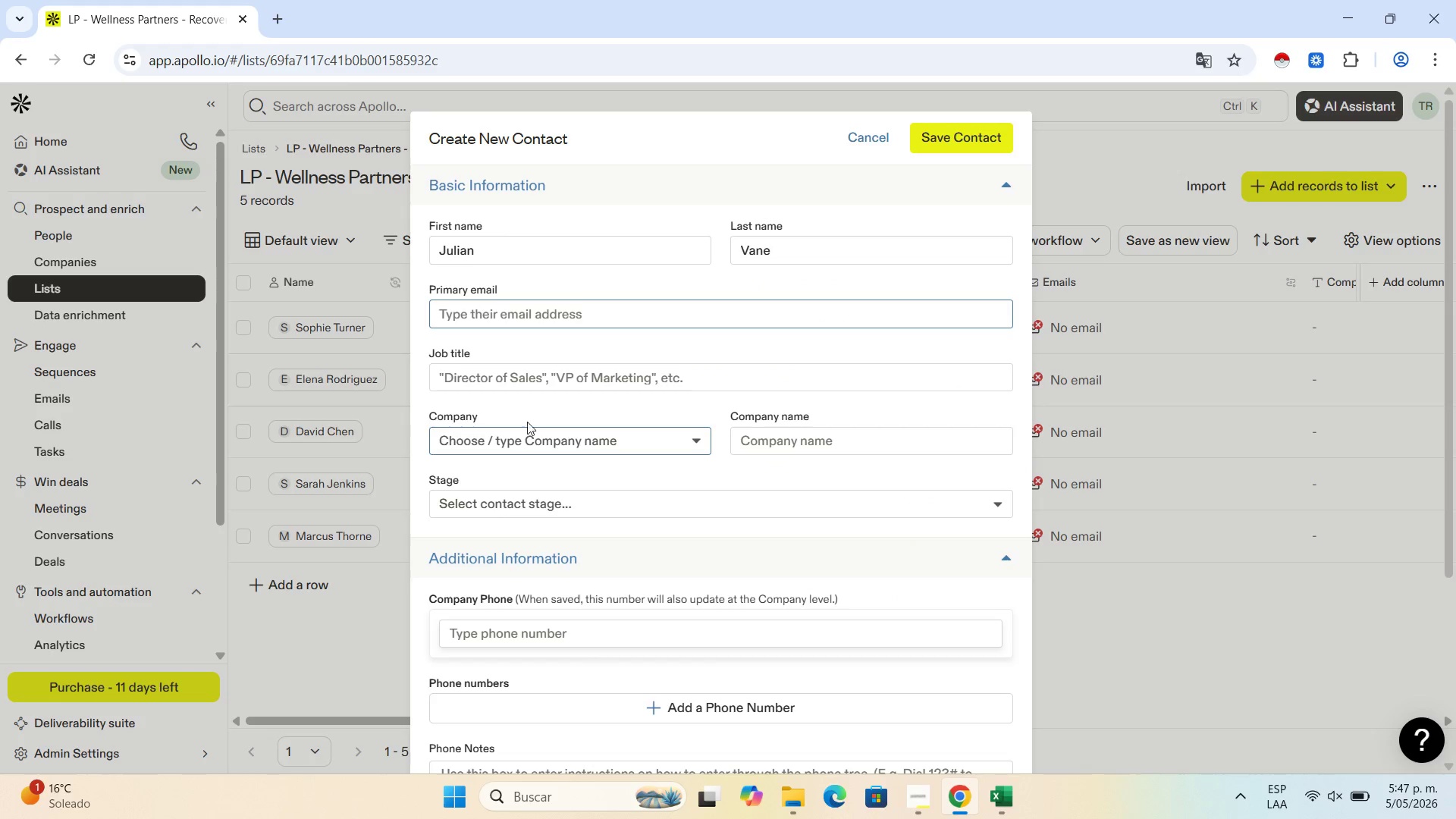 
left_click([548, 386])
 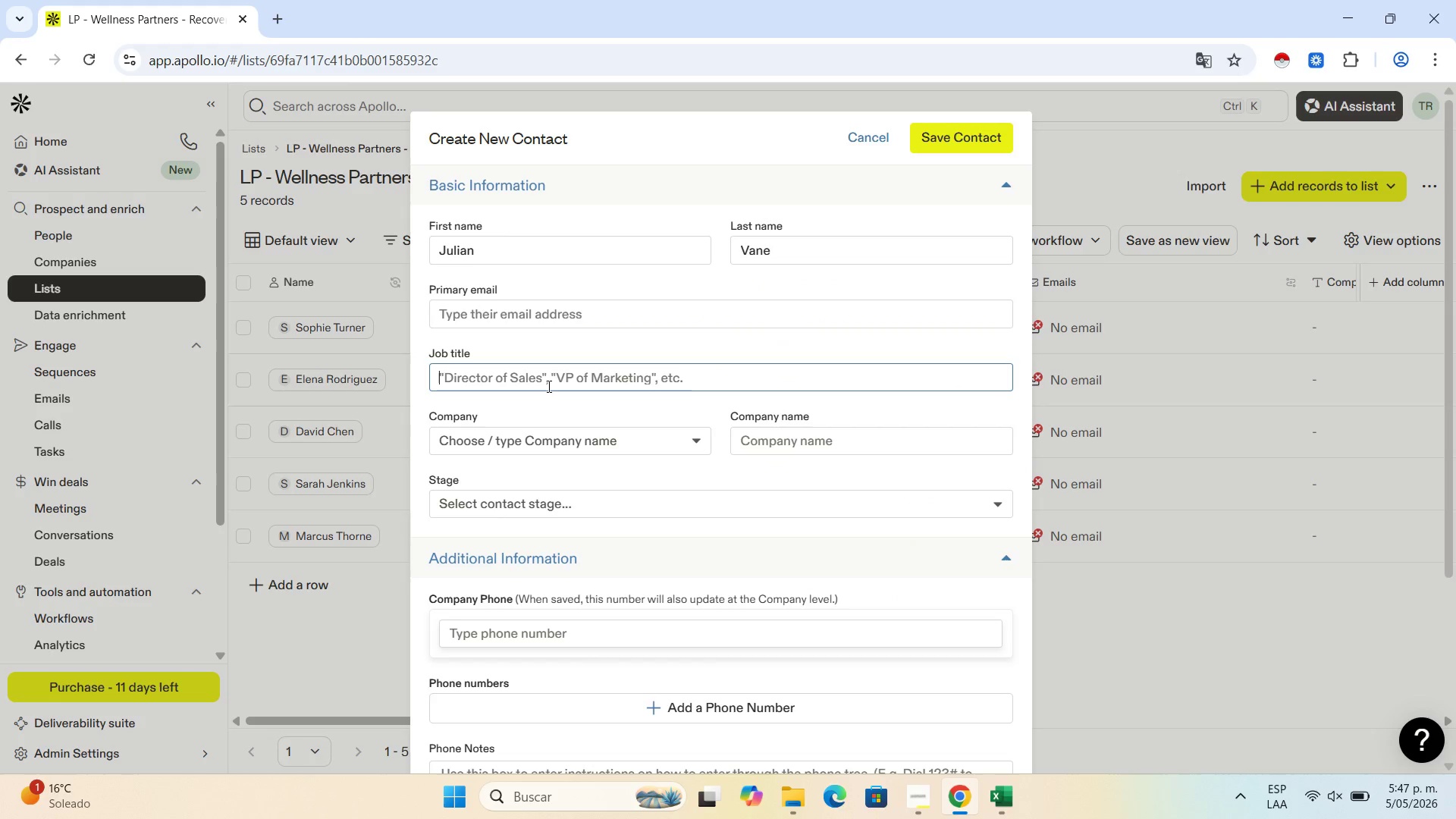 
key(Control+V)
 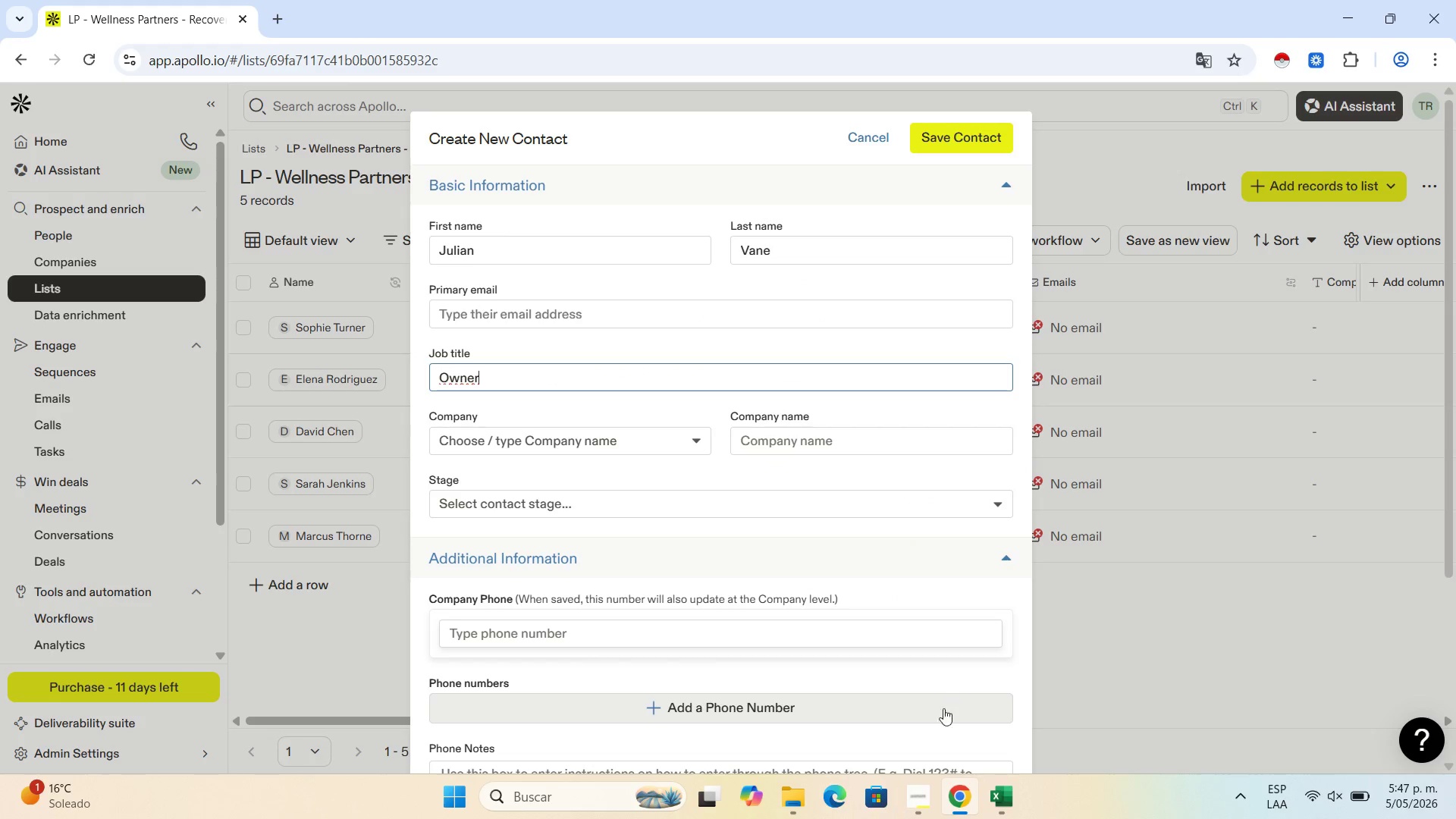 
left_click([1009, 818])
 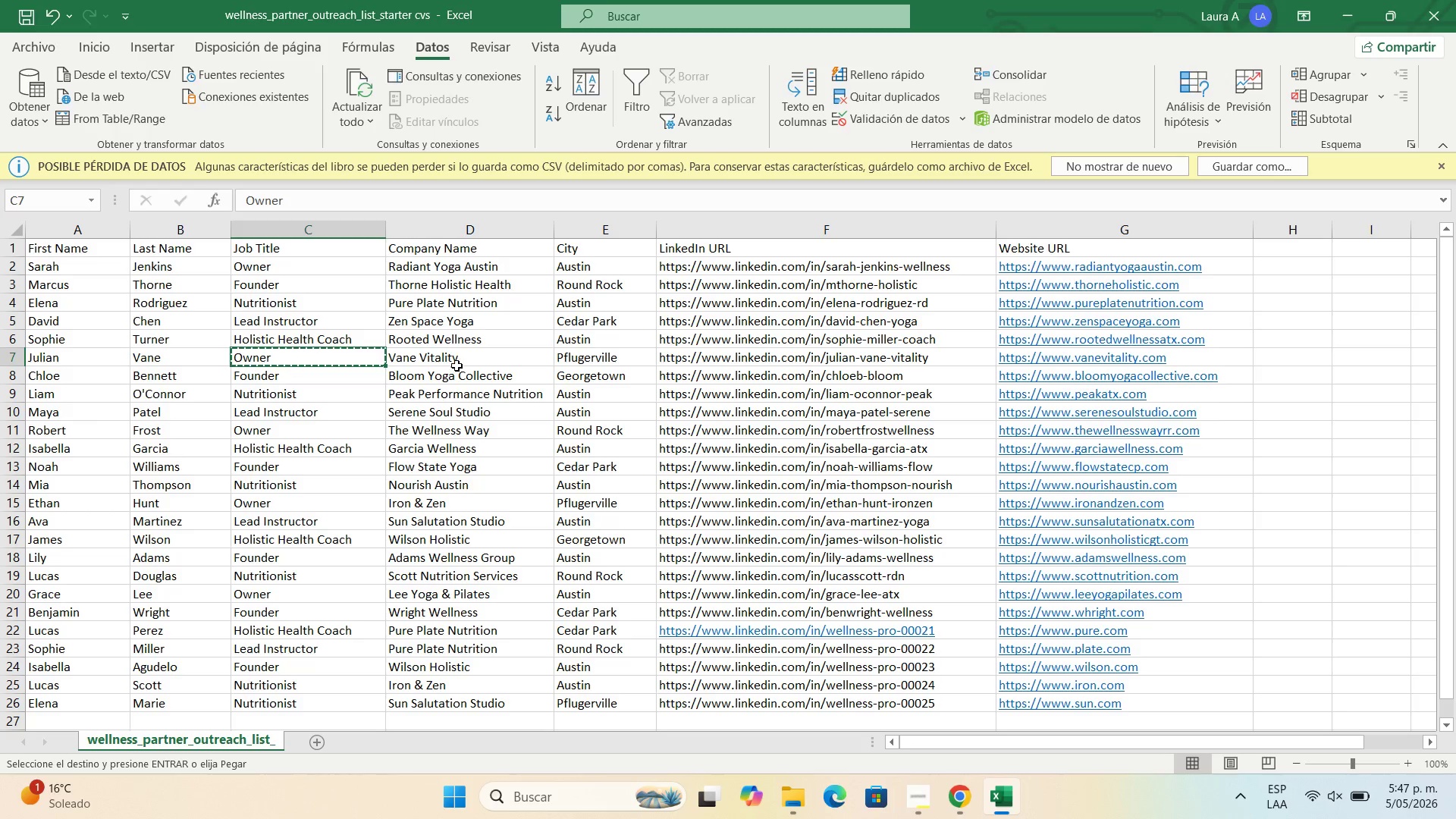 
left_click([452, 361])
 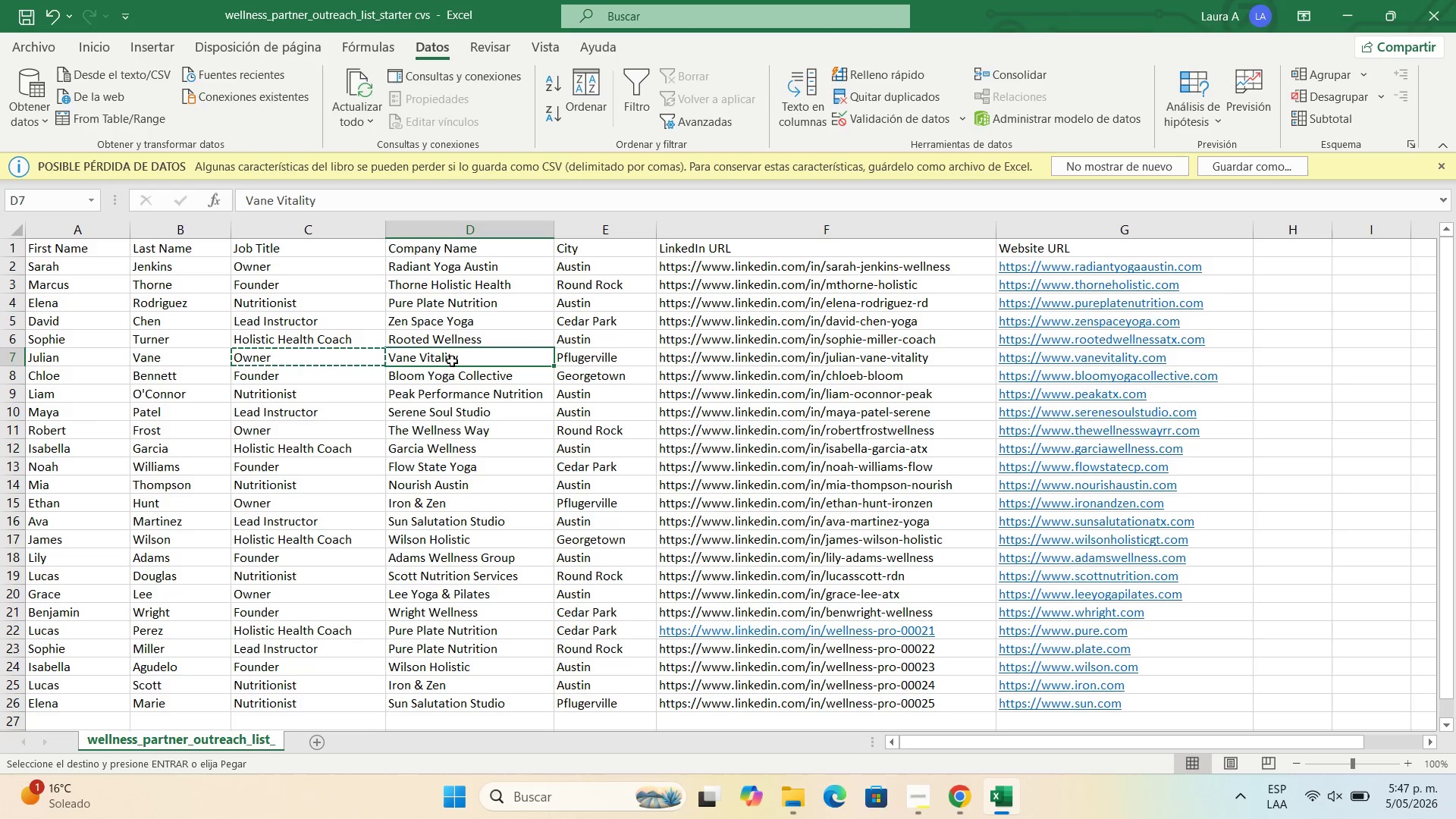 
key(Control+C)
 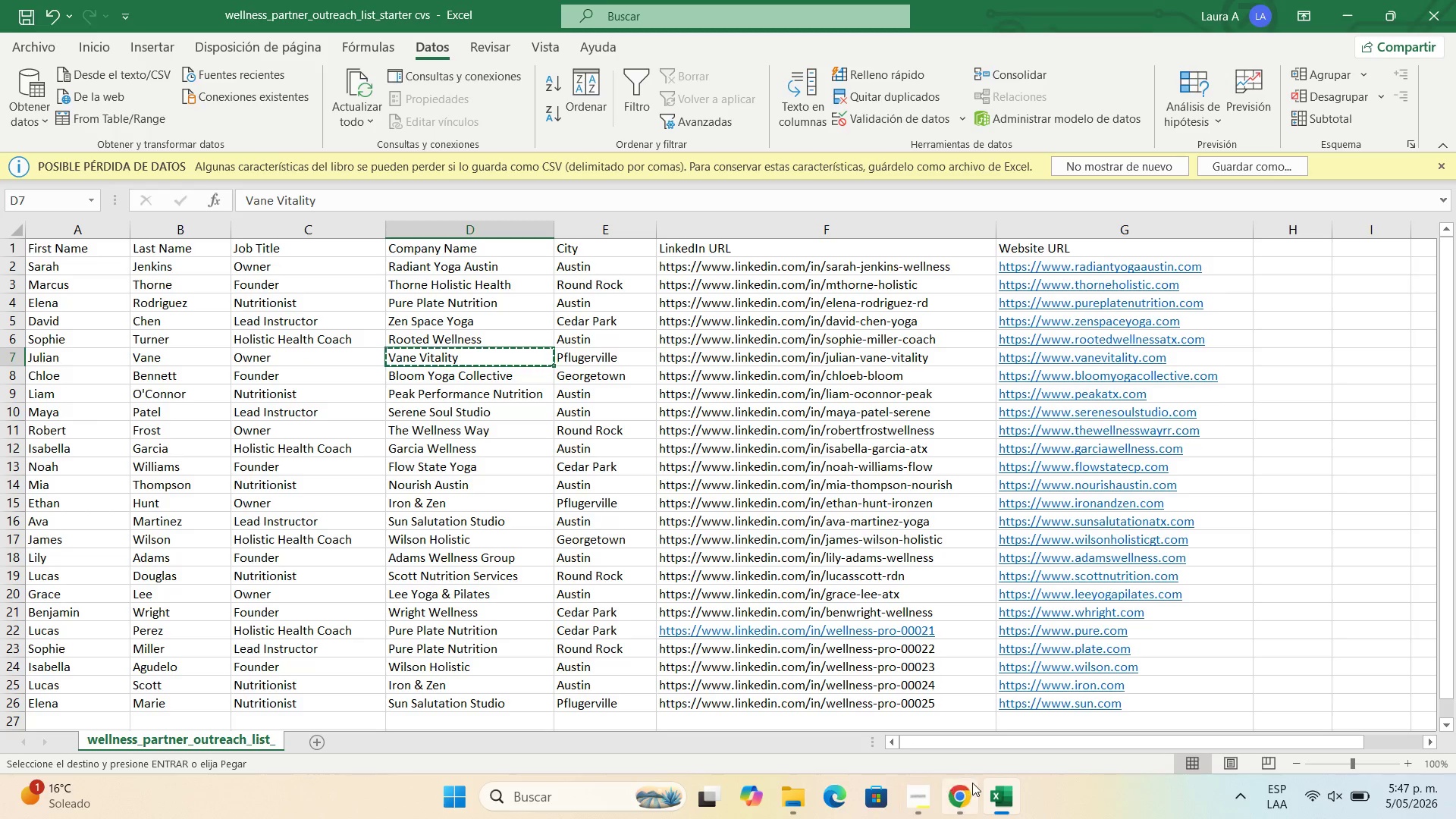 
left_click([963, 799])
 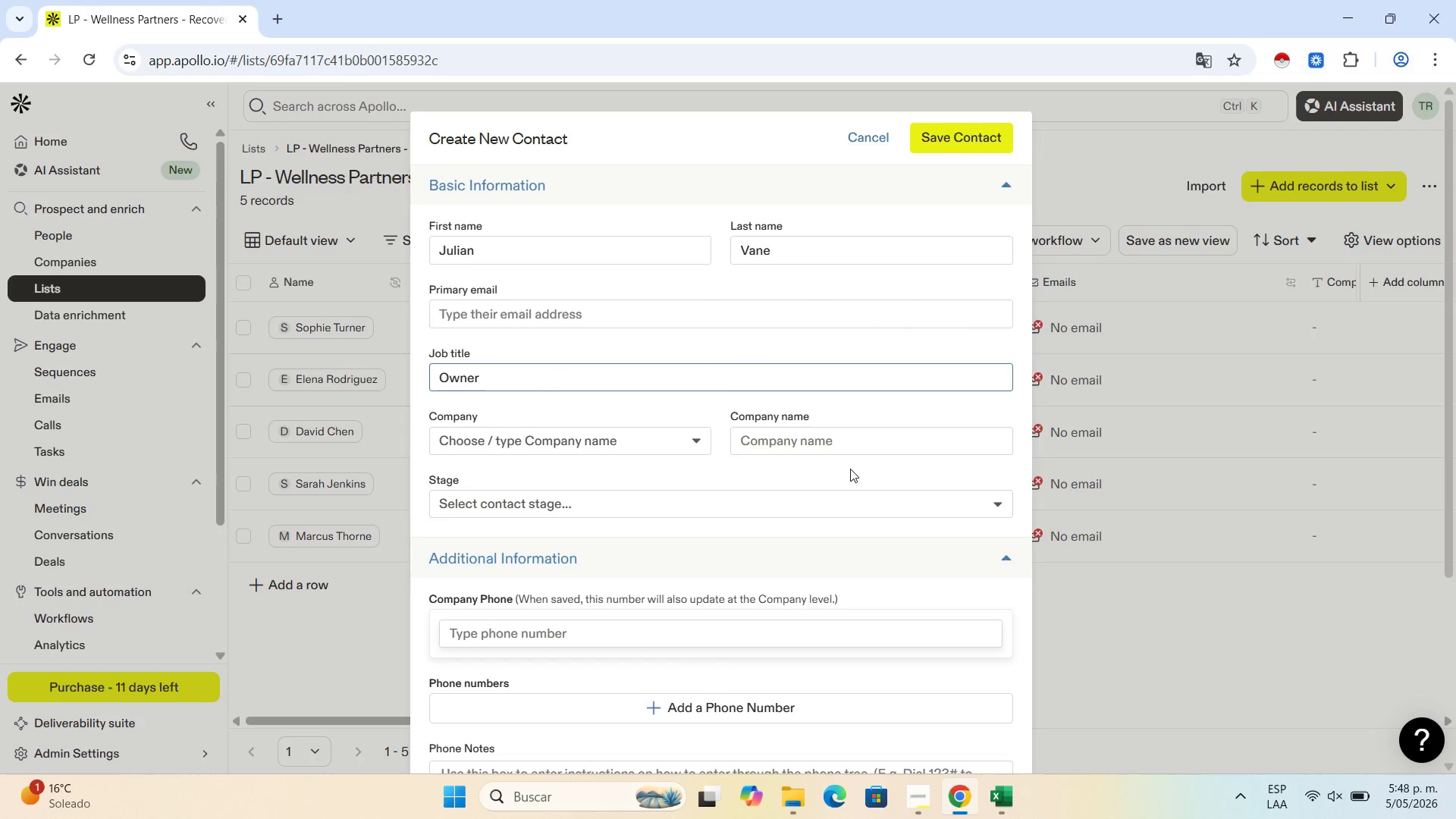 
left_click([846, 445])
 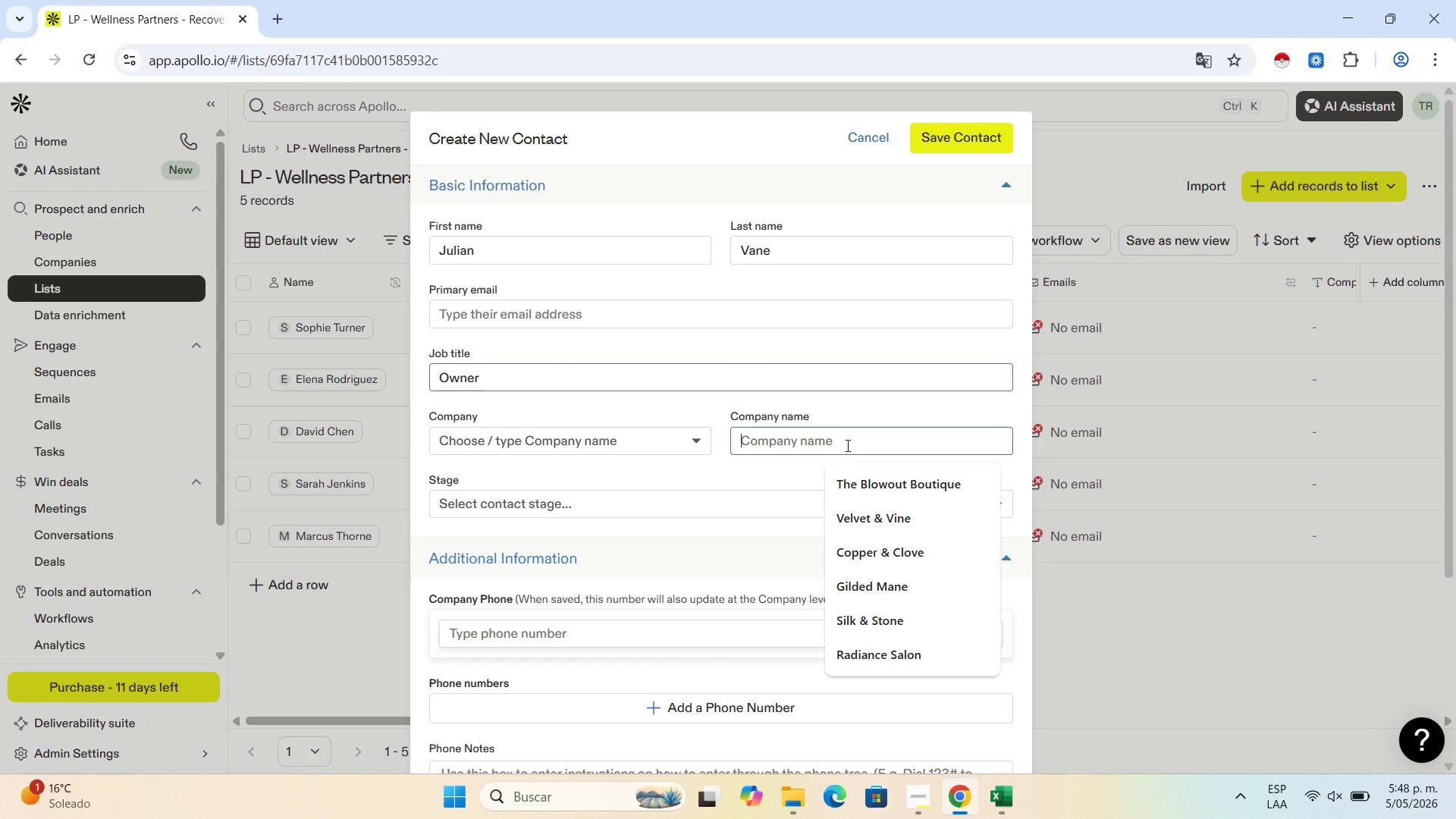 
key(Control+V)
 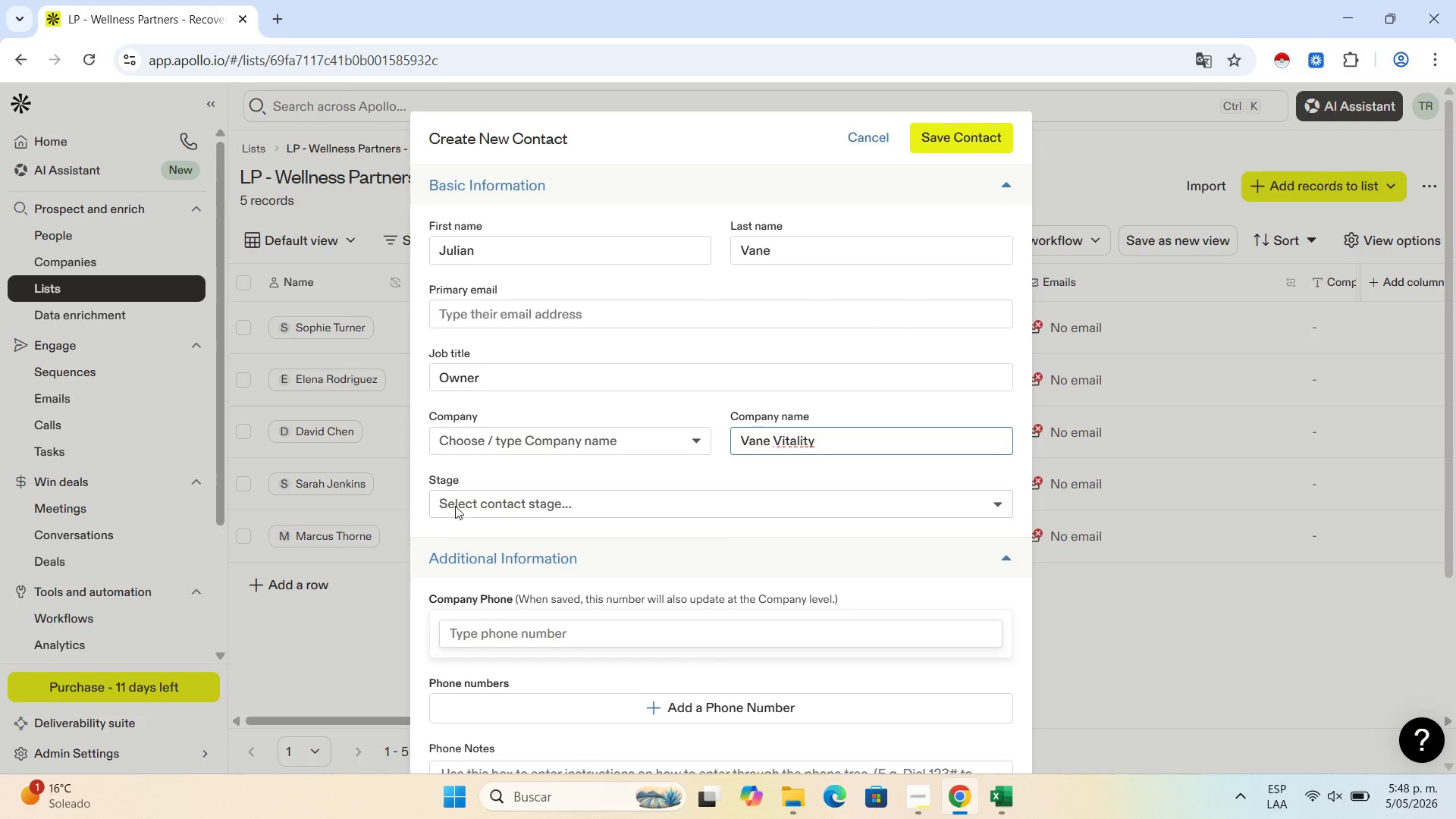 
left_click([467, 502])
 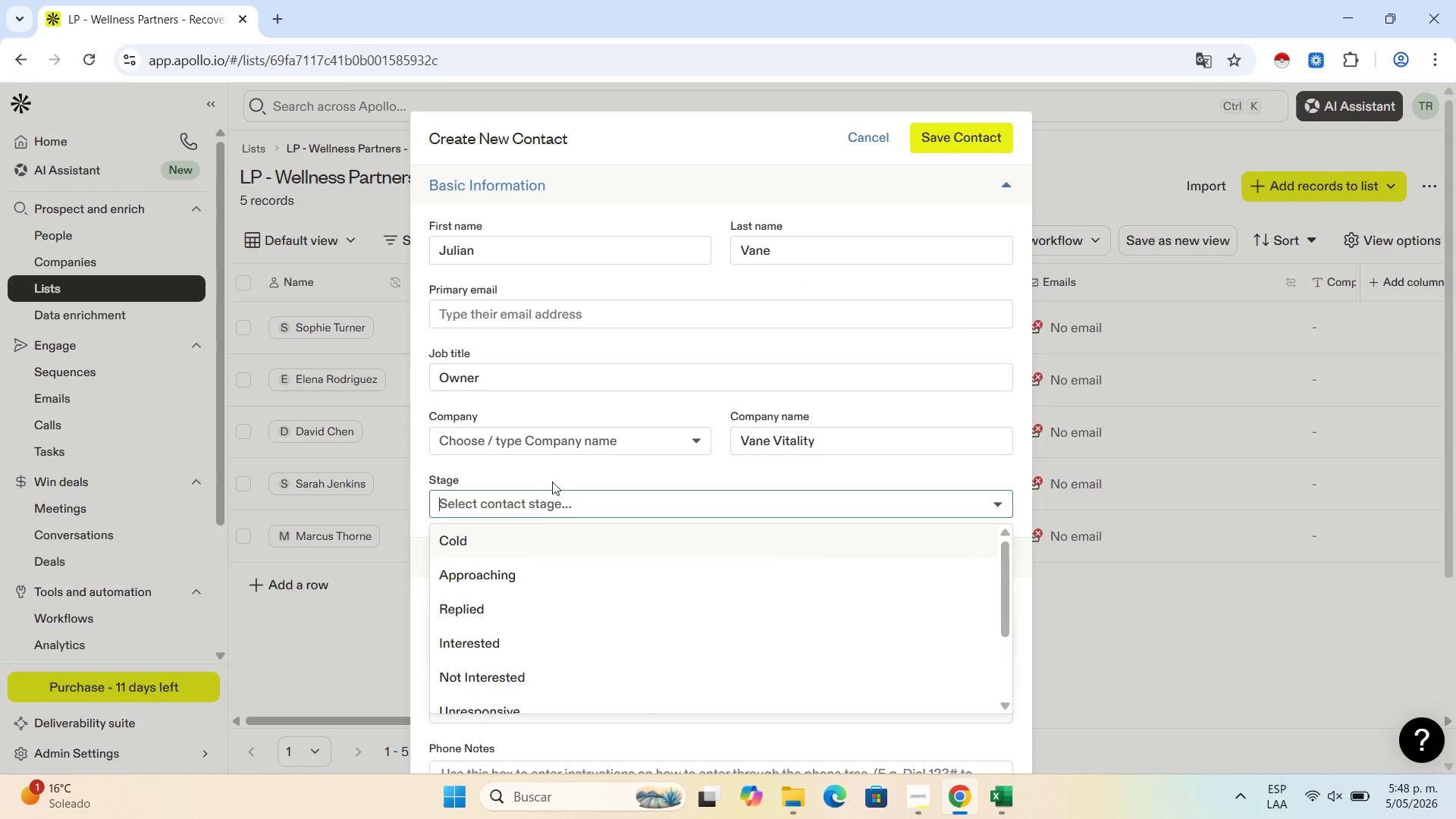 
left_click([555, 479])
 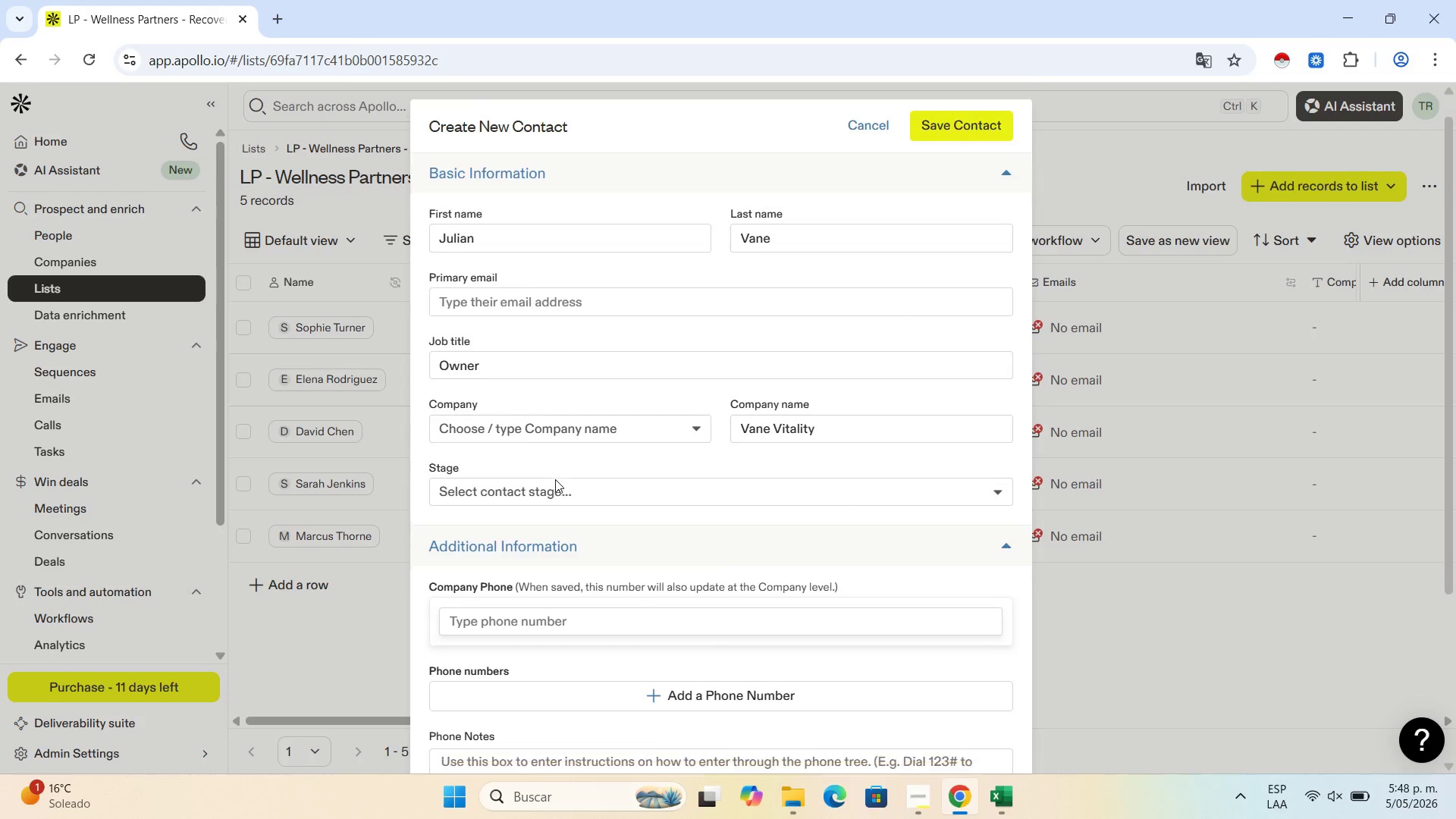 
scroll: coordinate [555, 479], scroll_direction: down, amount: 5.0
 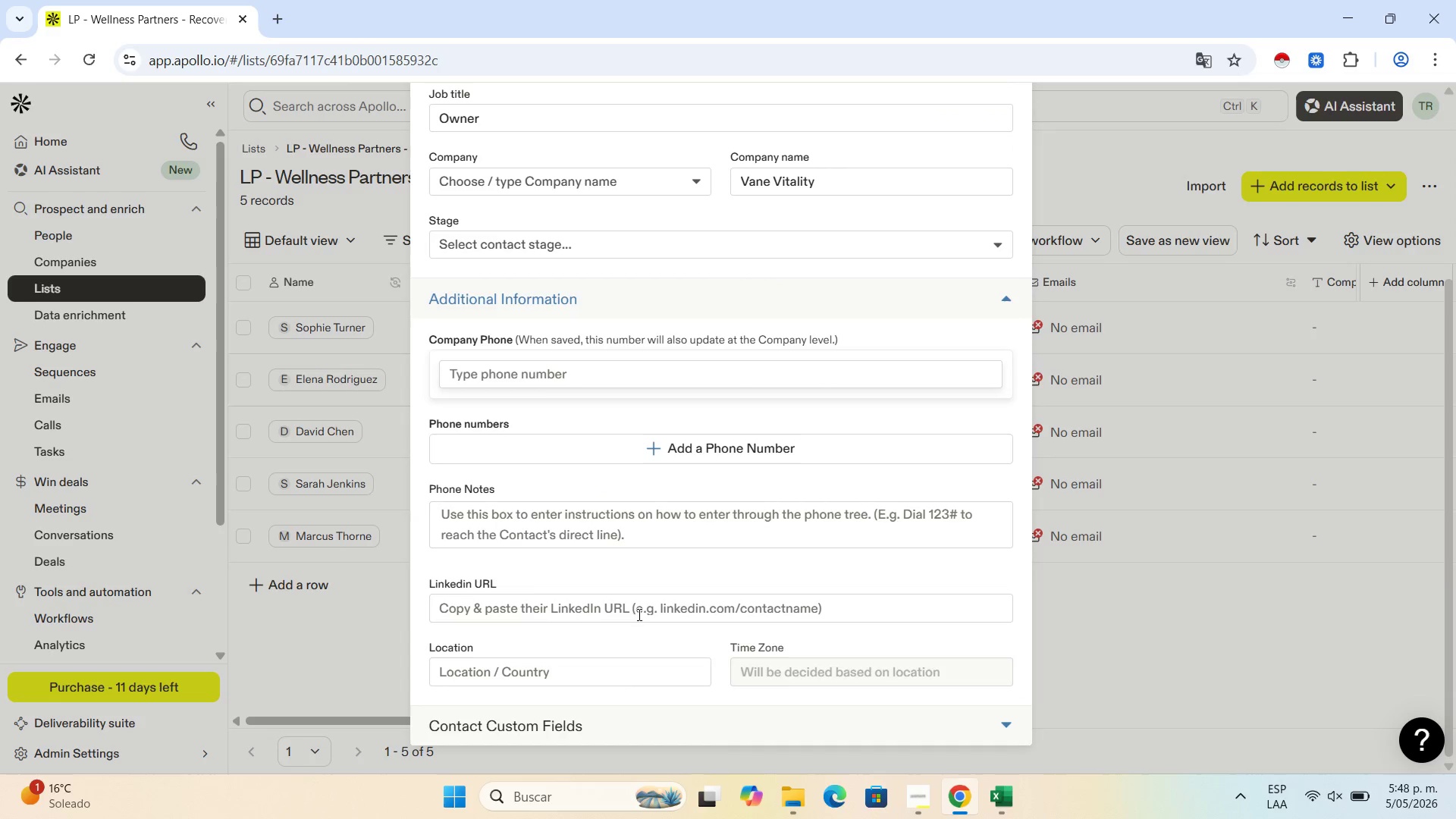 
left_click([649, 599])
 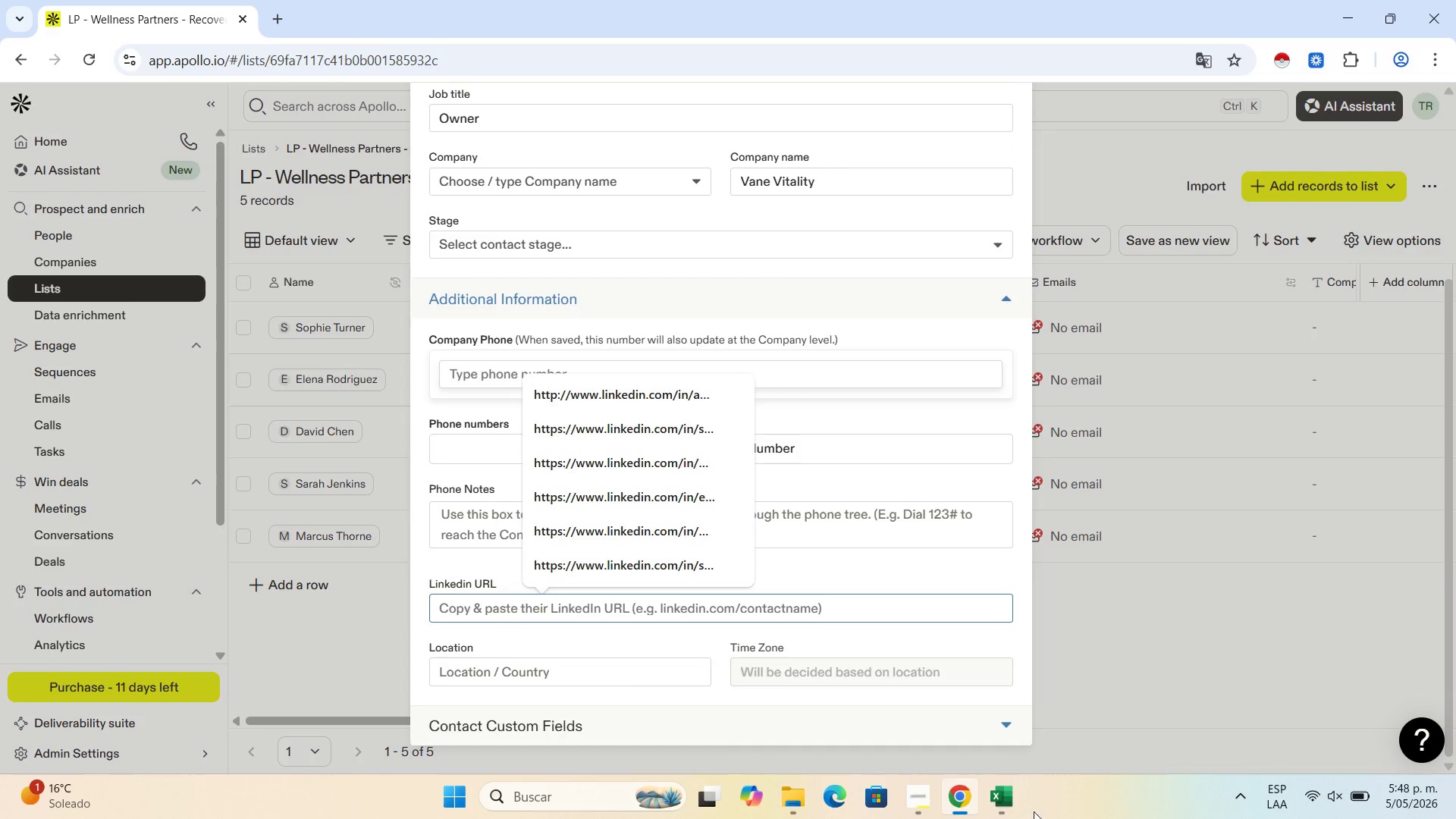 
left_click([1019, 812])
 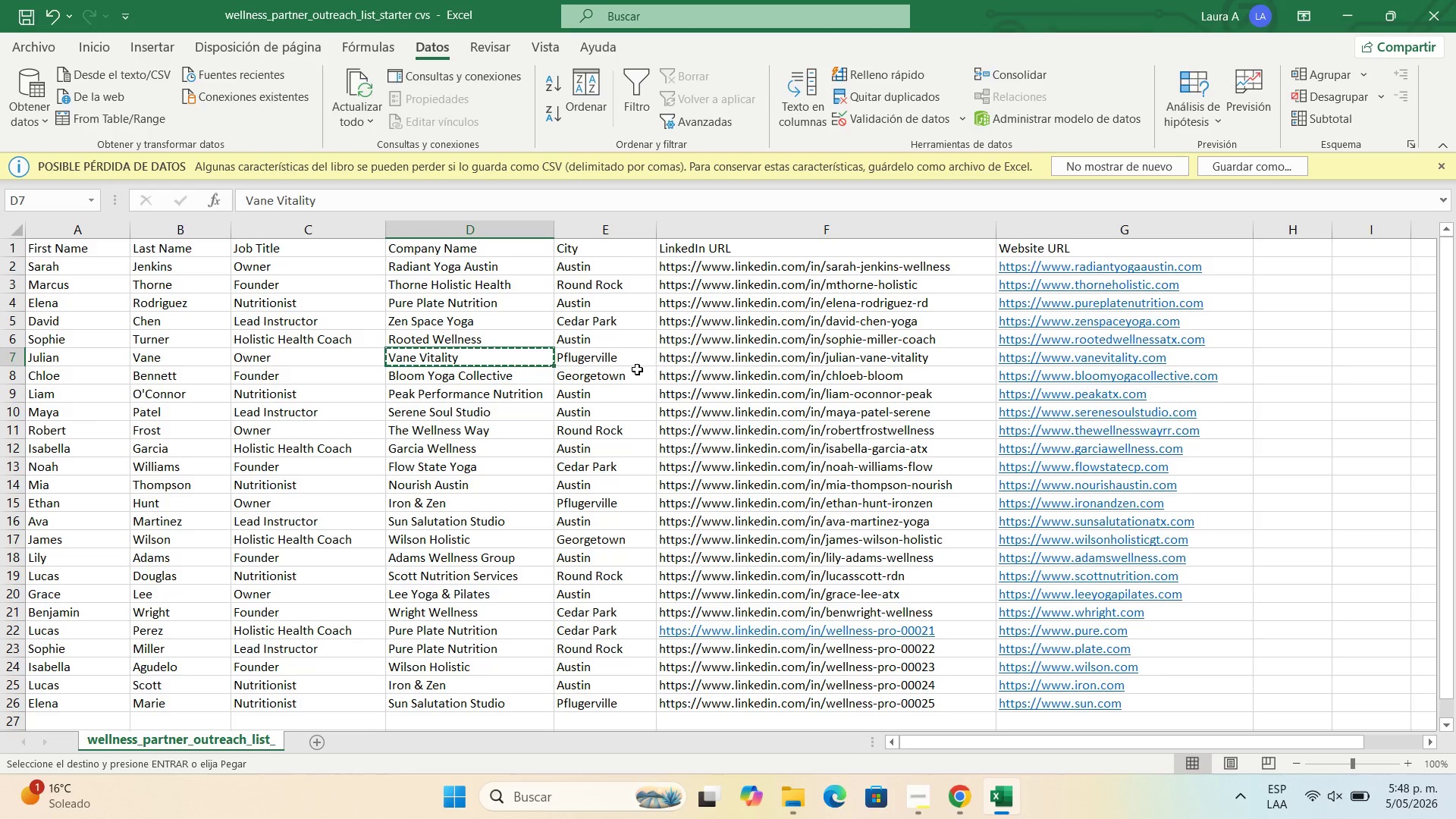 
left_click([625, 367])
 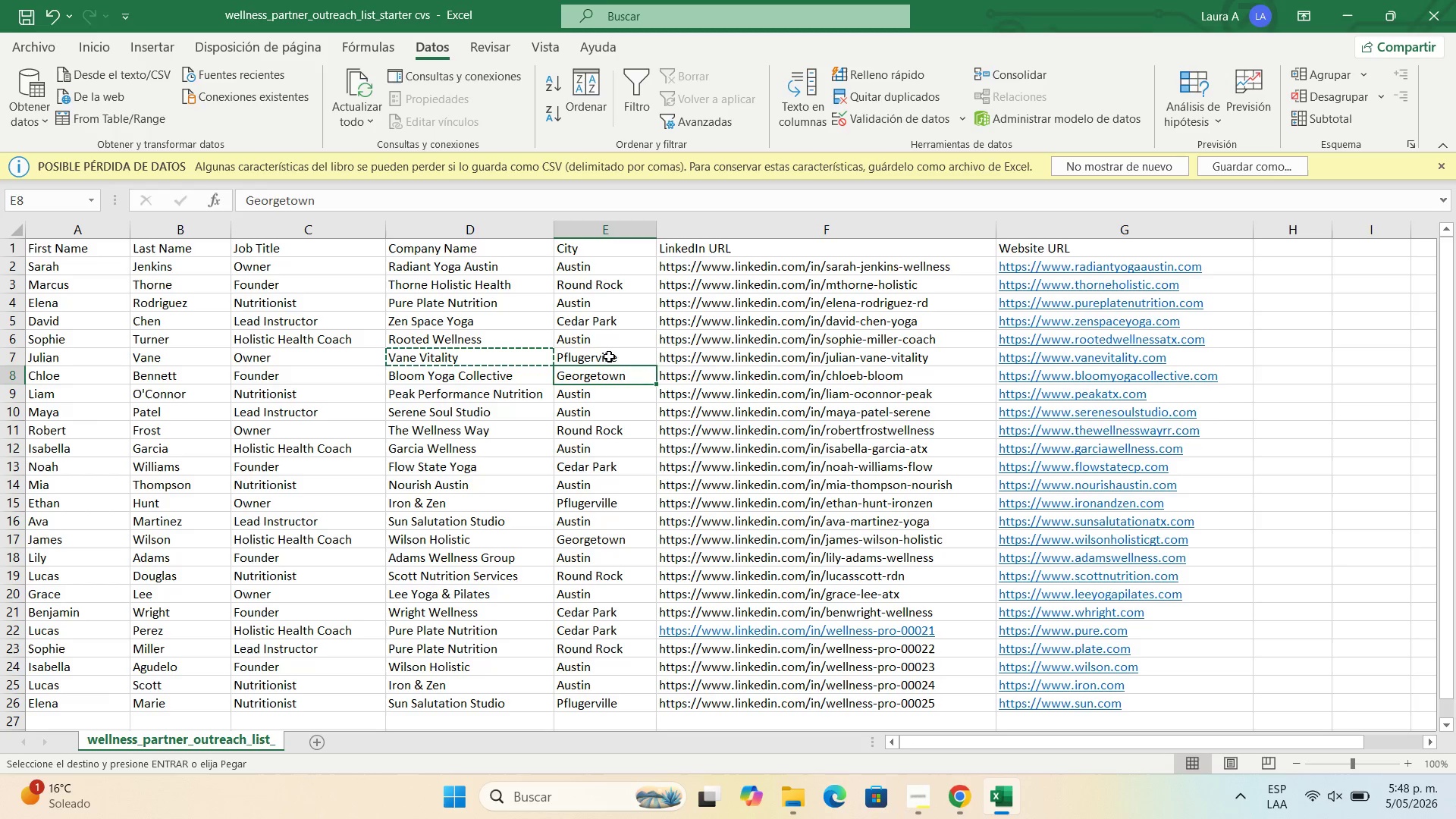 
left_click([609, 356])
 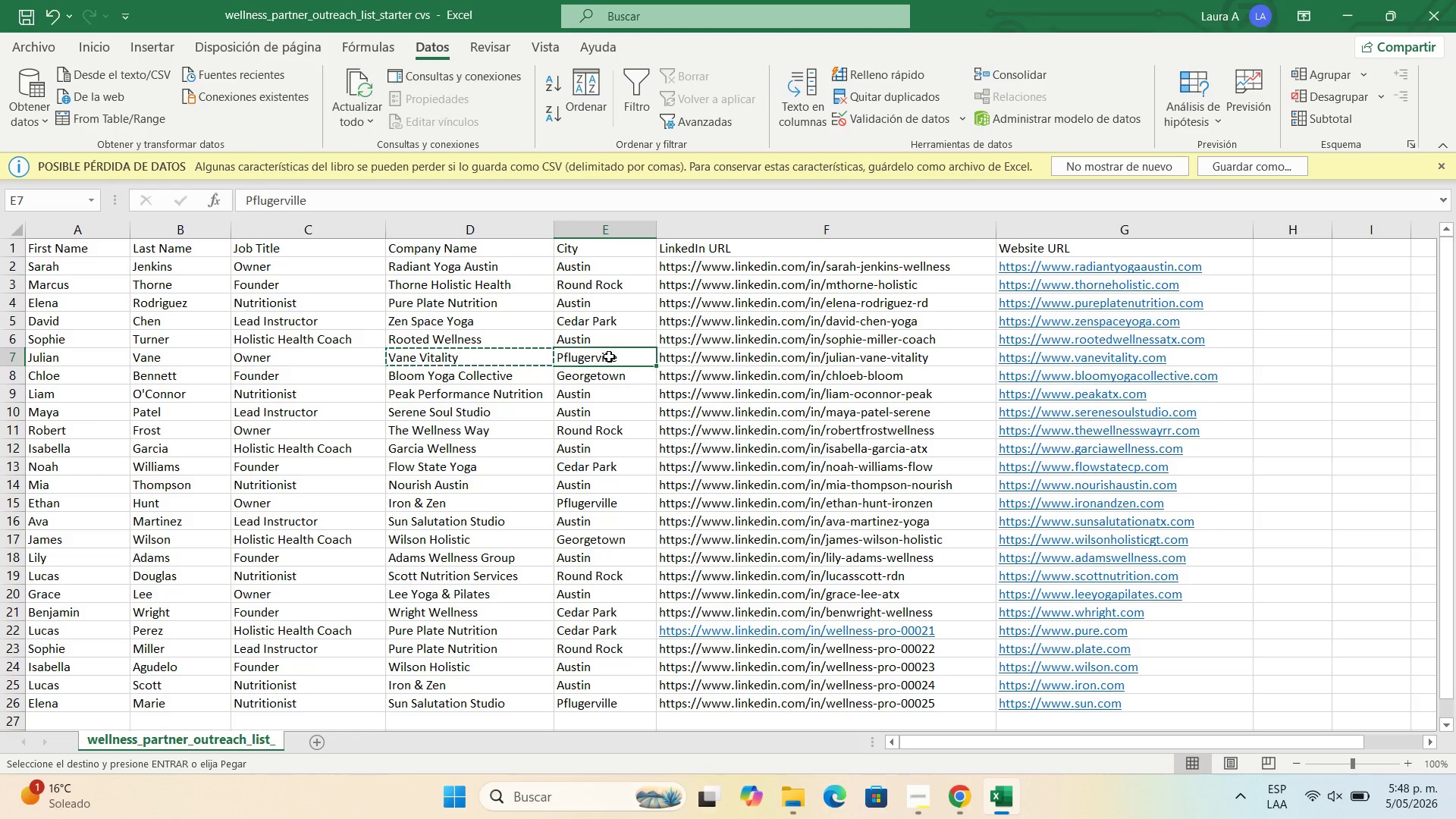 
key(Control+C)
 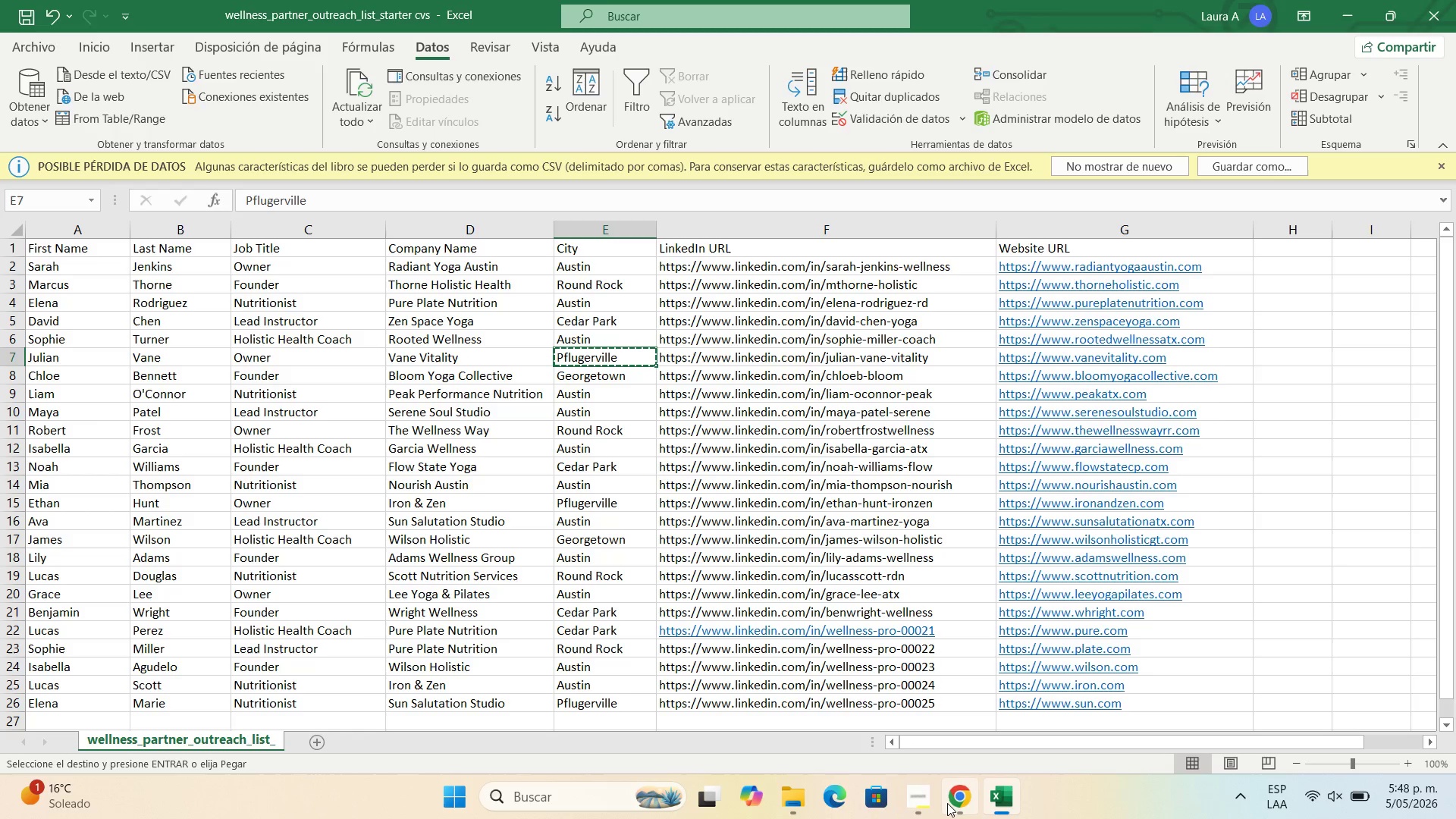 
left_click([947, 803])
 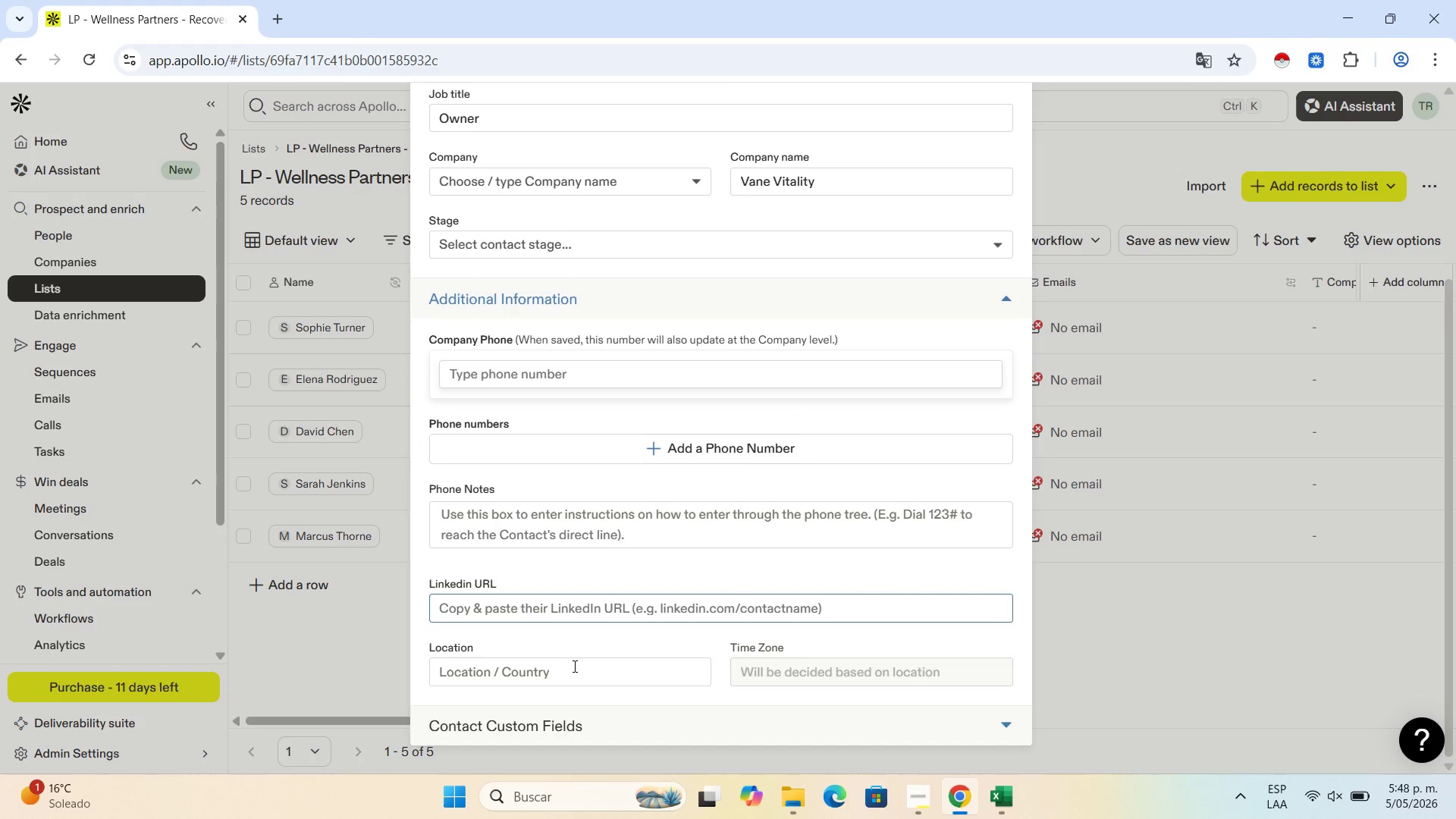 
left_click([575, 668])
 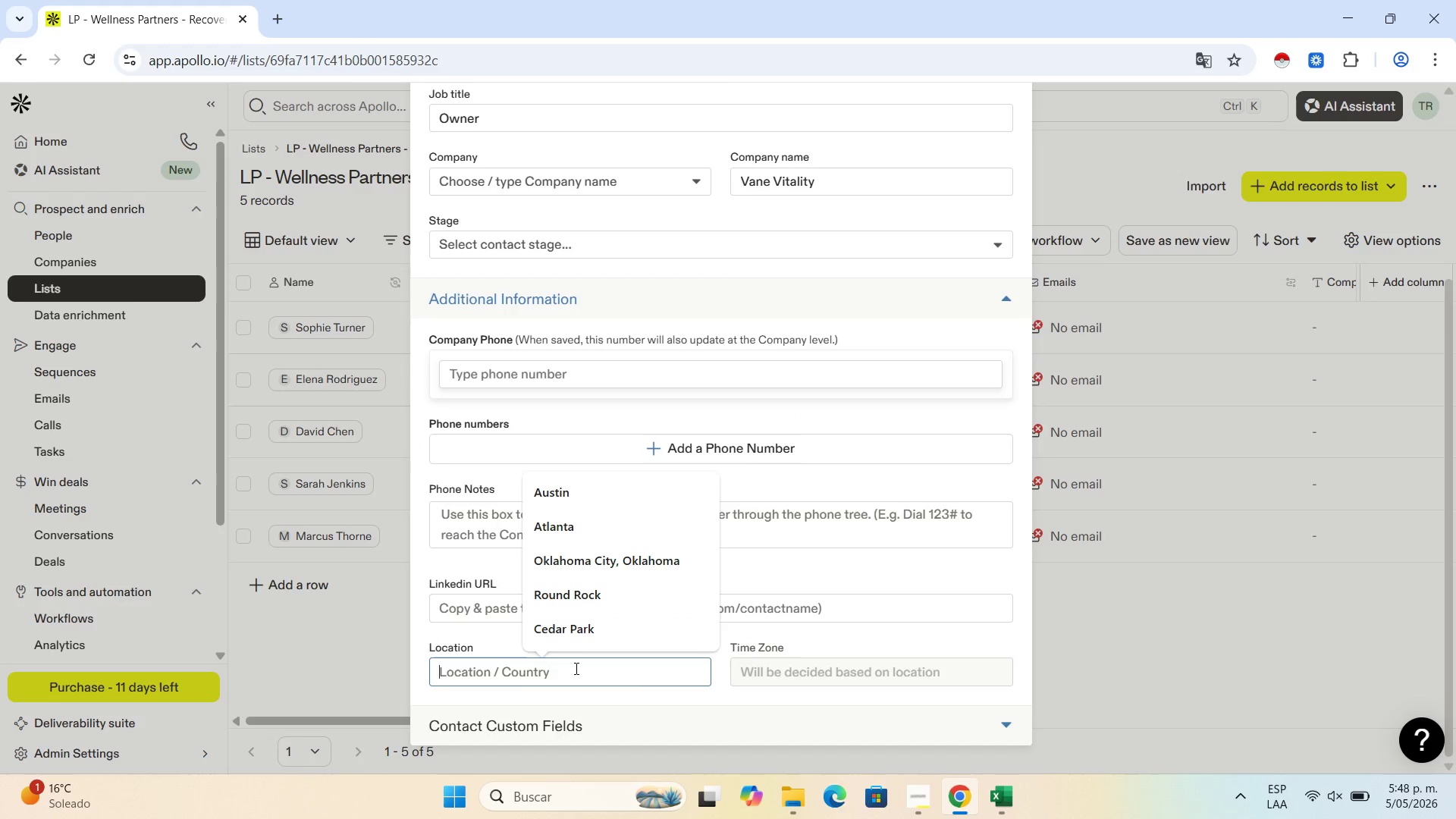 
key(Control+V)
 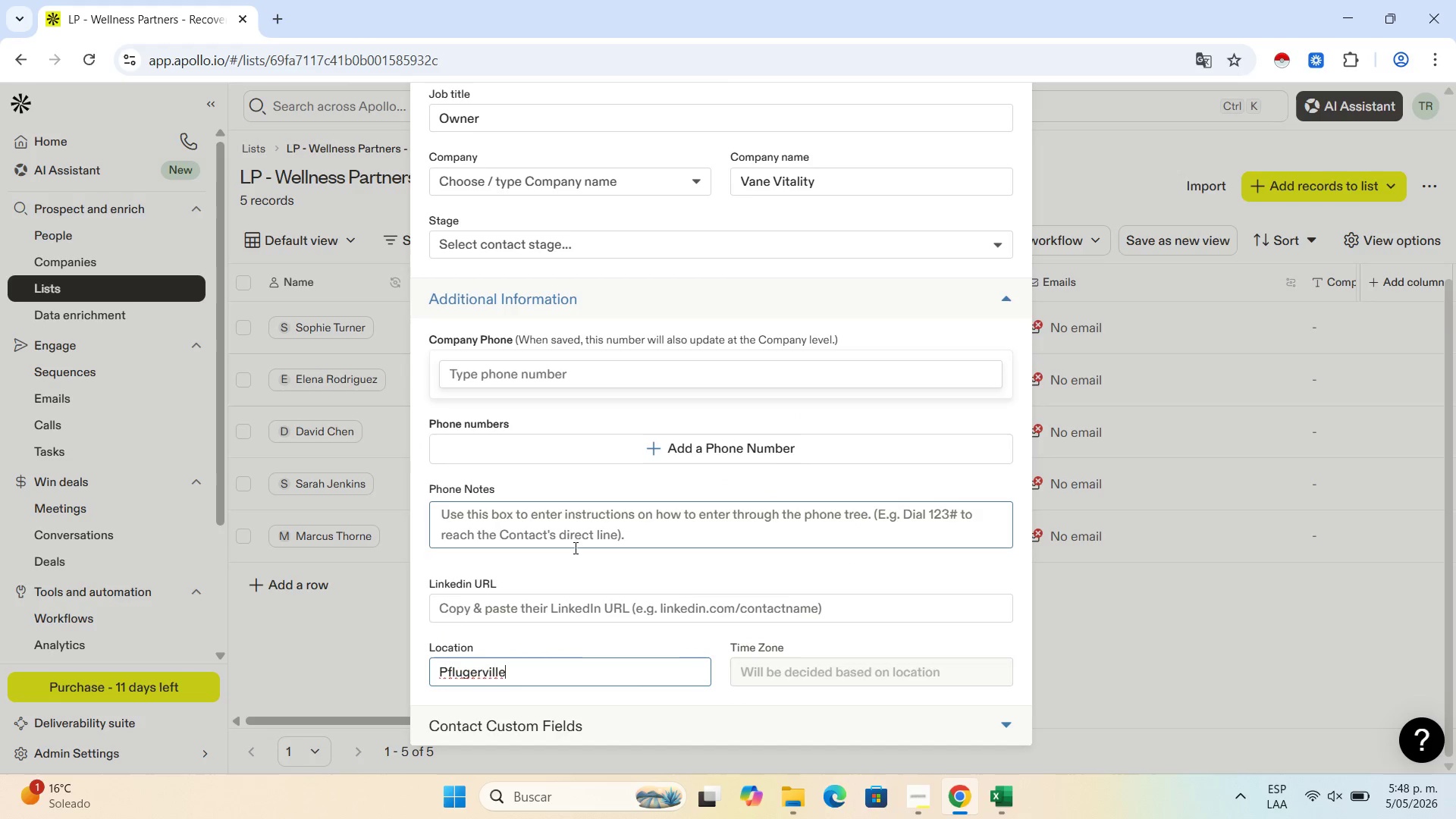 
left_click([573, 604])
 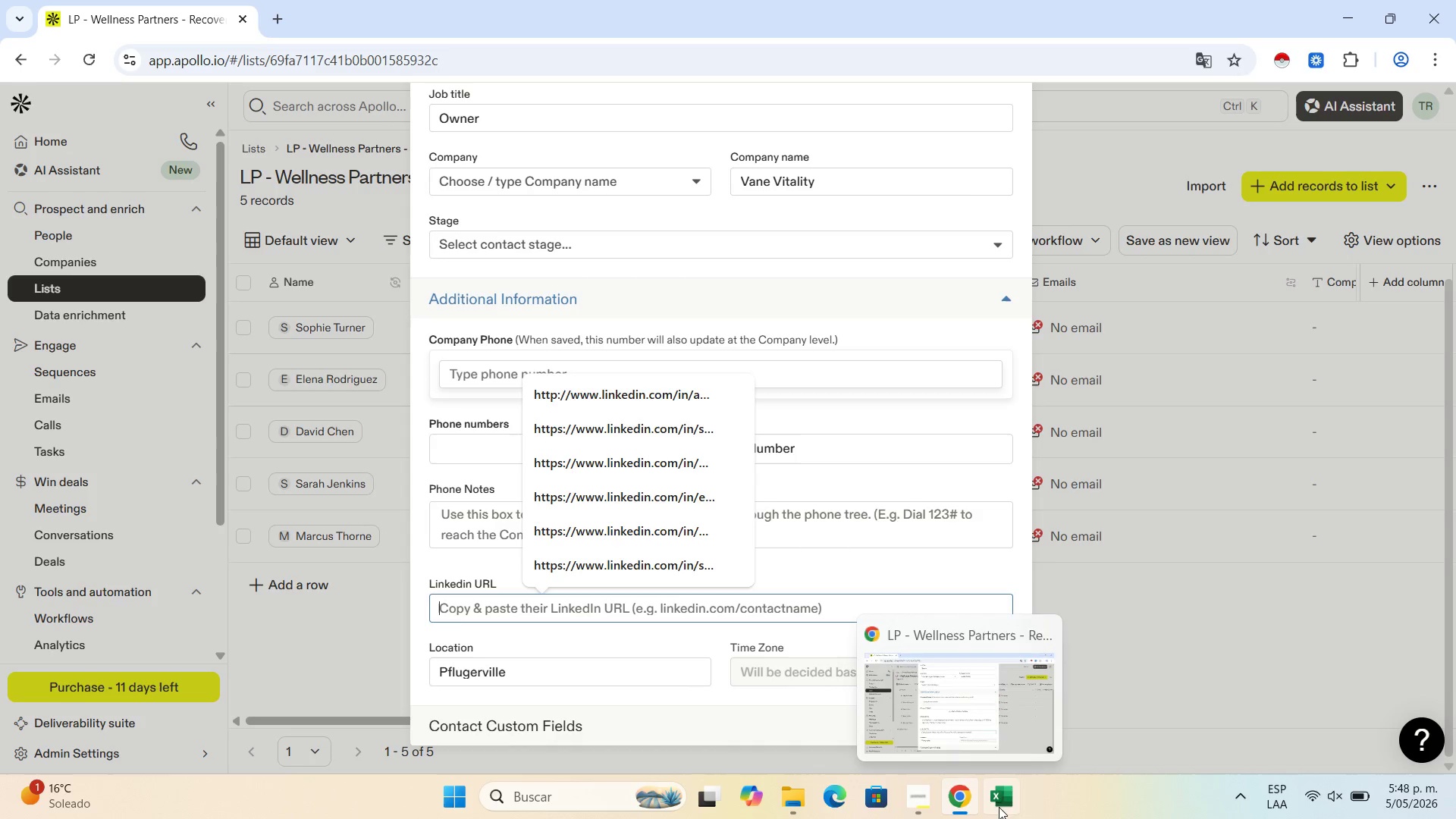 
left_click([999, 802])
 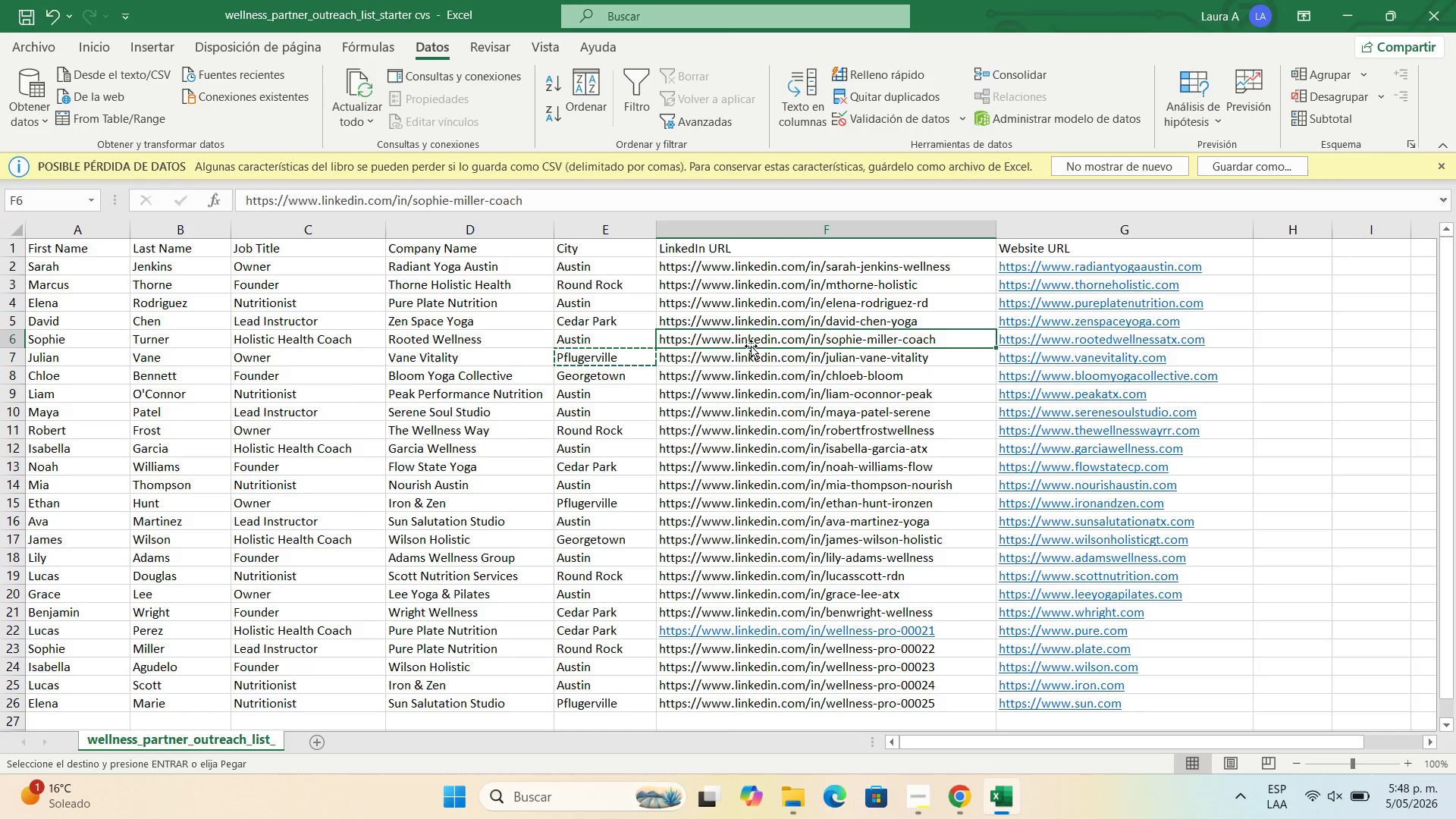 
double_click([757, 365])
 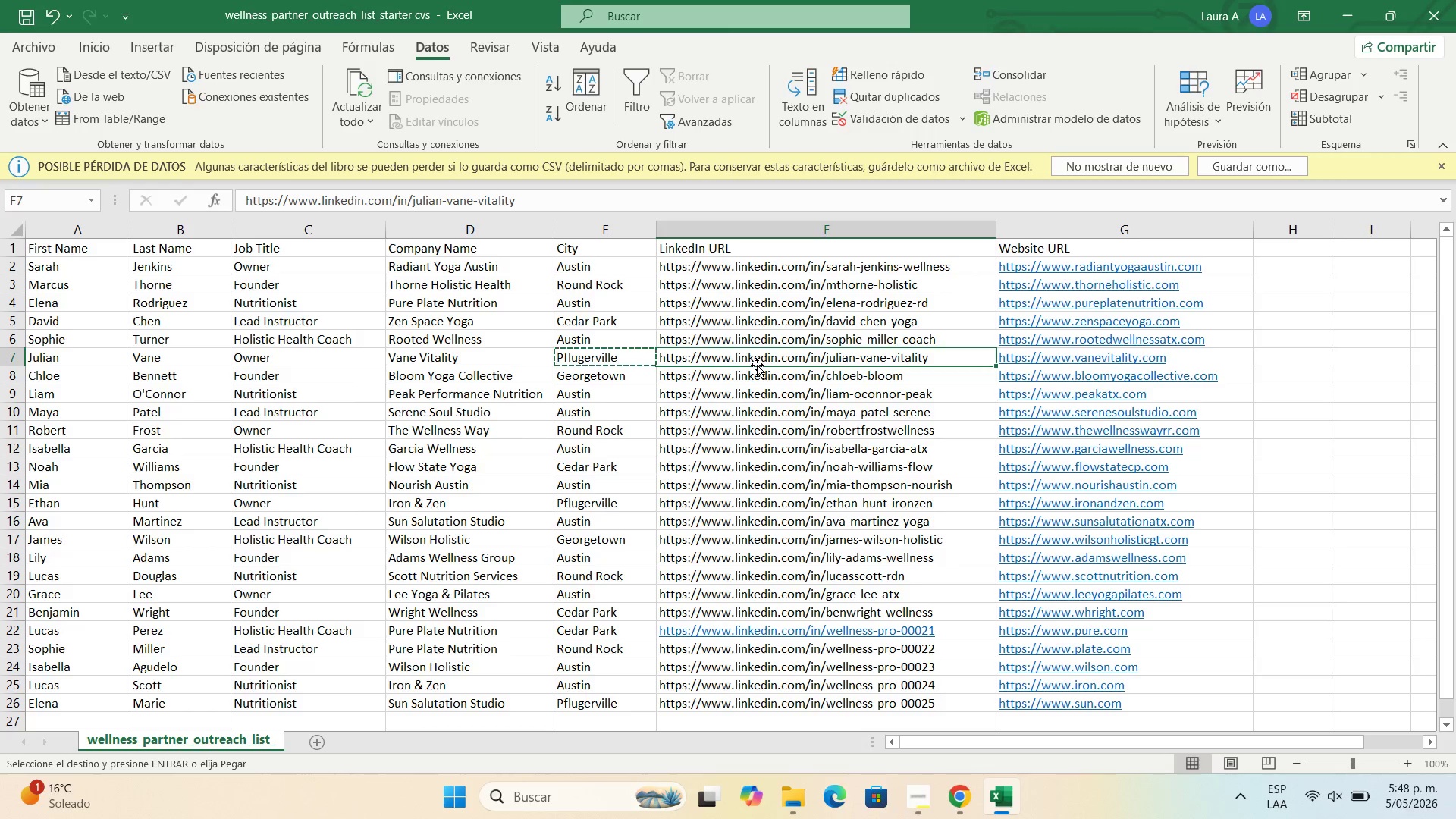 
key(Control+C)
 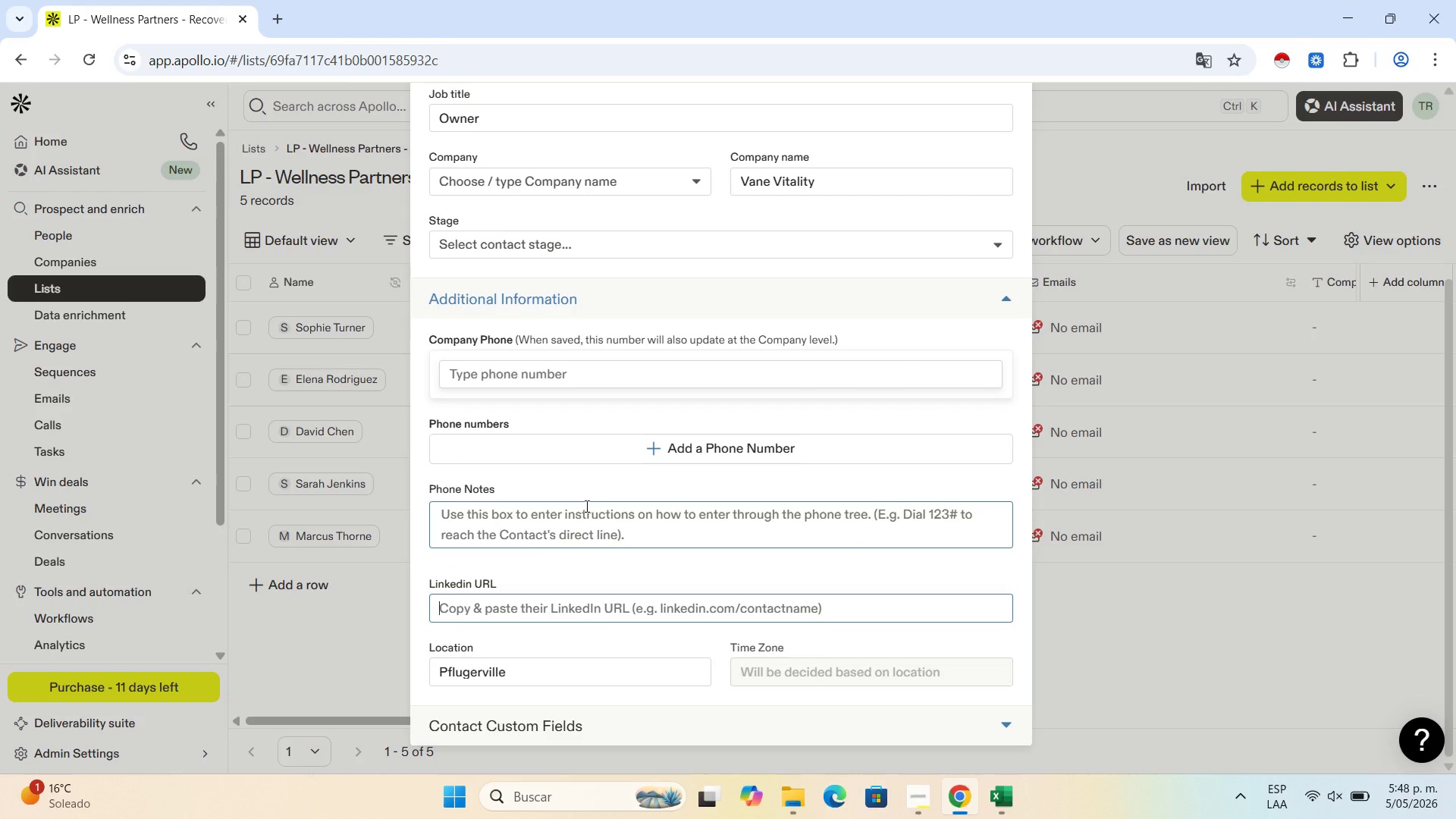 
left_click([584, 598])
 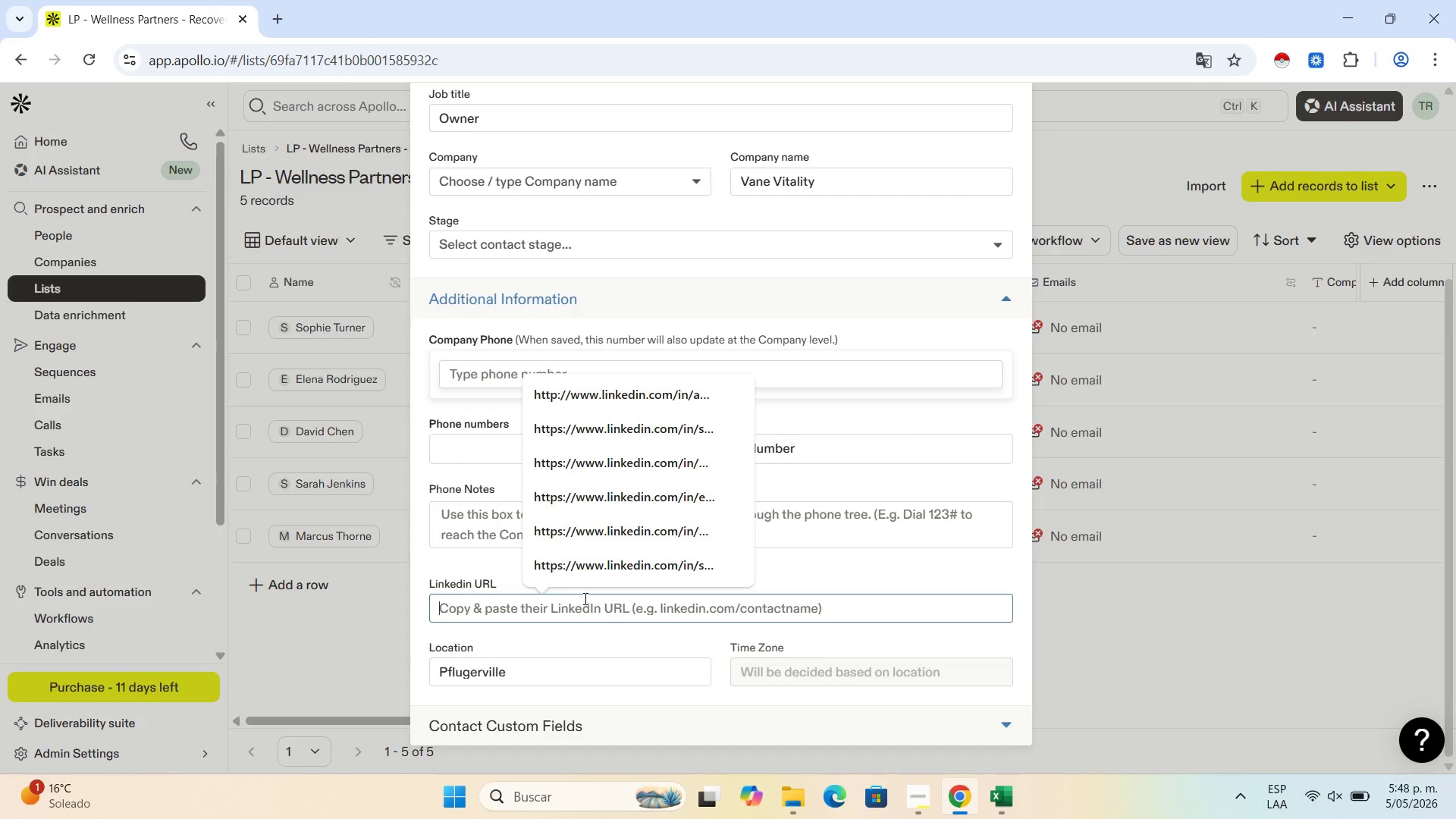 
key(Control+V)
 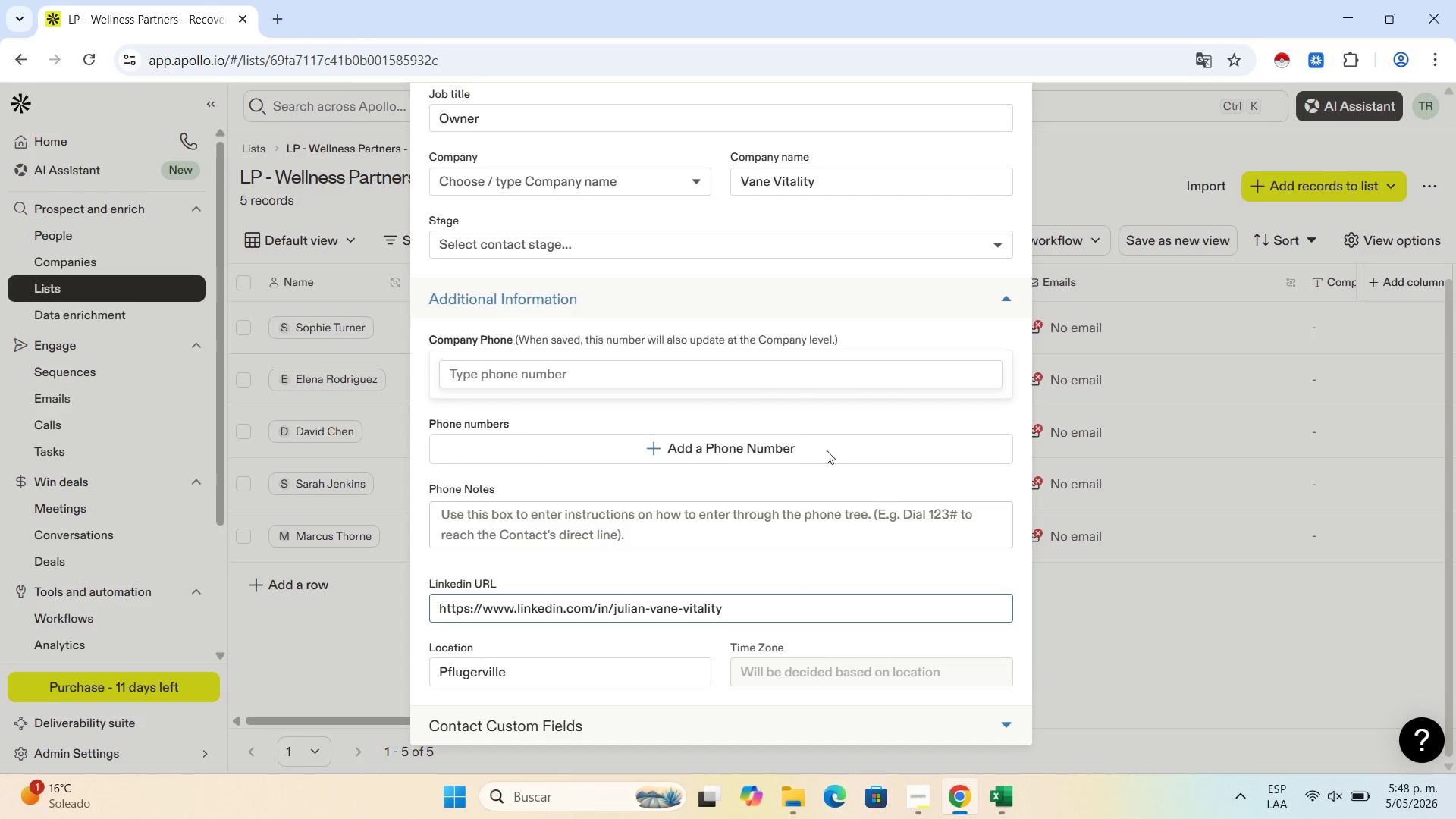 
scroll: coordinate [814, 325], scroll_direction: up, amount: 9.0
 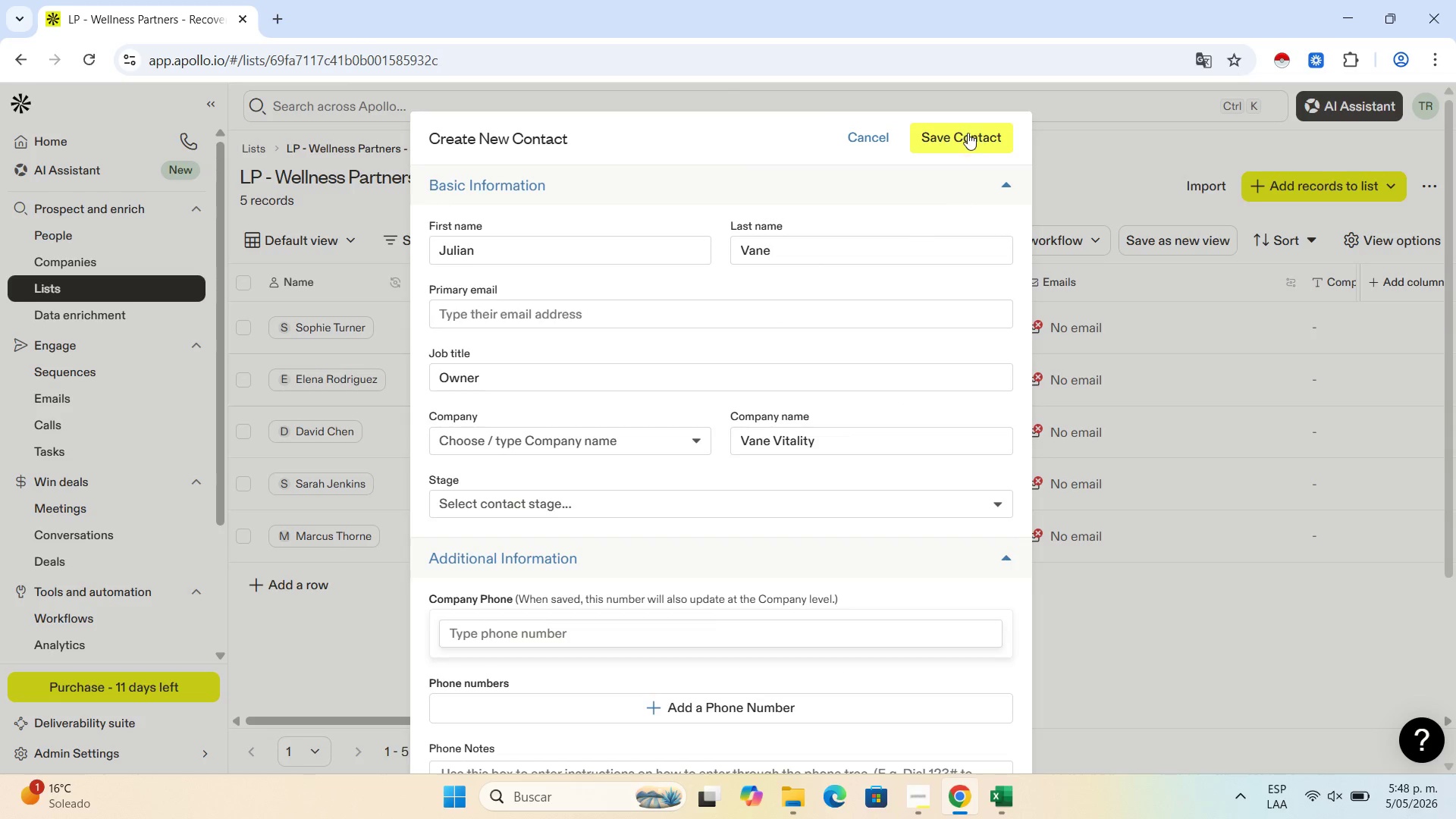 
left_click([968, 133])
 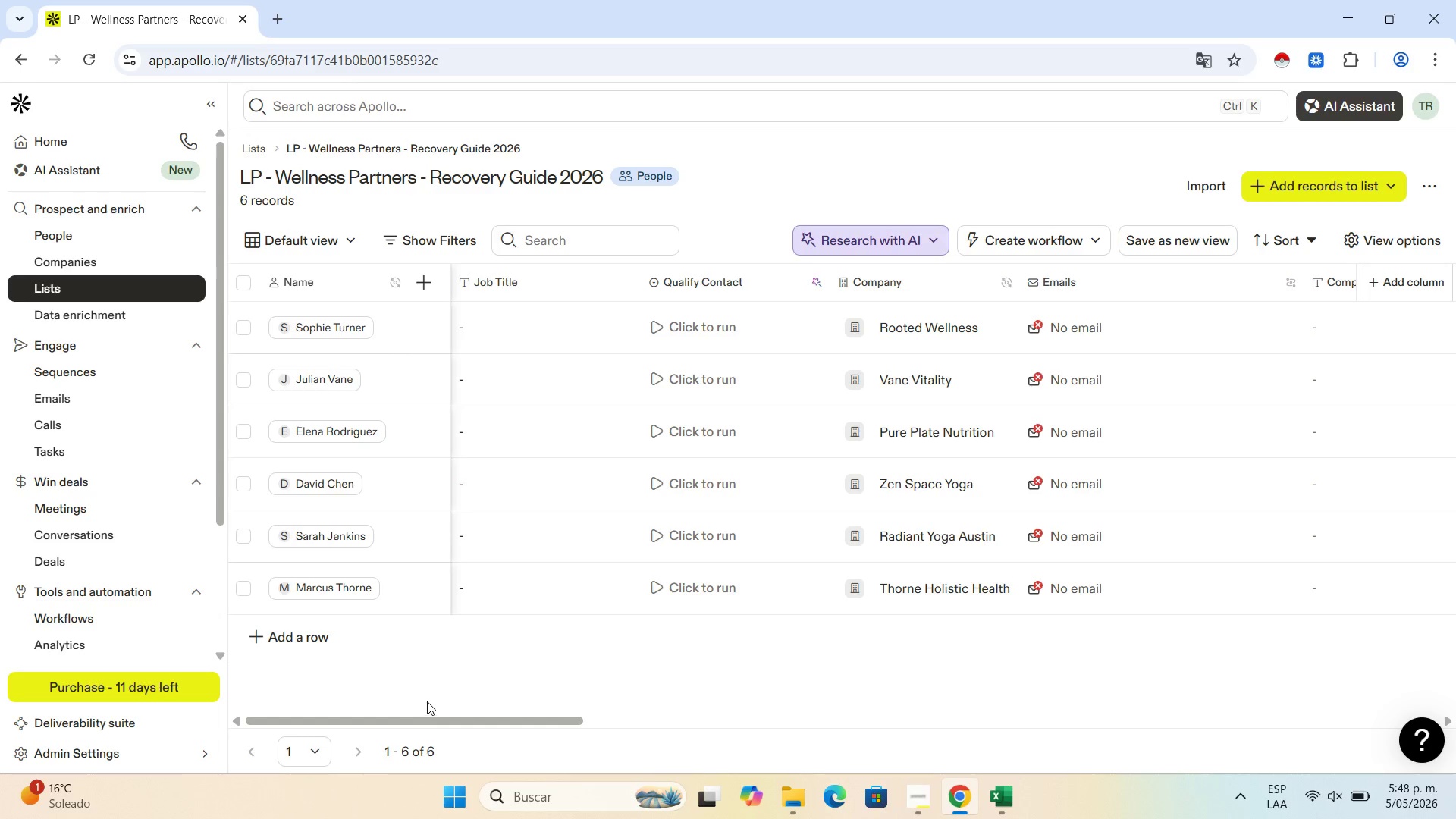 
wait(34.77)
 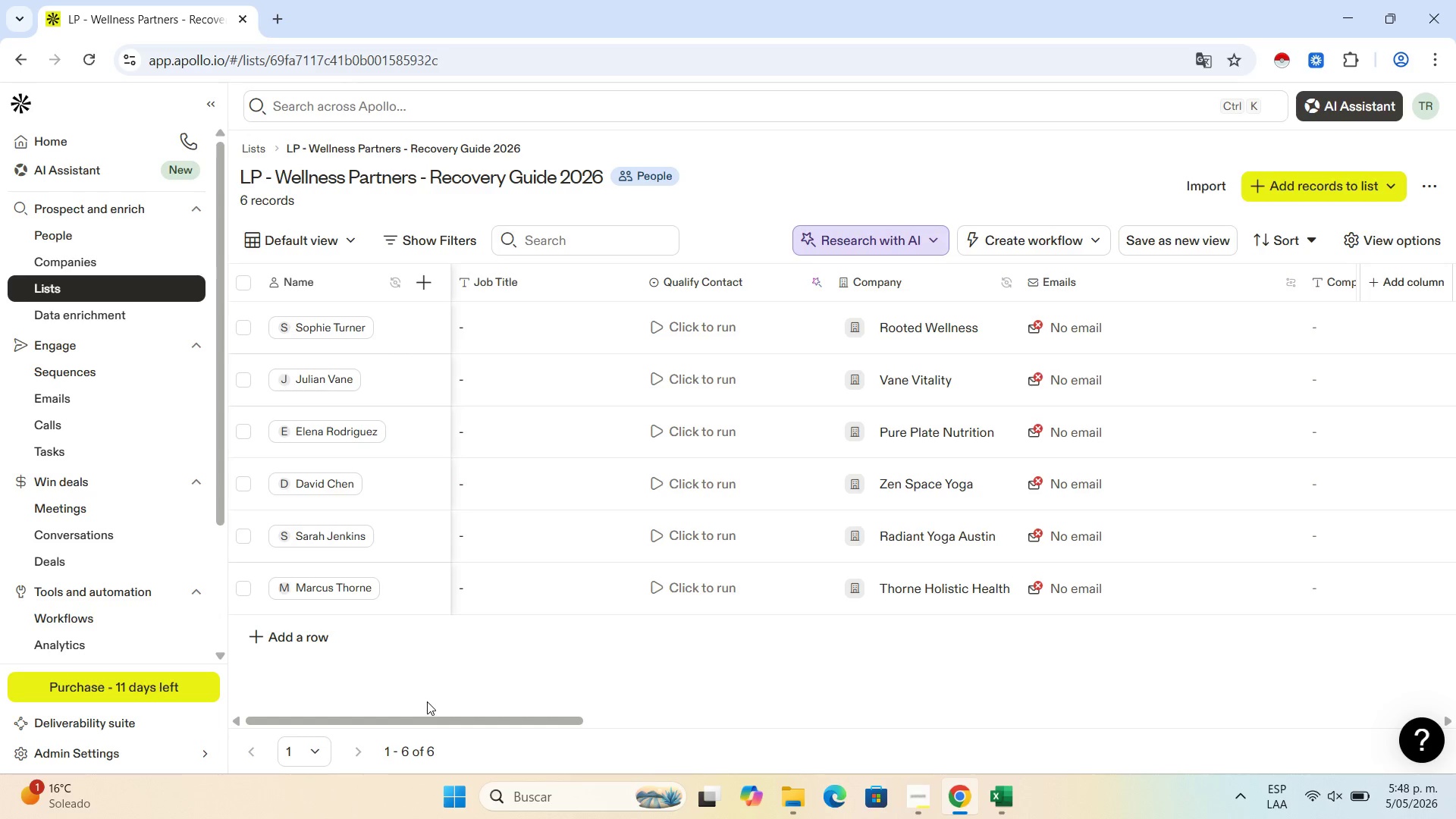 
left_click([1004, 802])
 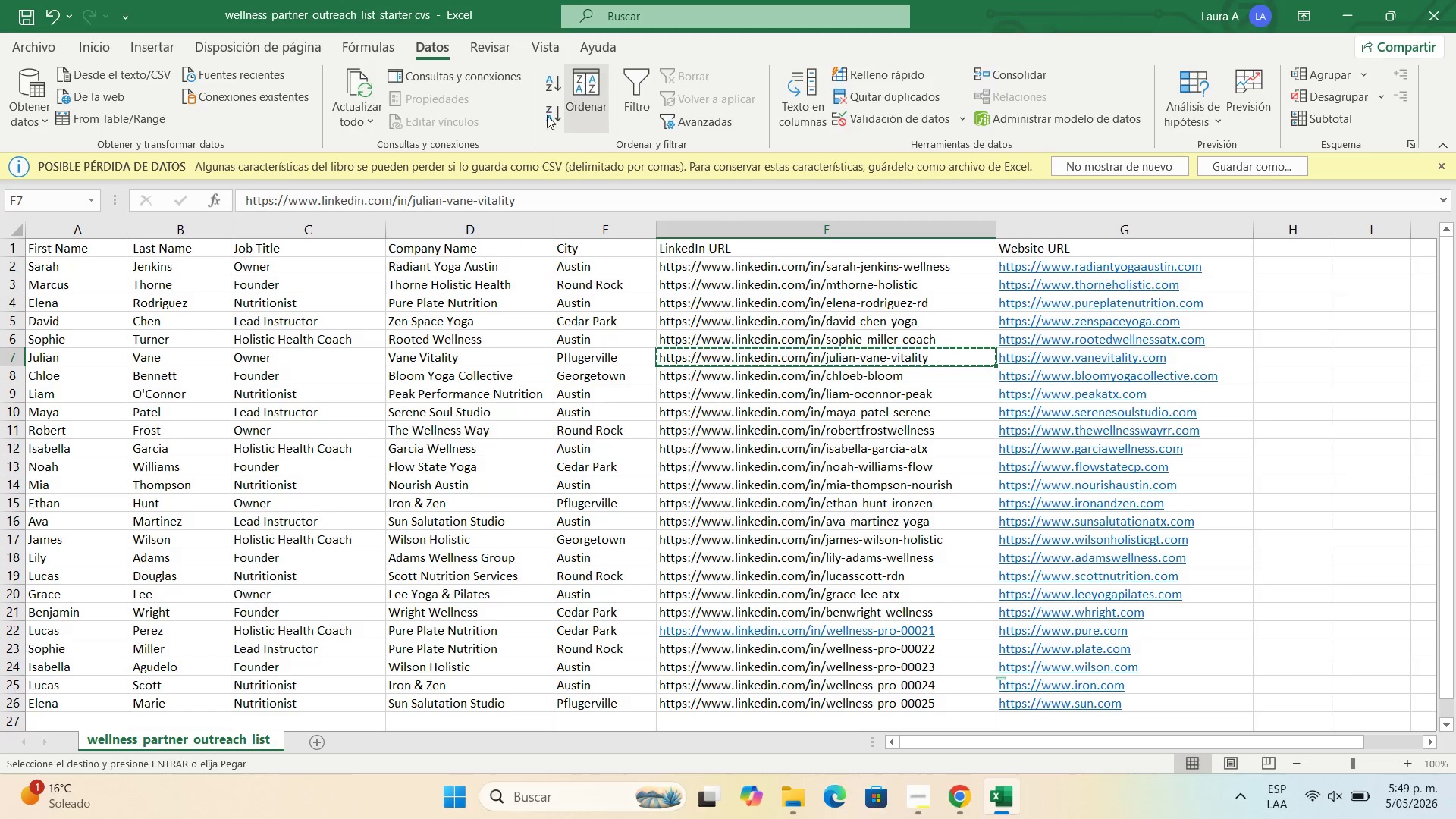 
left_click([89, 380])
 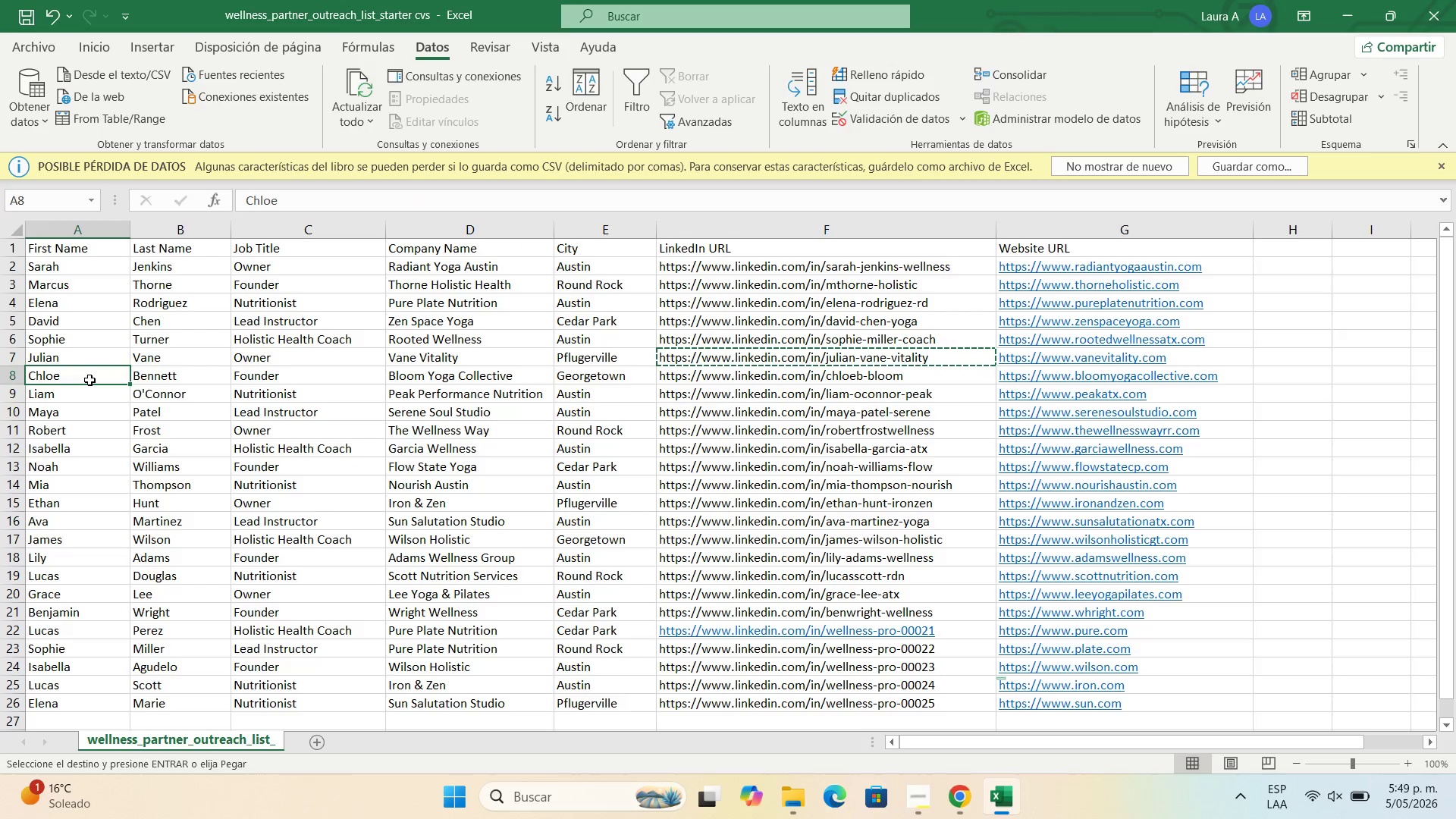 
key(Control+C)
 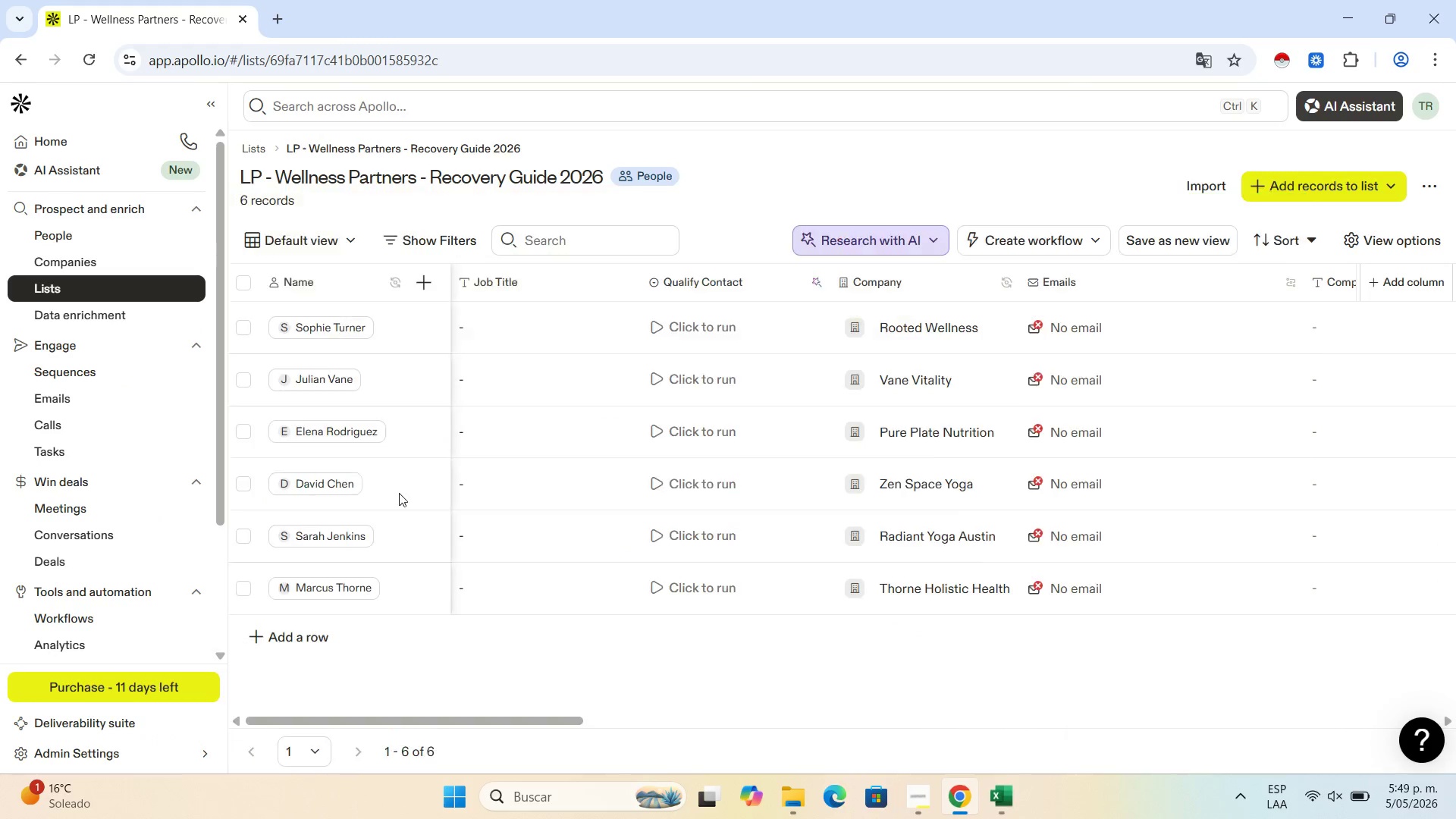 
left_click([287, 632])
 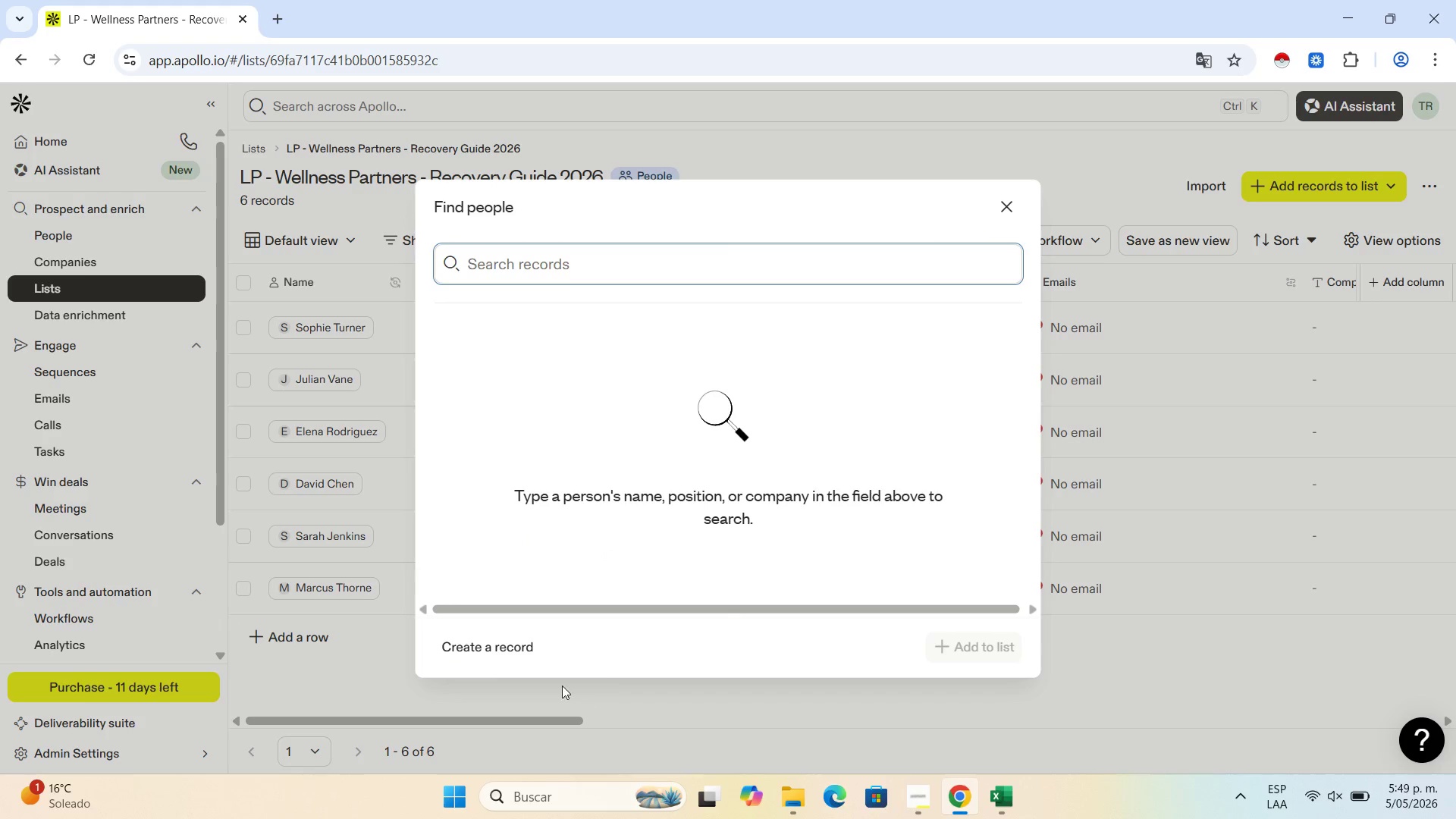 
left_click([492, 648])
 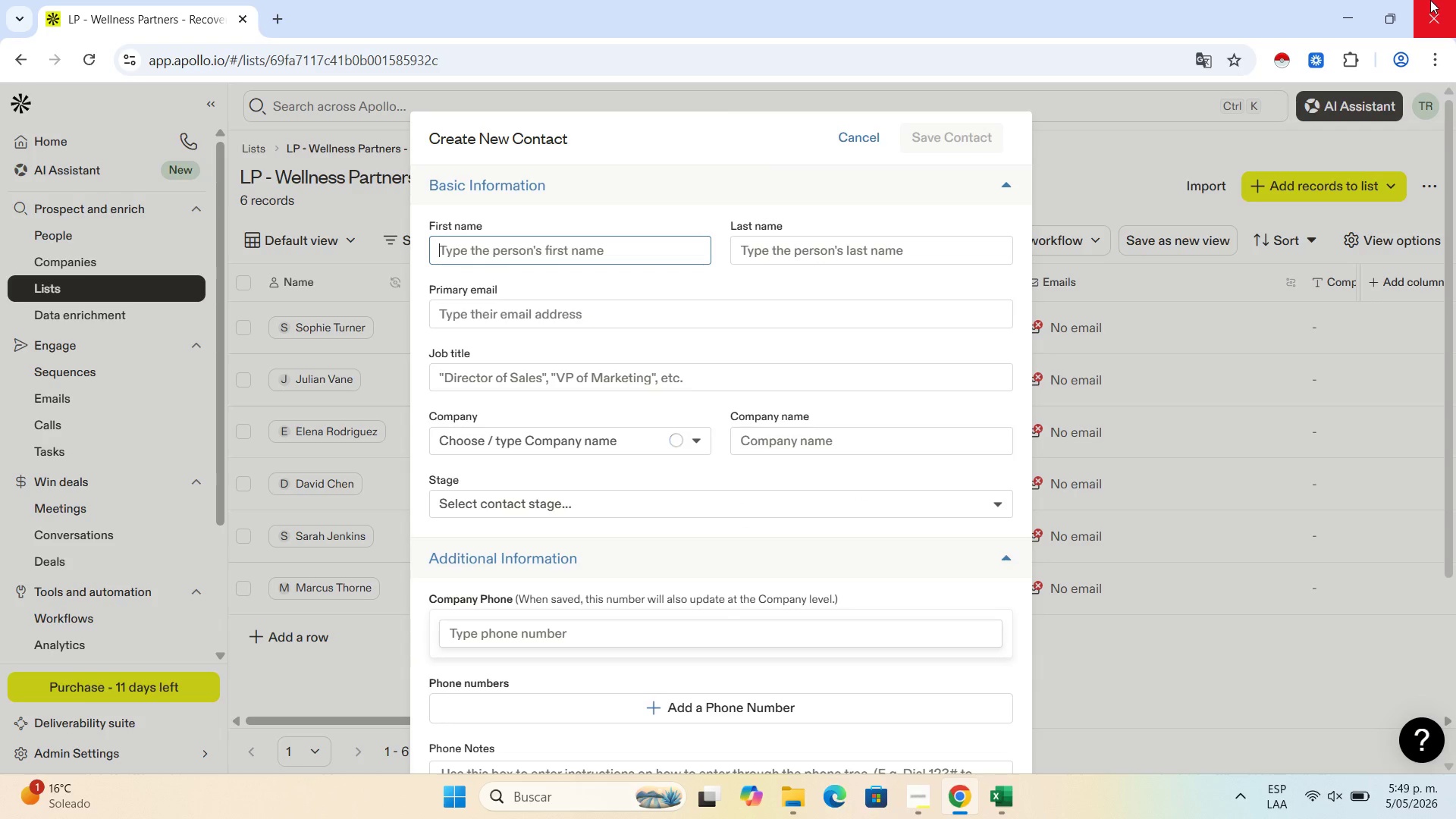 
key(Control+V)
 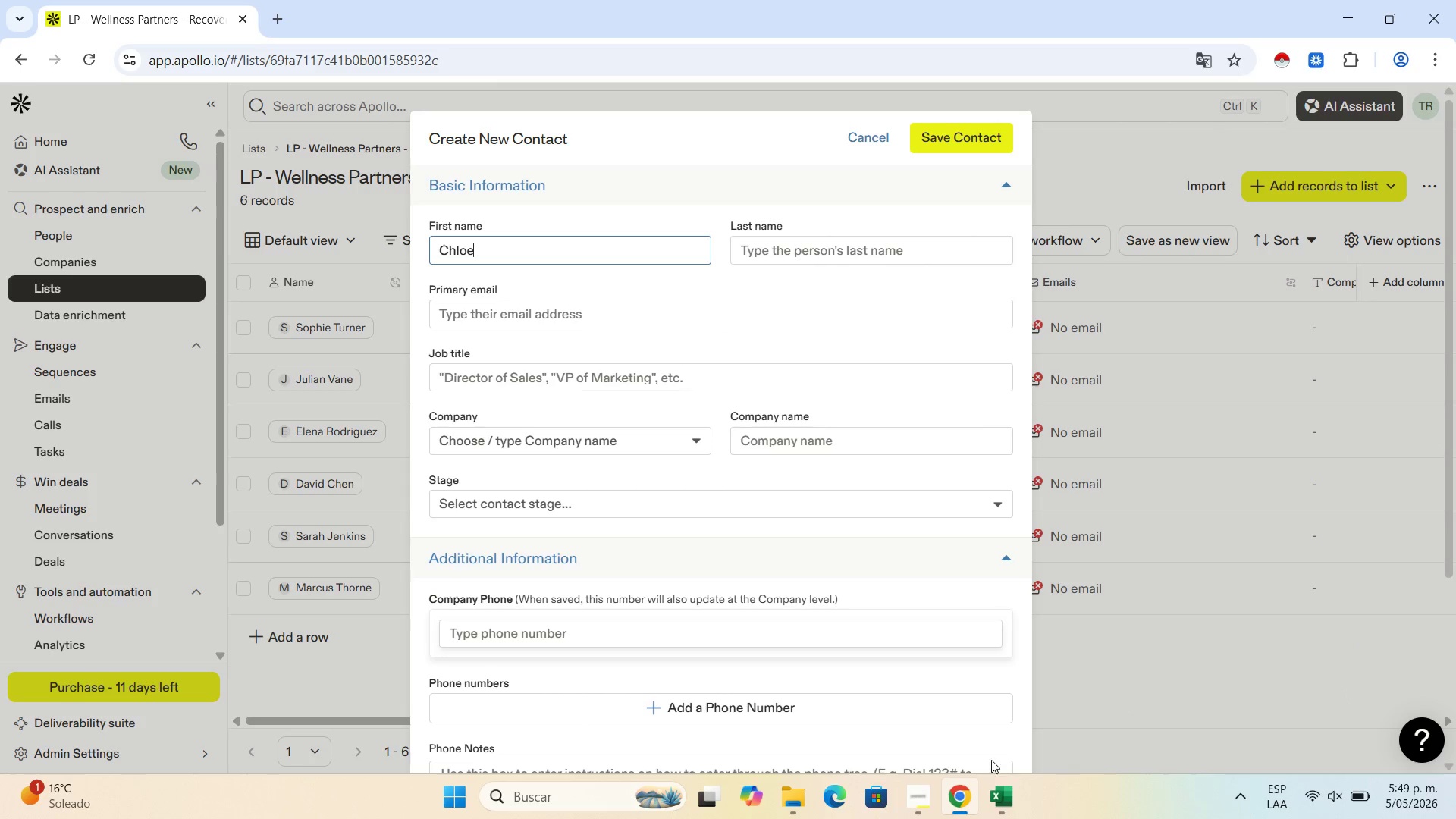 
left_click([1006, 795])
 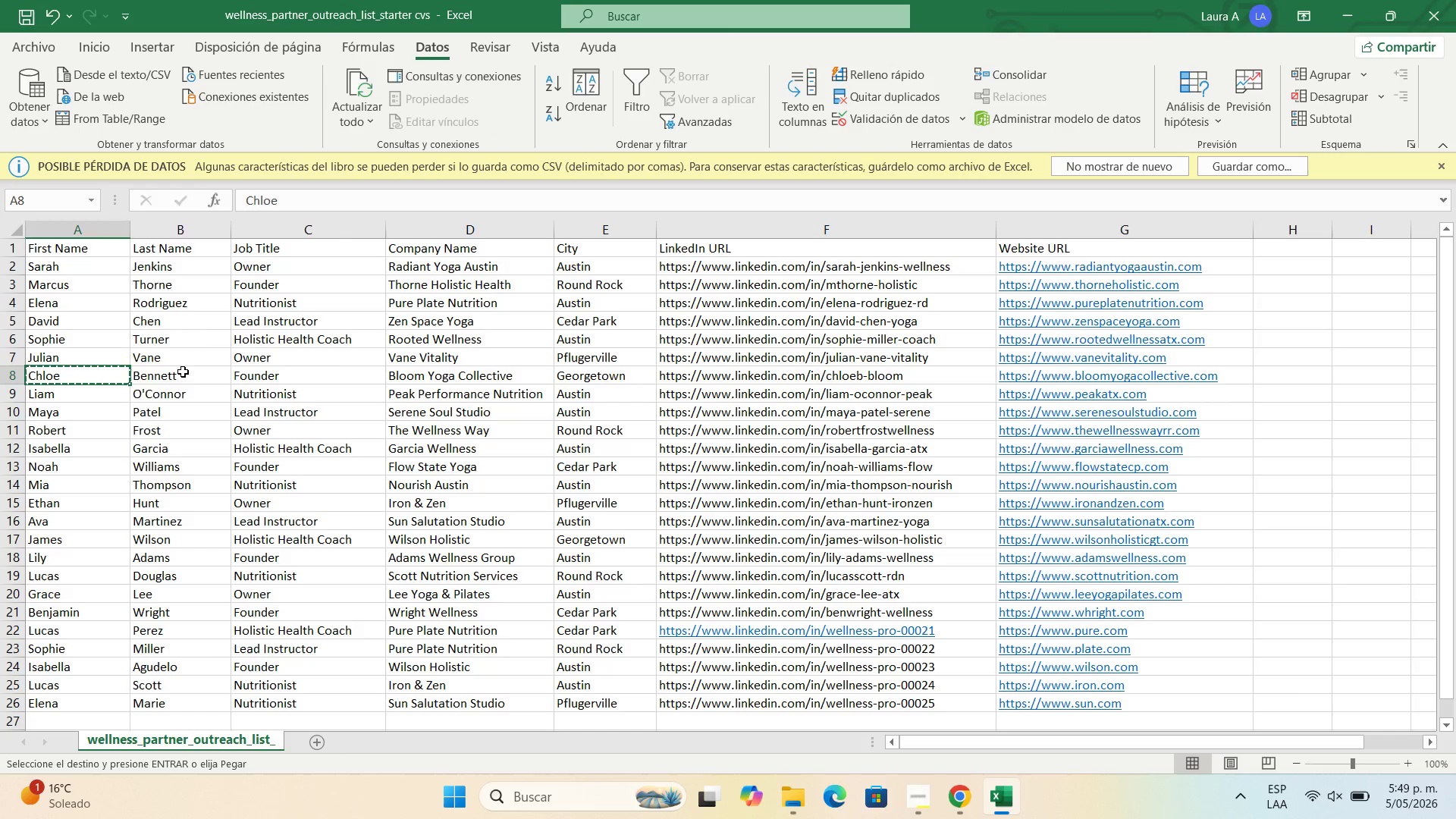 
key(Control+C)
 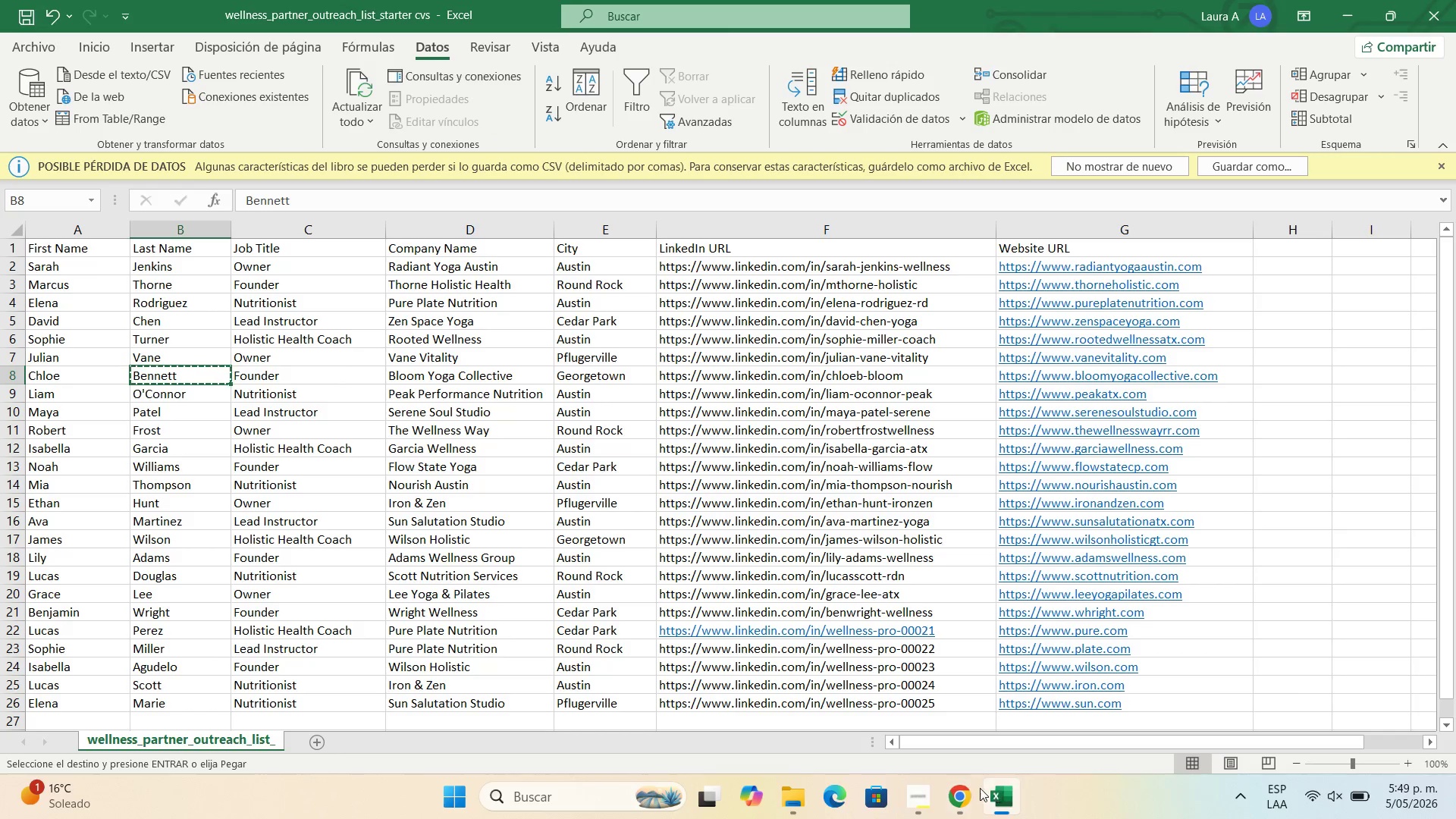 
left_click([968, 798])
 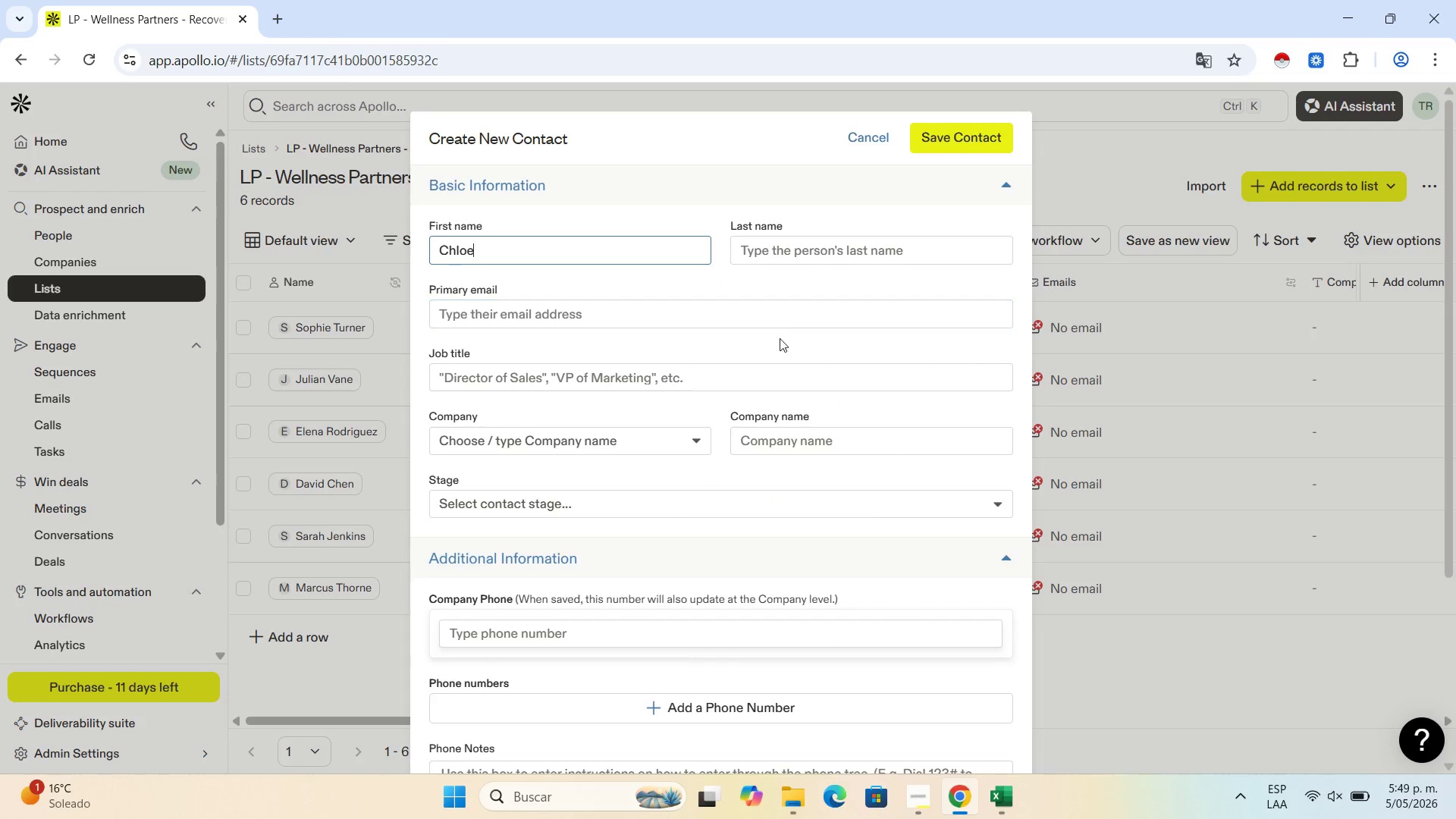 
left_click([822, 249])
 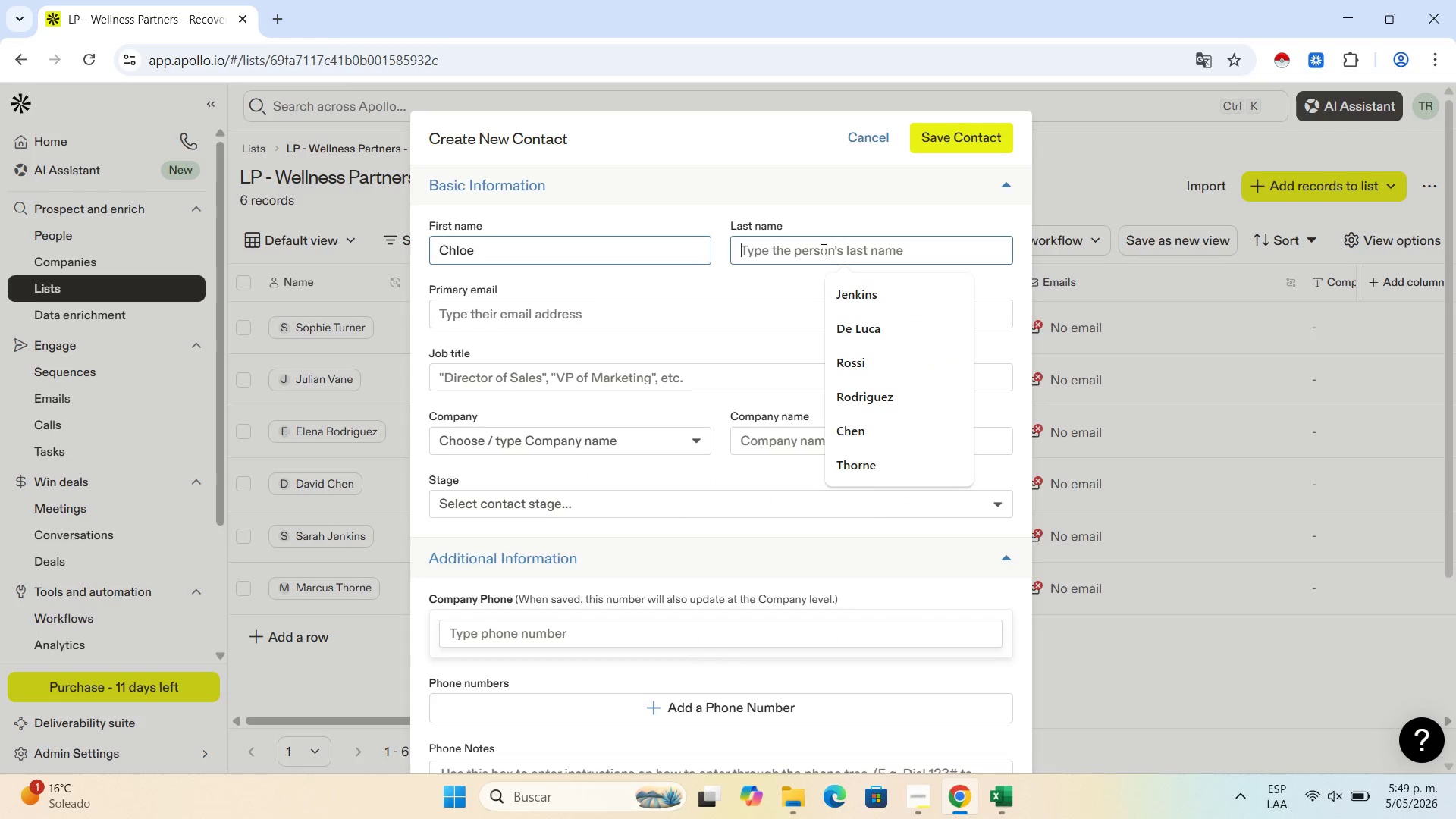 
key(Control+V)
 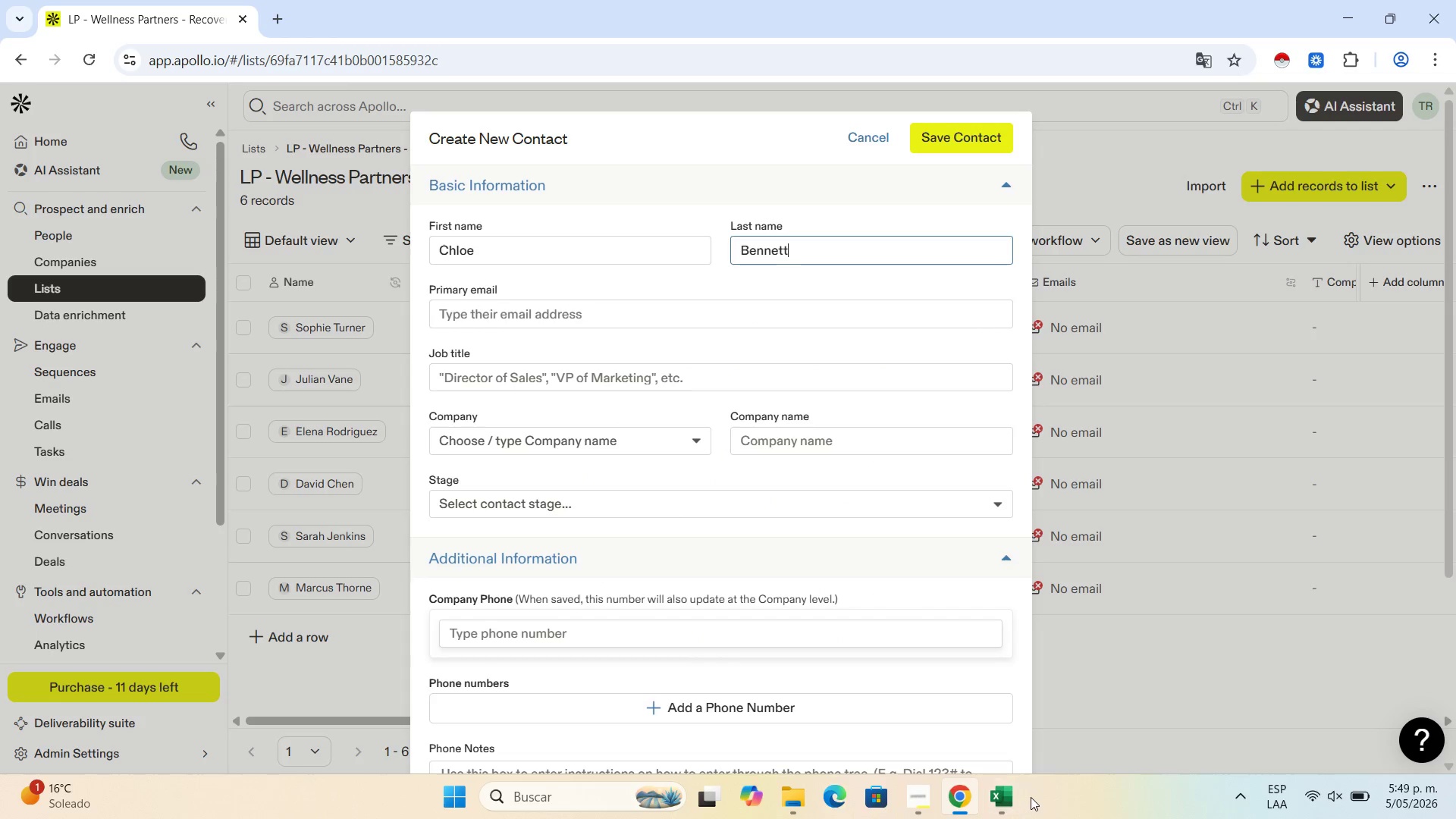 
left_click([1004, 802])
 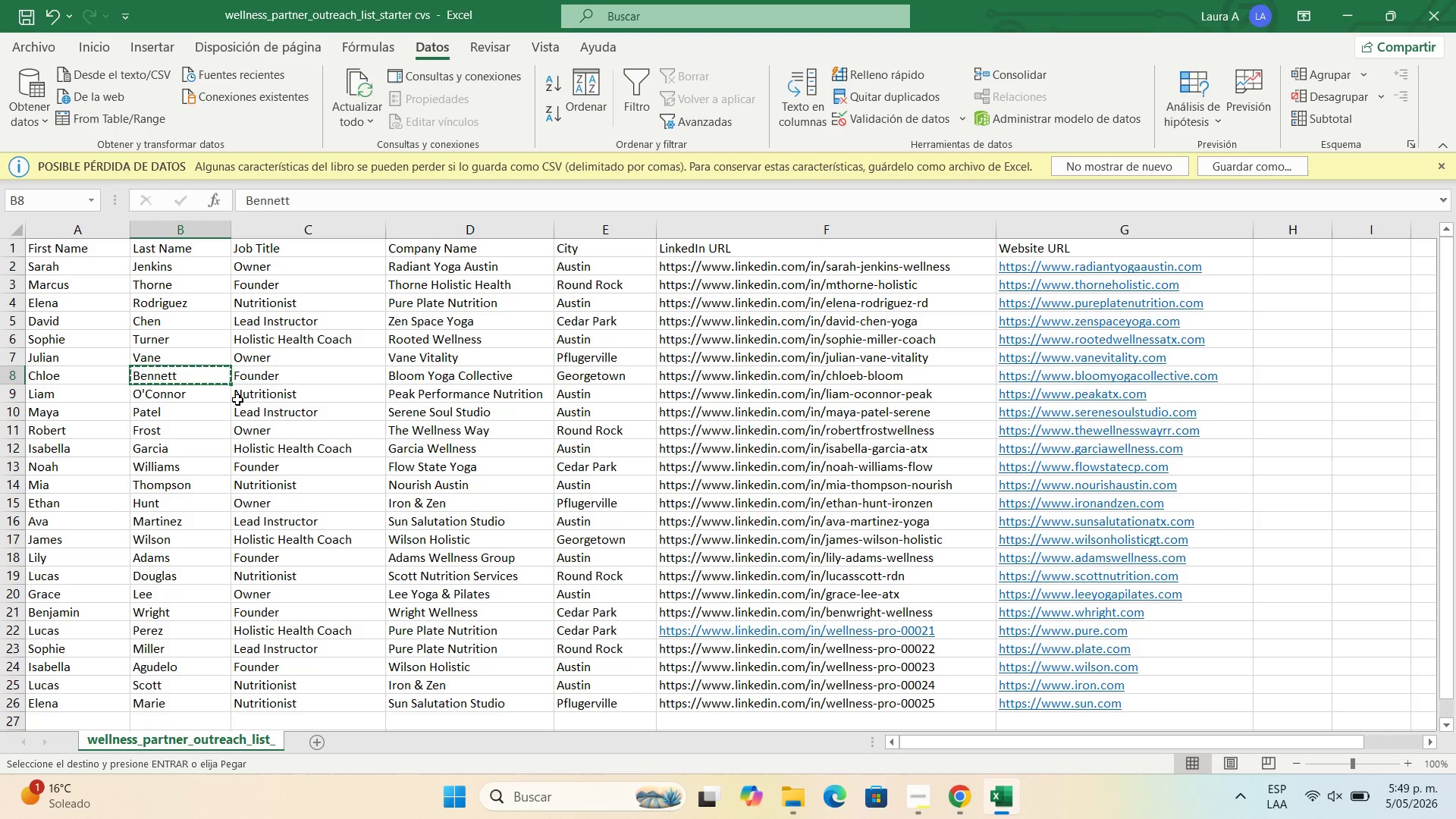 
left_click([277, 374])
 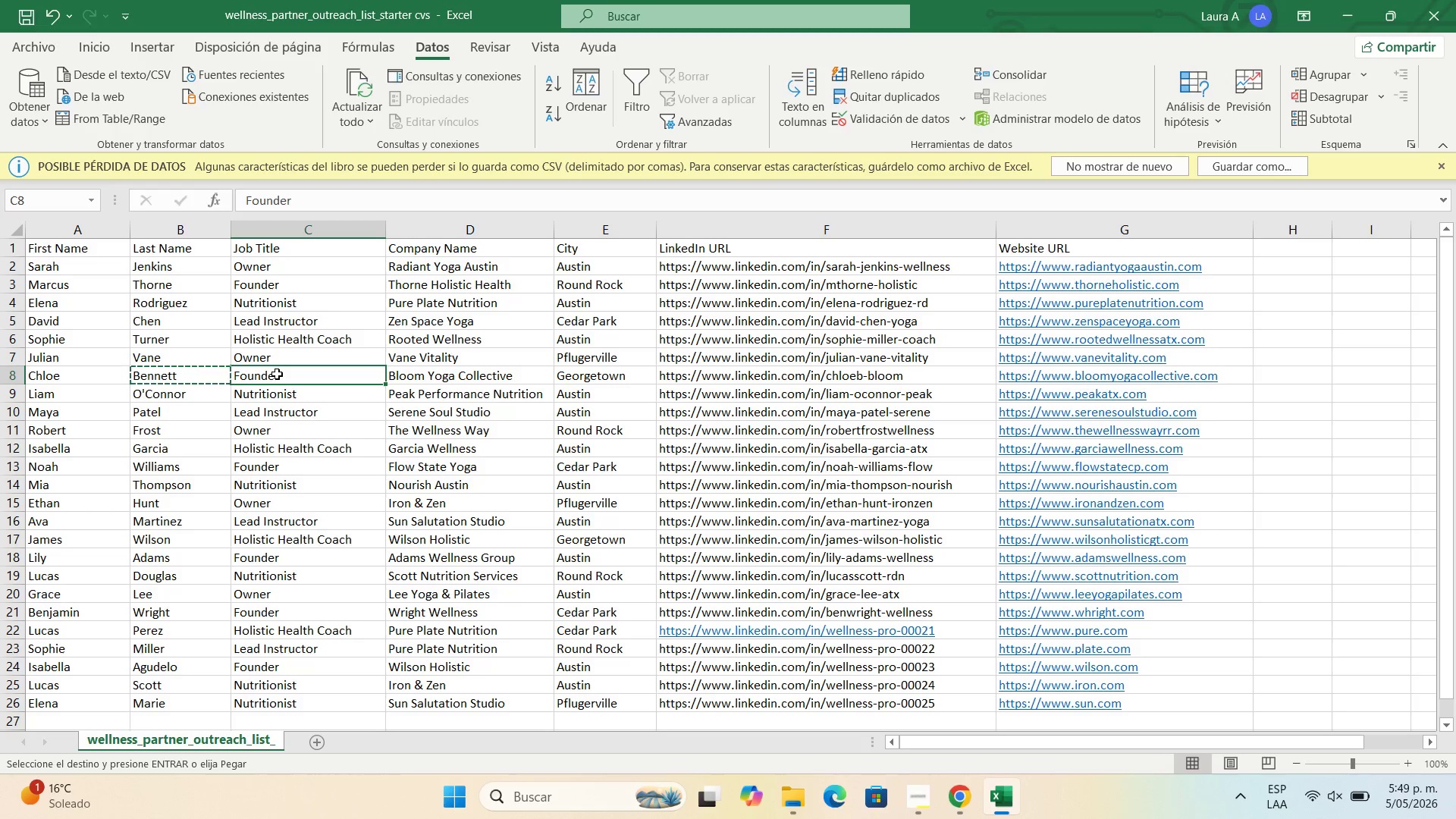 
key(Control+C)
 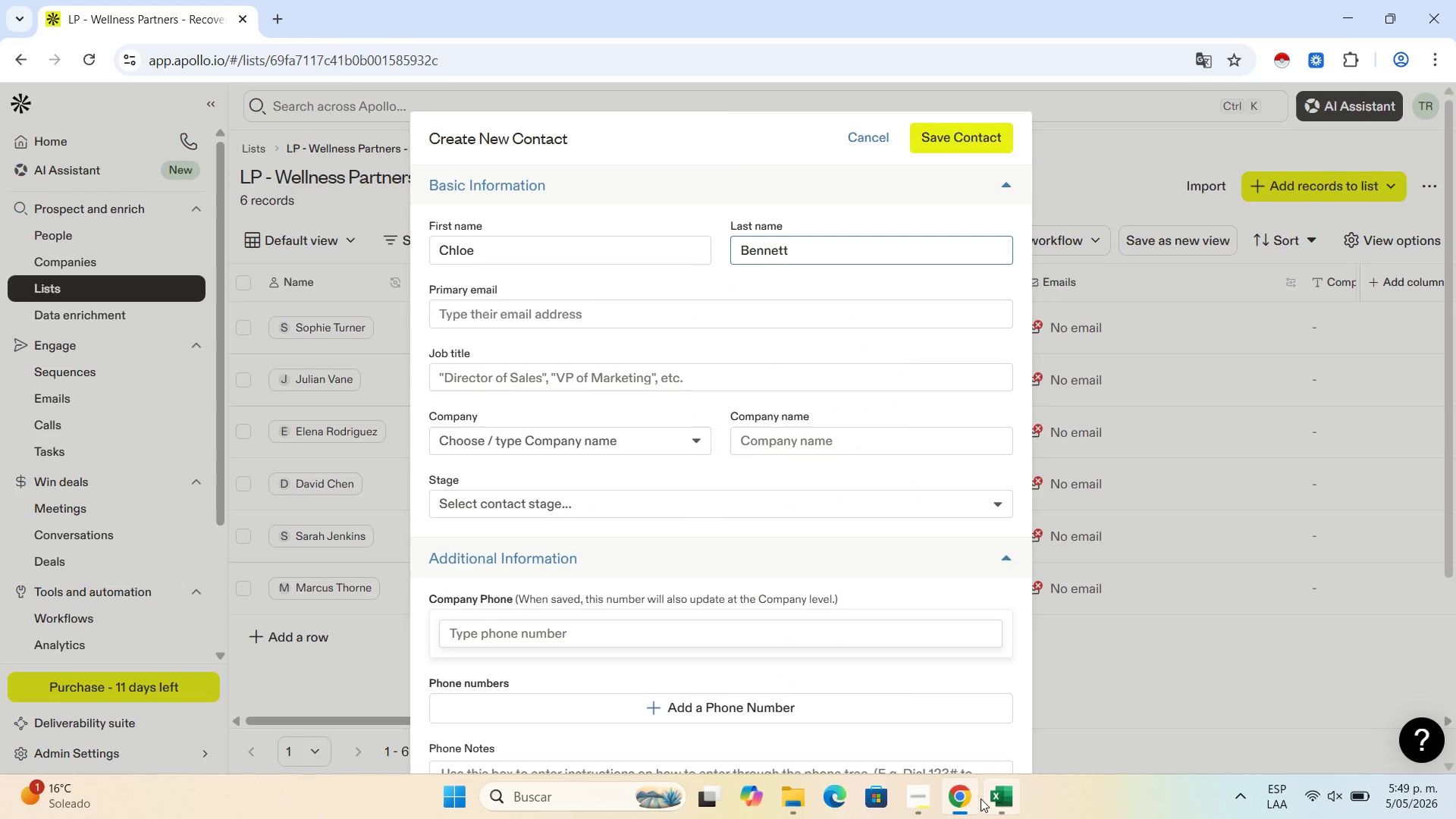 
left_click([497, 373])
 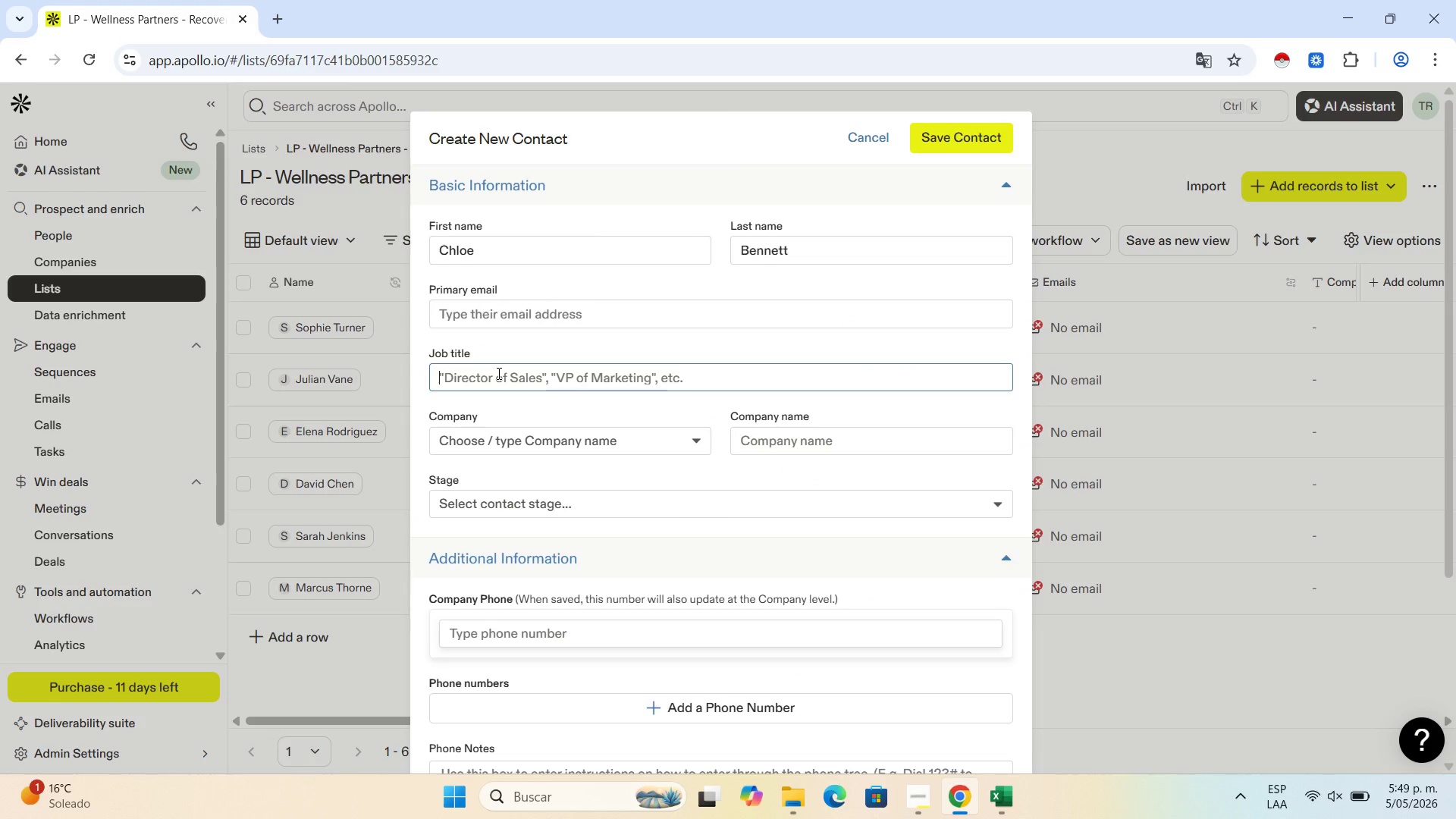 
key(Control+V)
 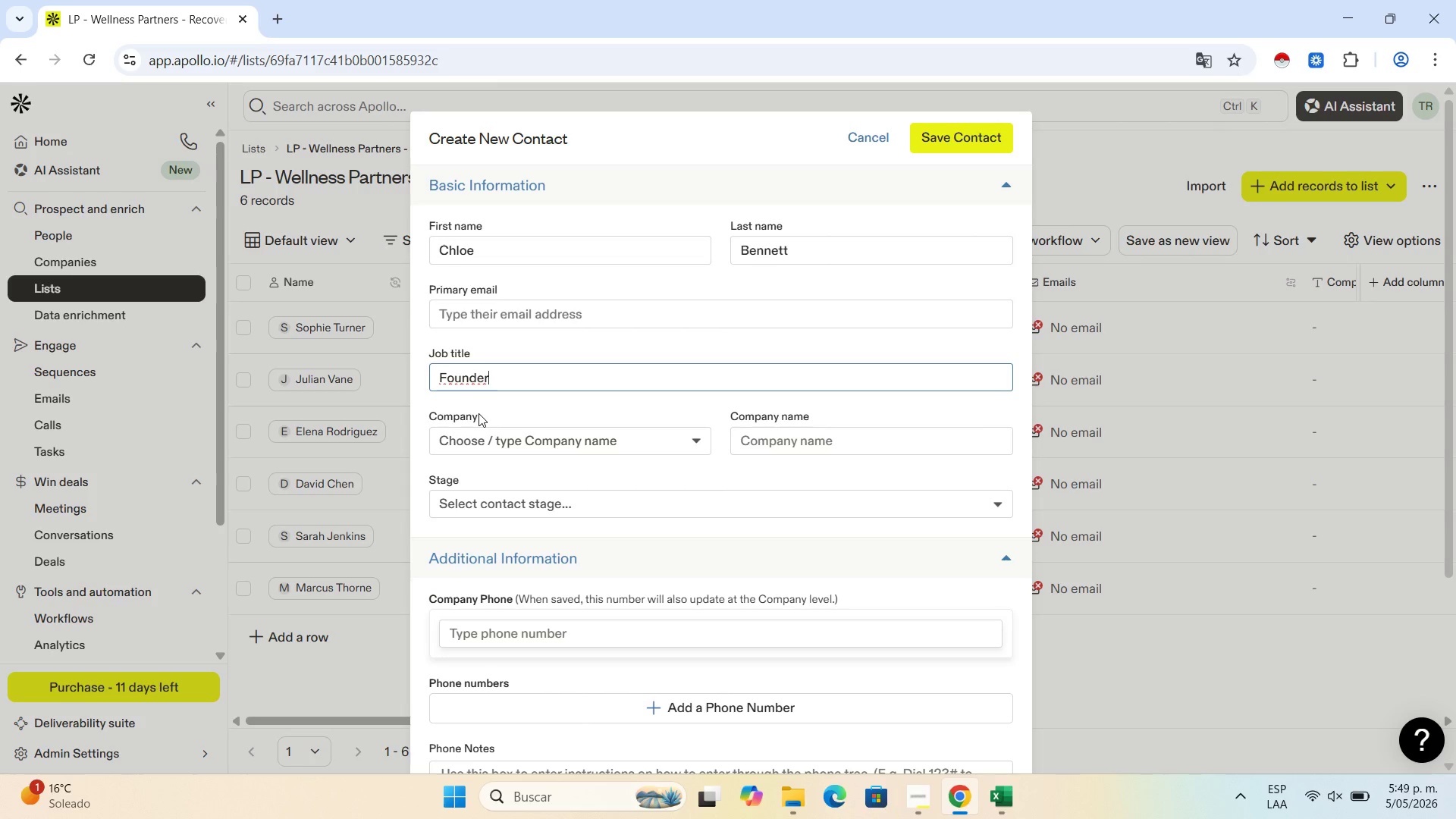 
wait(18.94)
 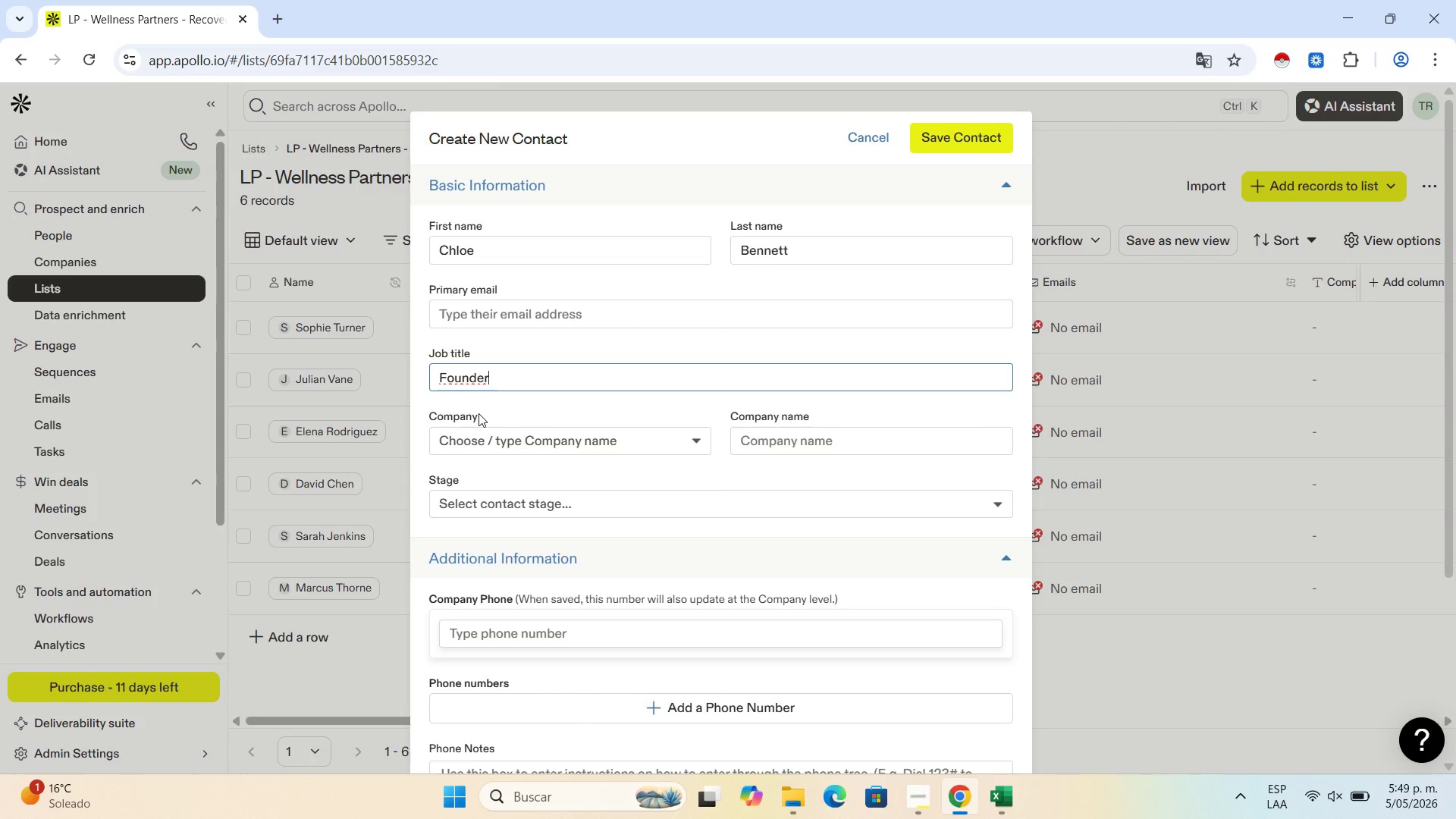 
left_click([1007, 795])
 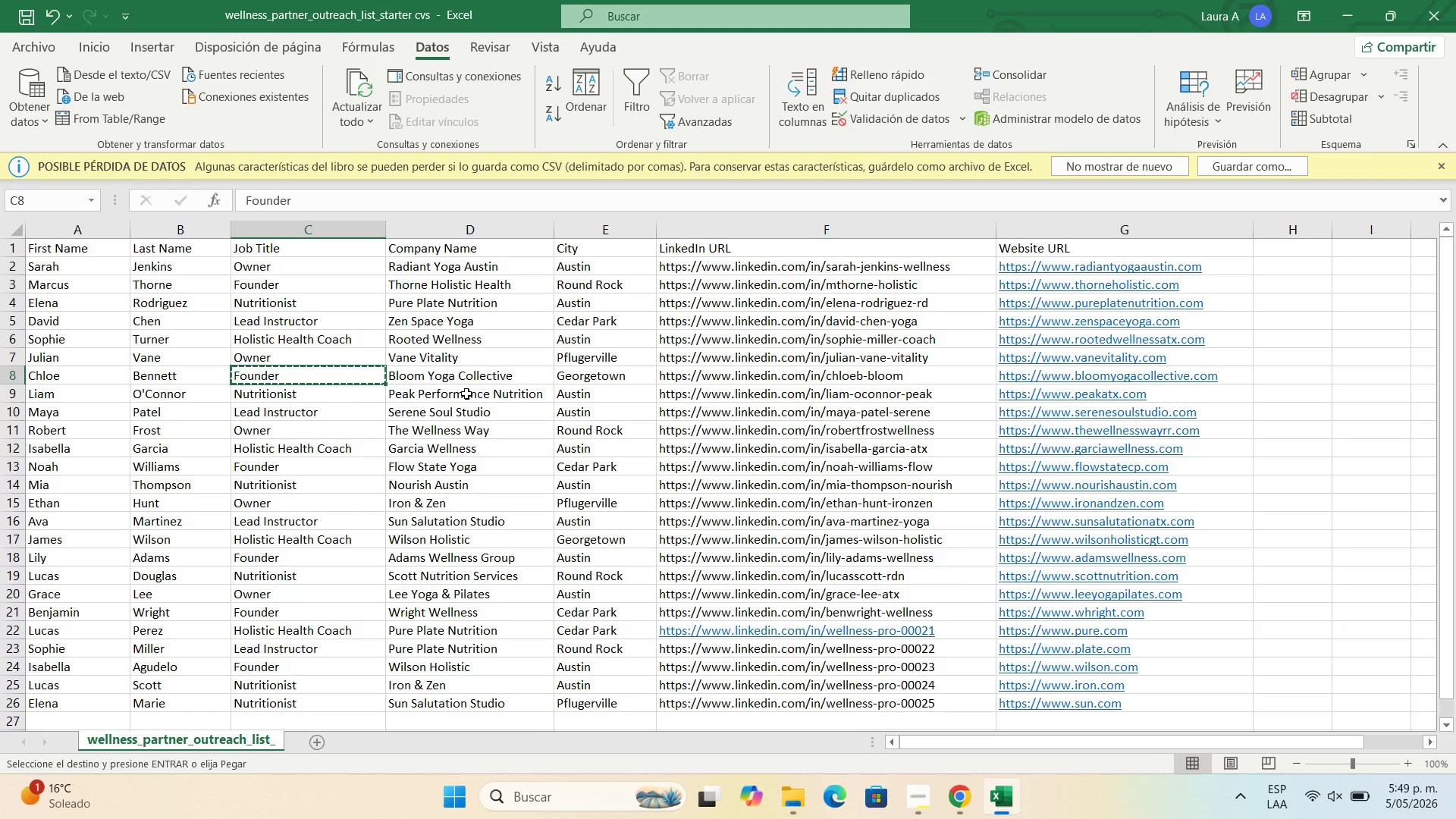 
left_click([480, 372])
 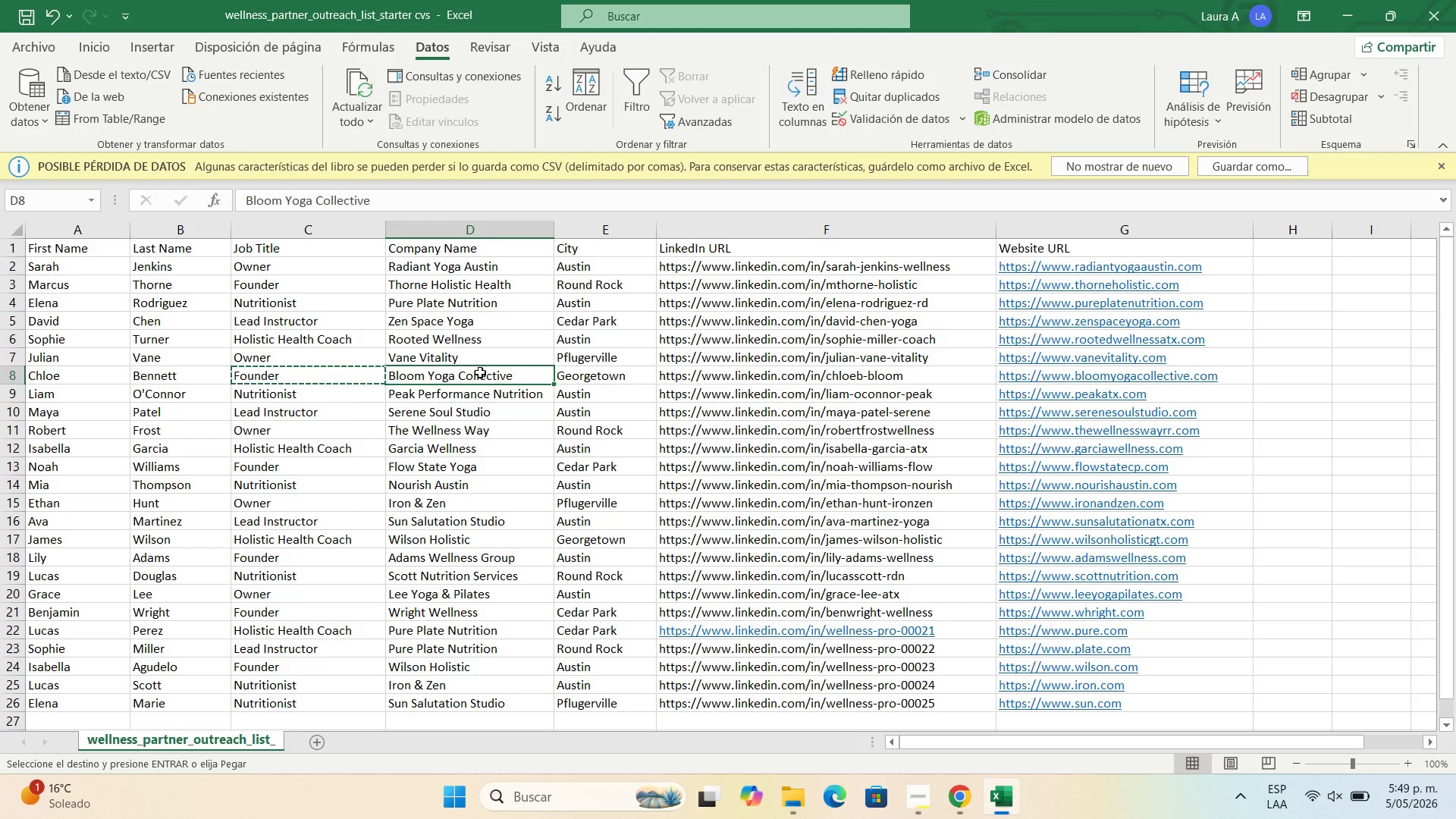 
key(Control+C)
 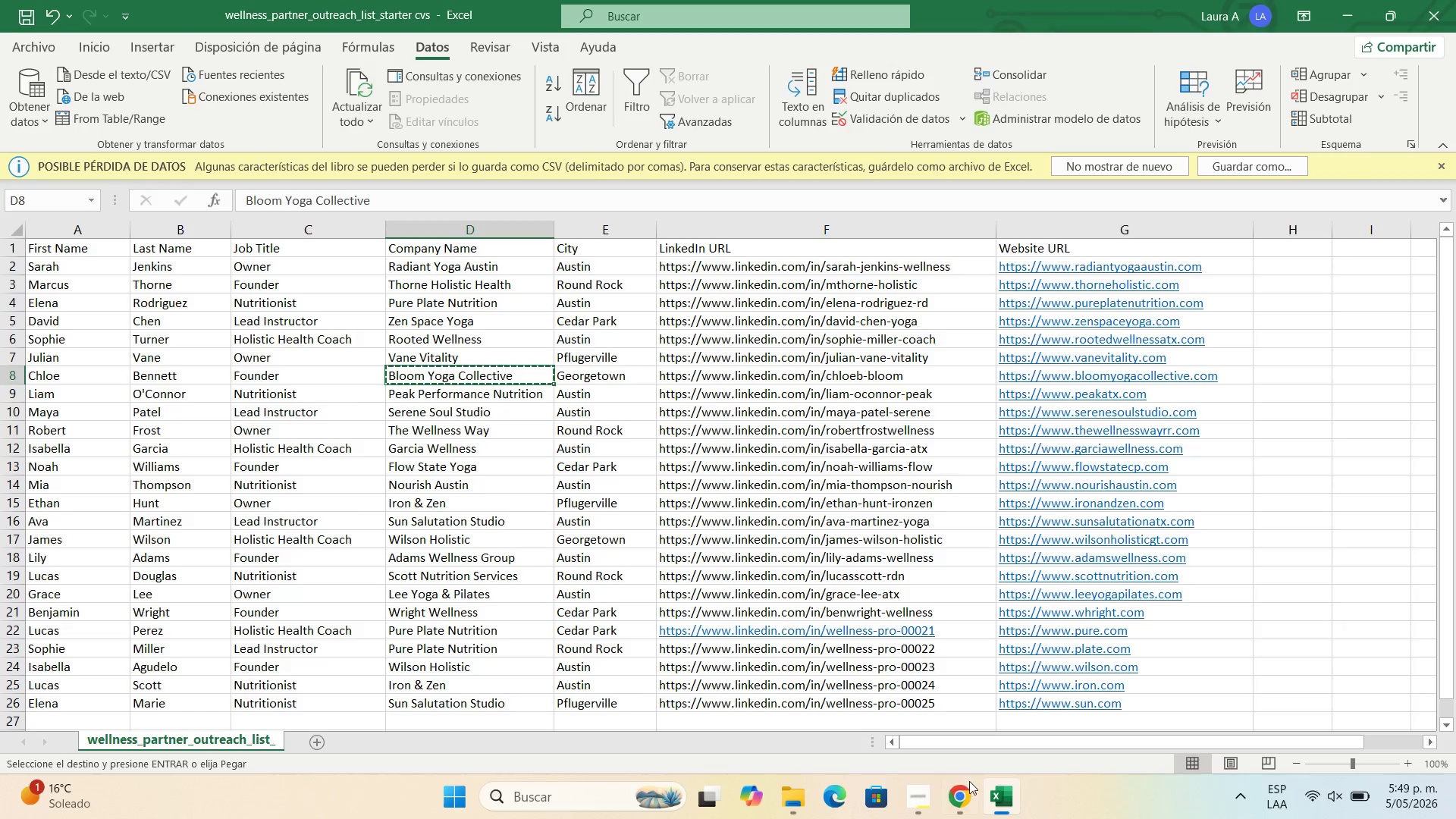 
left_click([956, 798])
 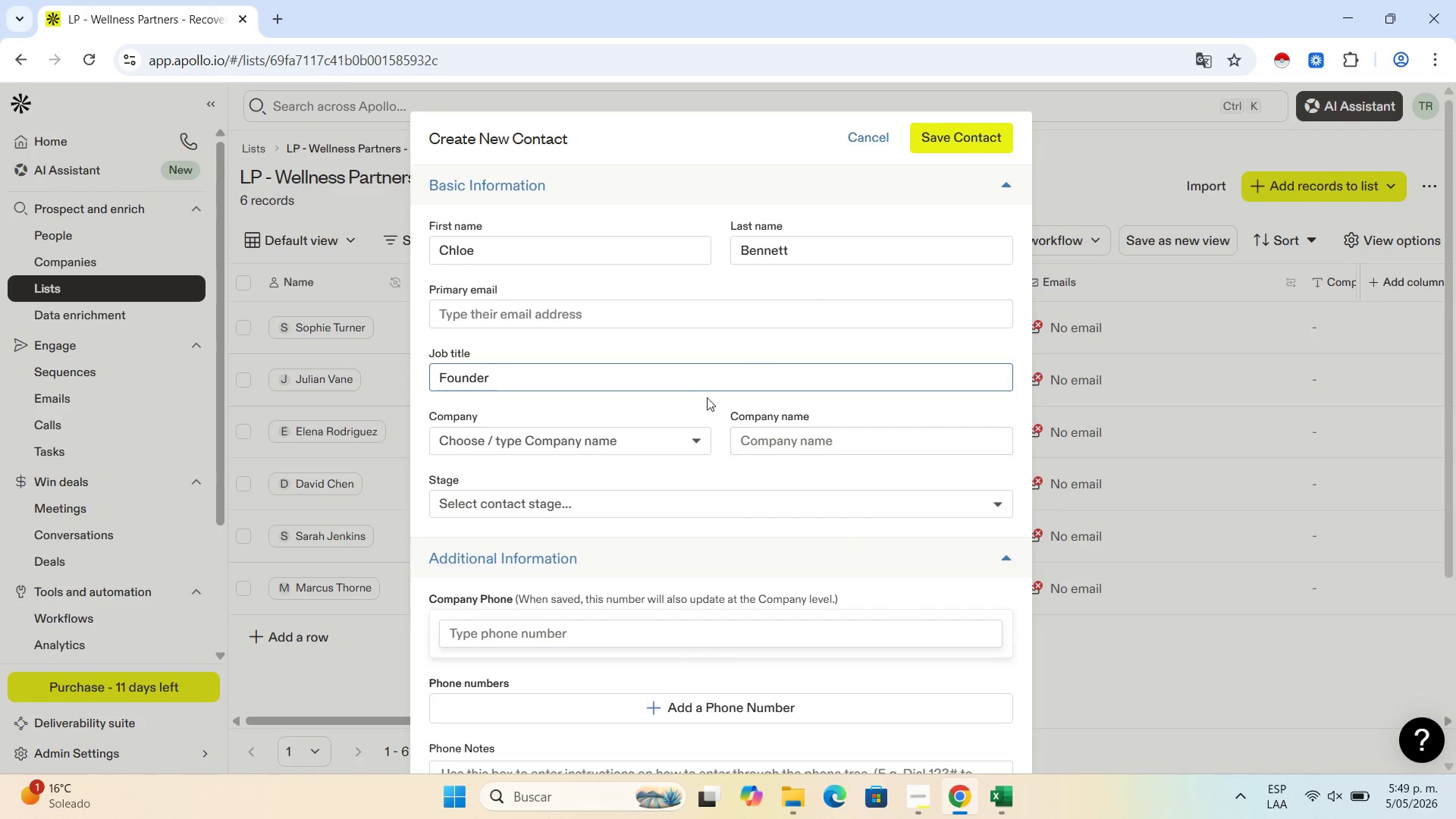 
left_click([774, 438])
 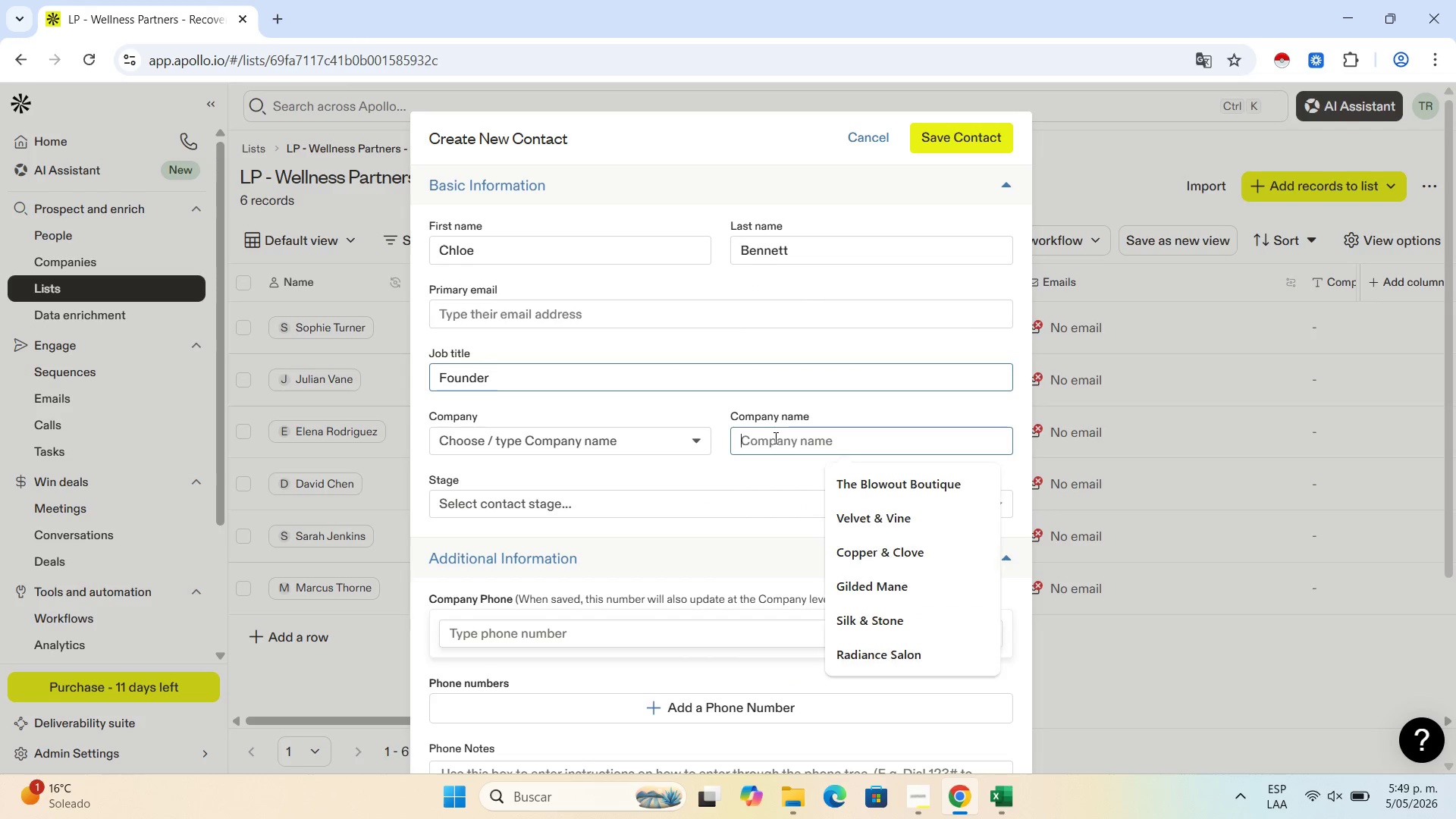 
key(Control+V)
 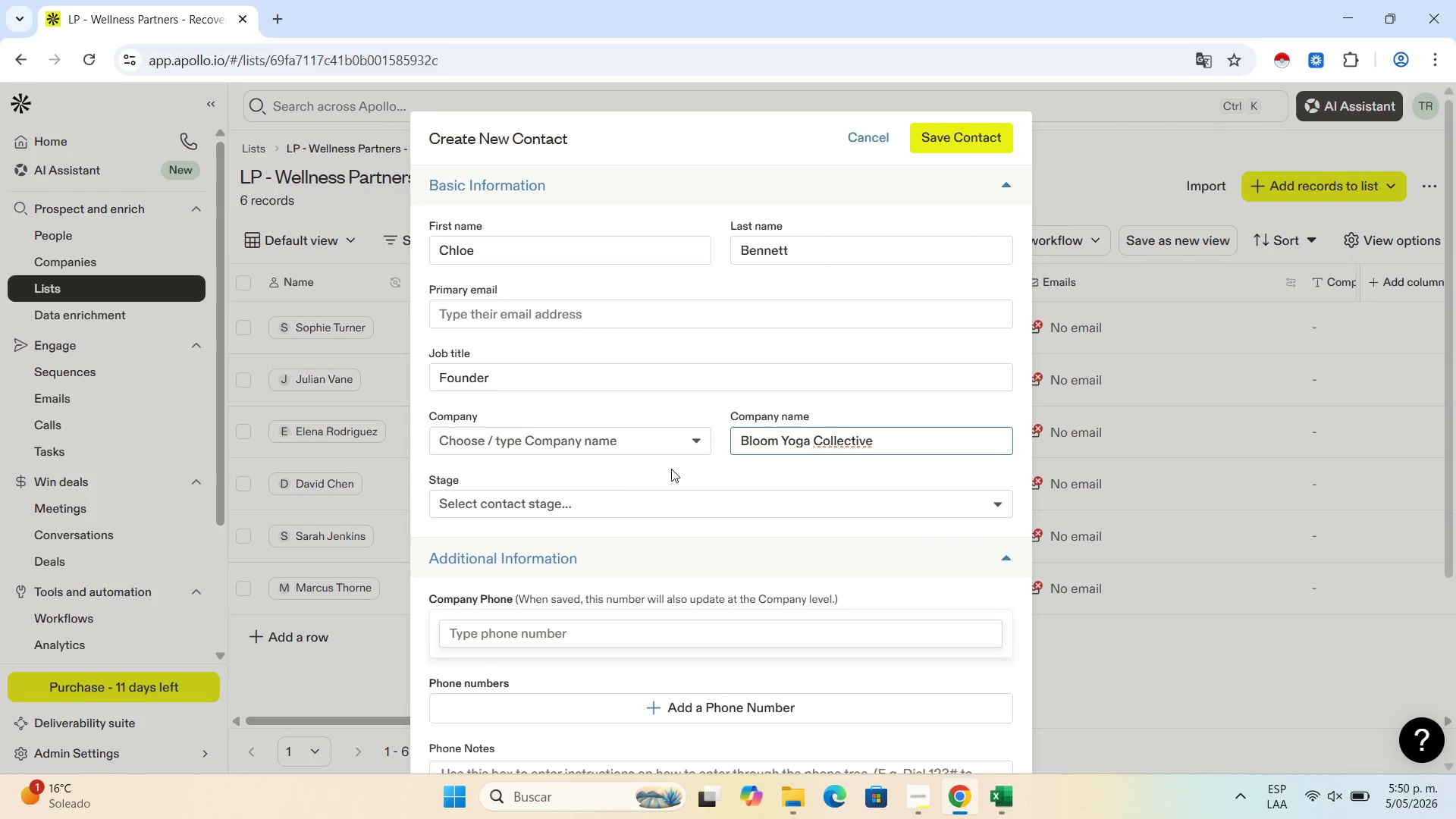 
wait(7.91)
 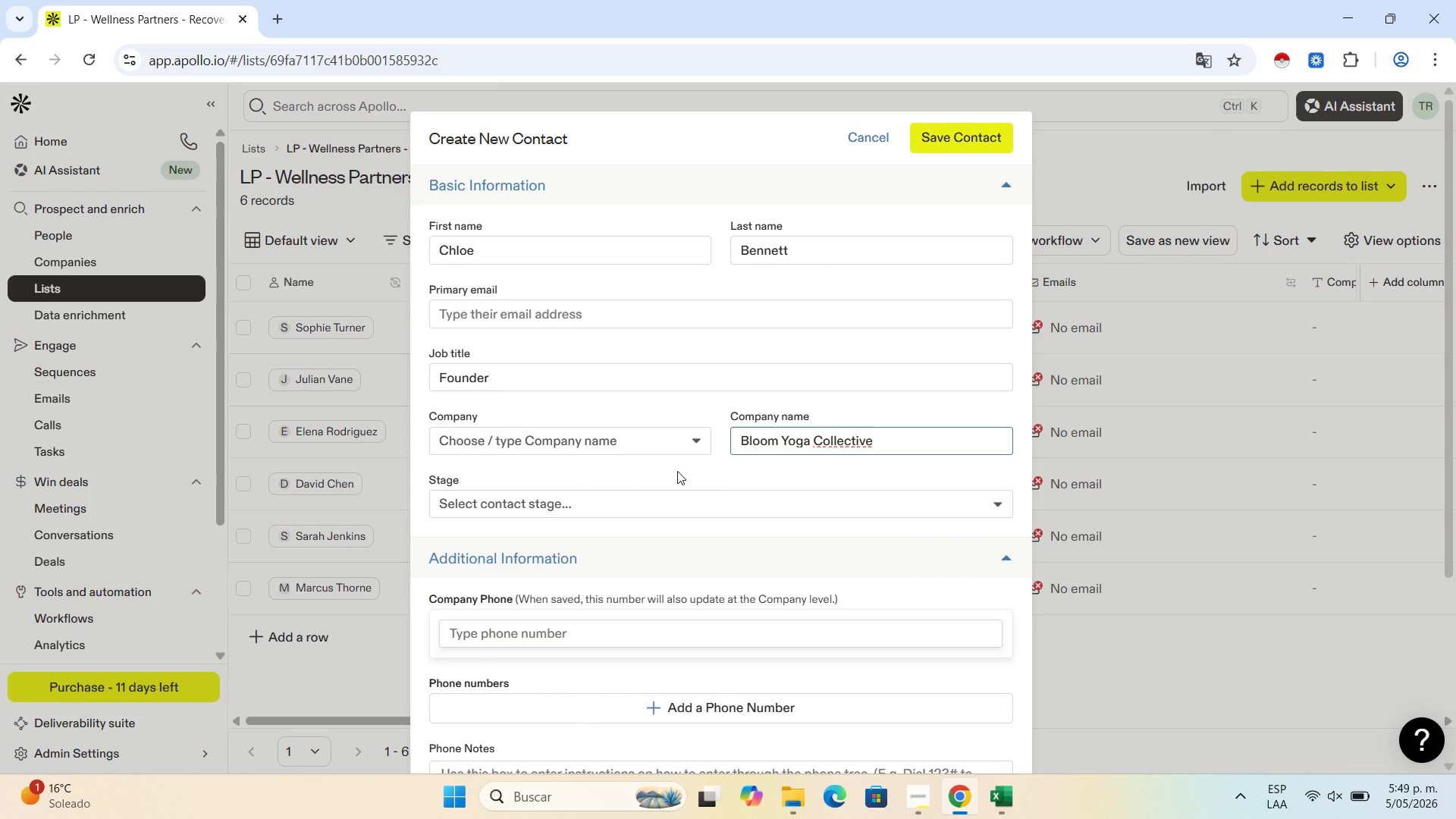 
scroll: coordinate [595, 390], scroll_direction: down, amount: 5.0
 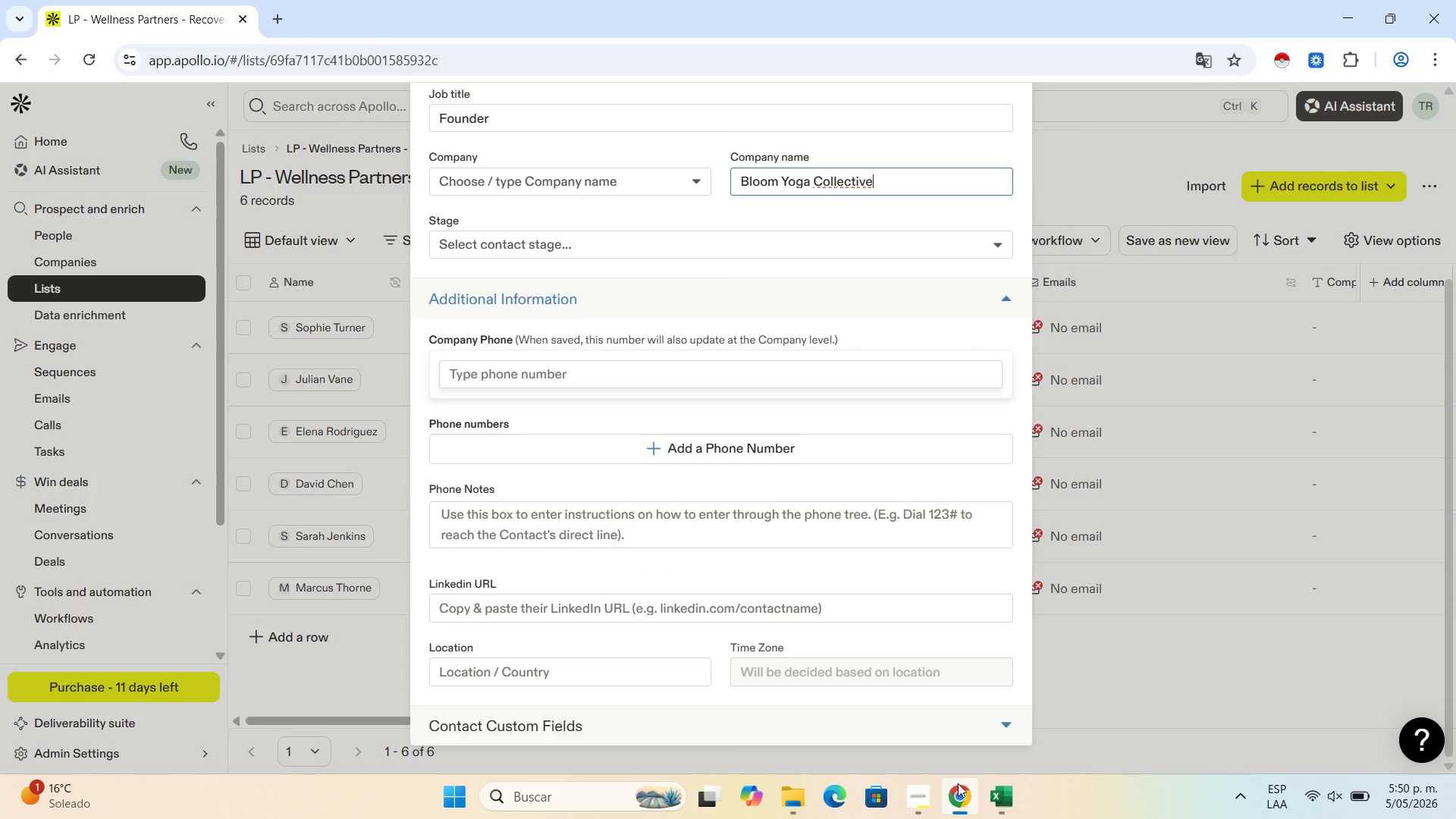 
left_click([1008, 796])
 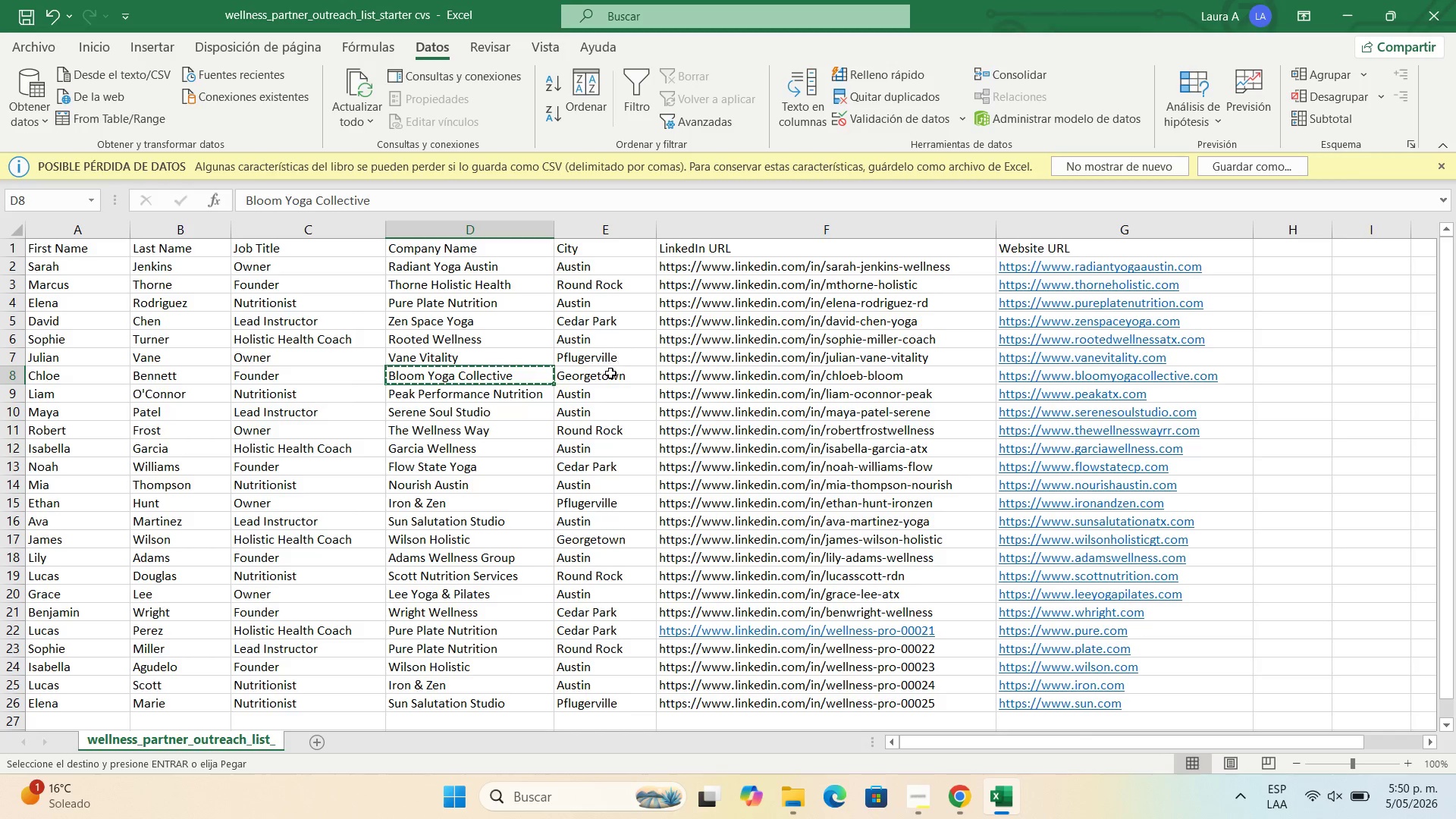 
left_click([610, 373])
 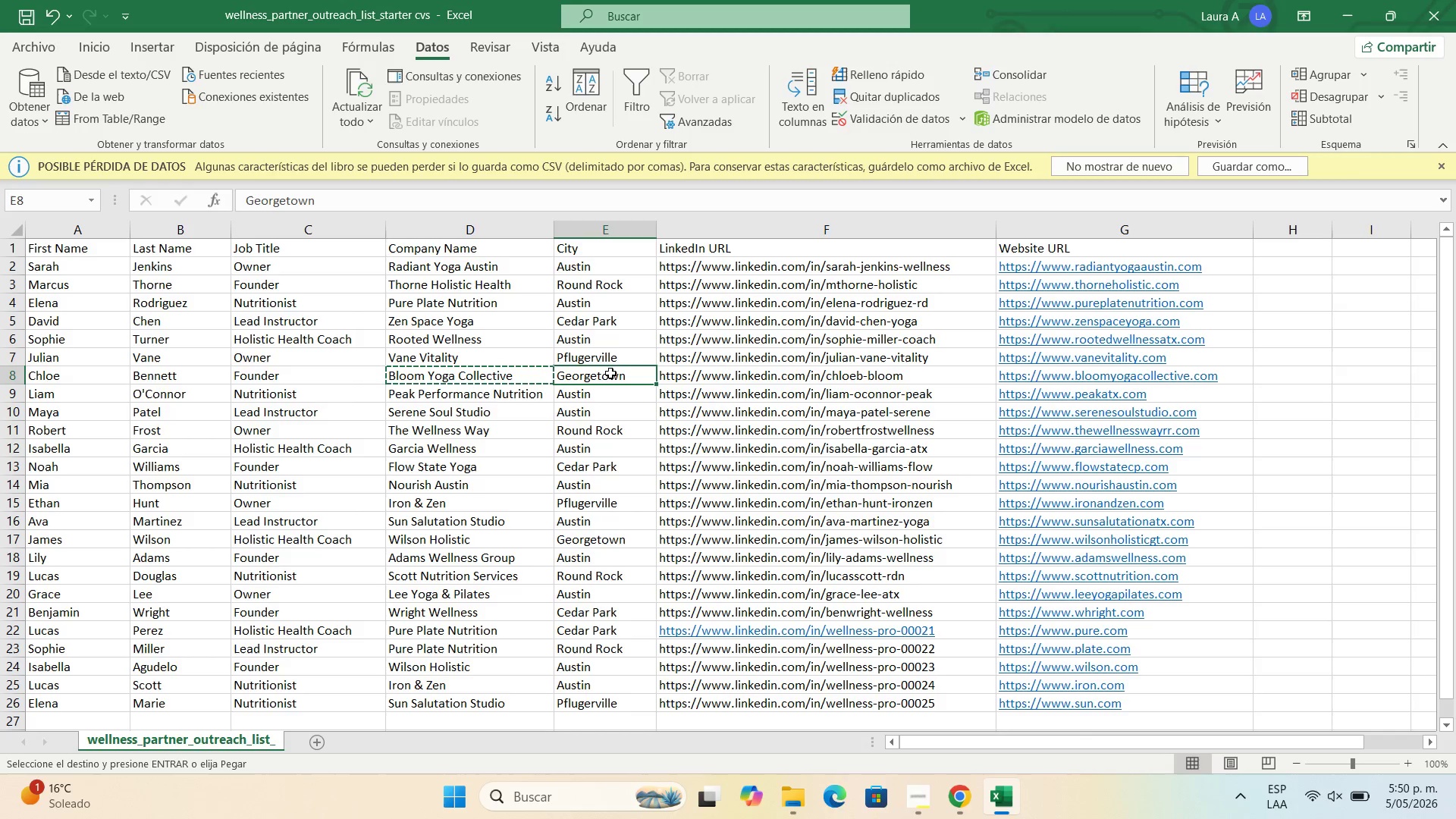 
key(Control+C)
 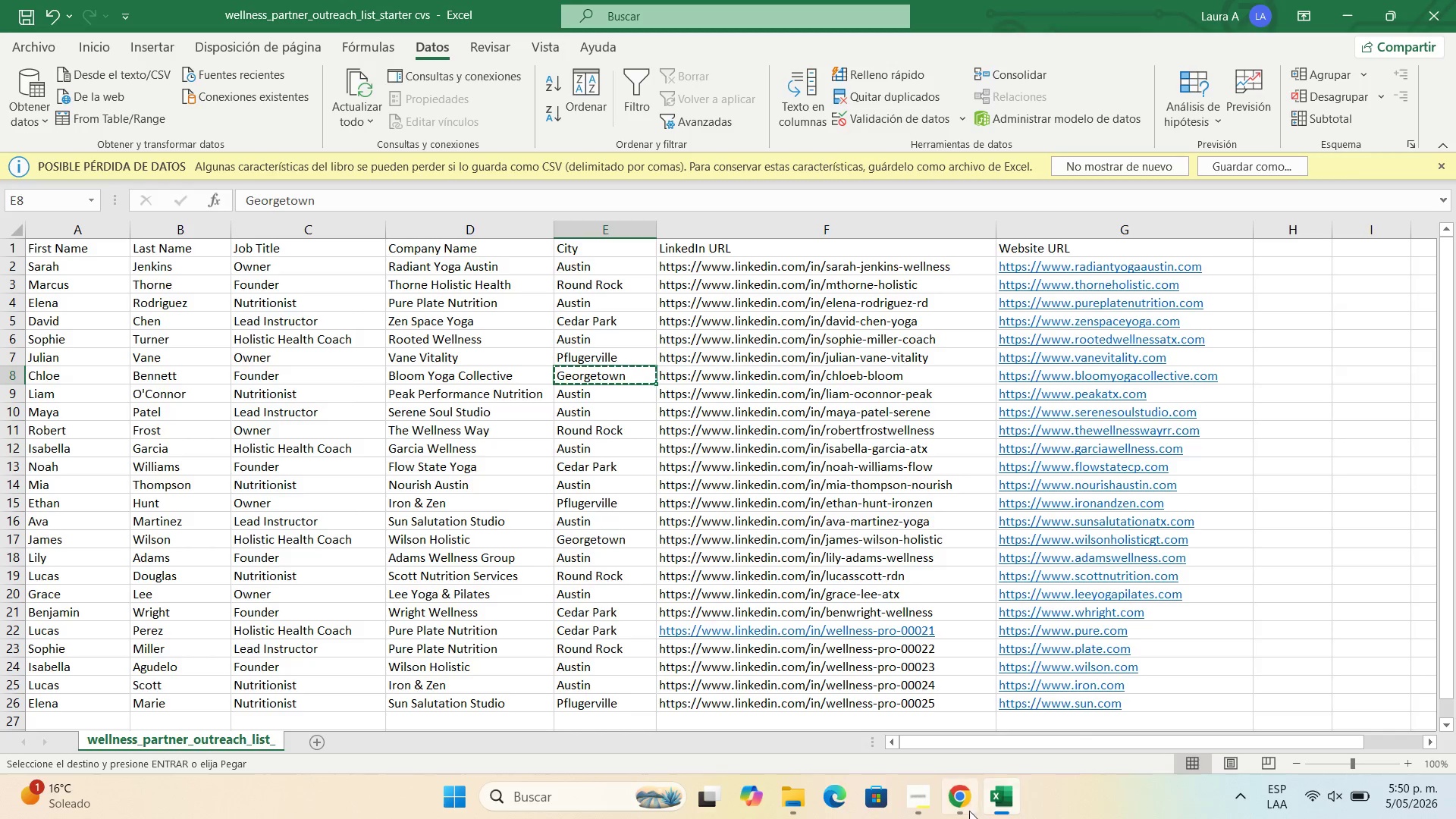 
left_click([958, 799])
 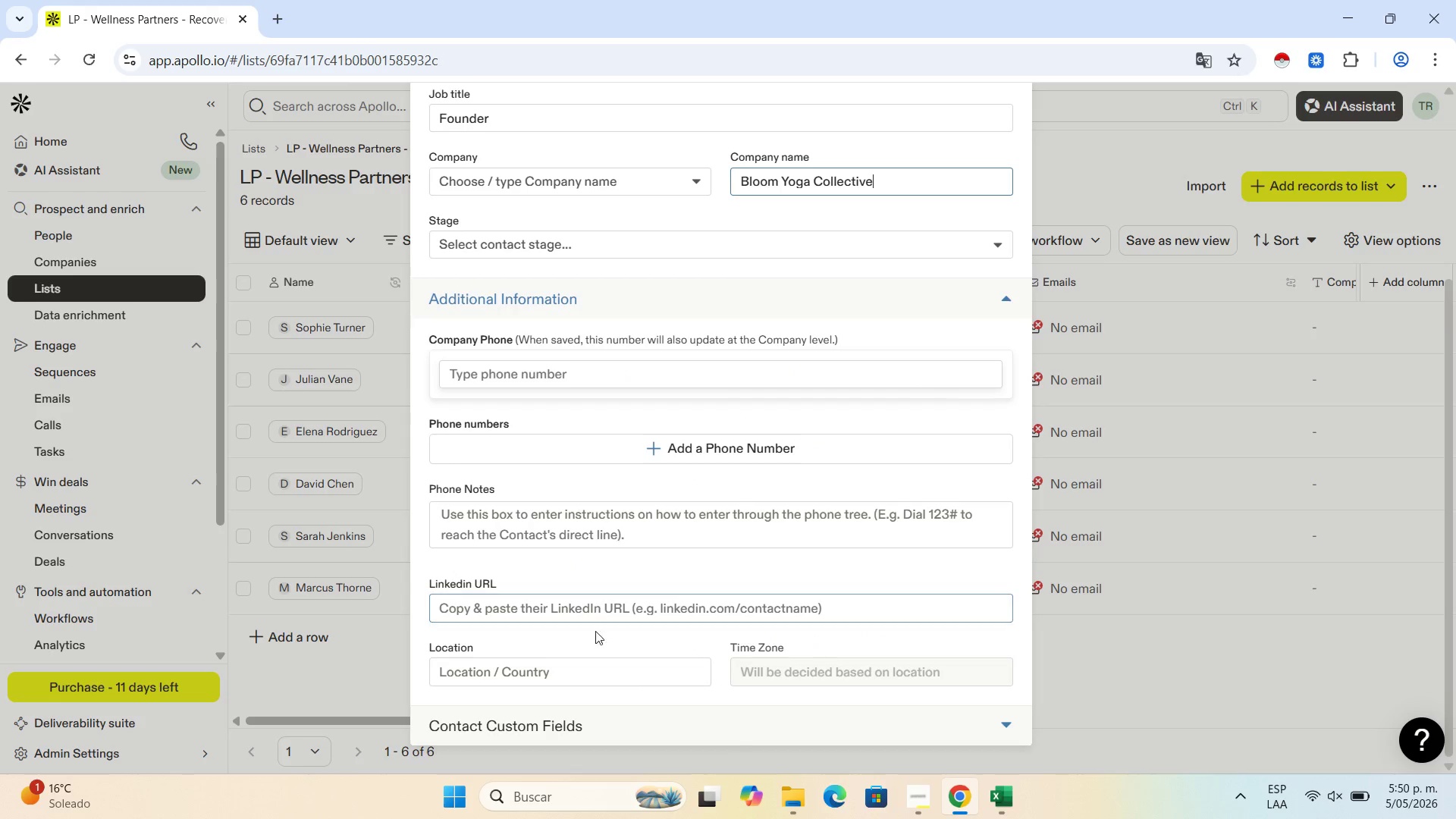 
key(Control+V)
 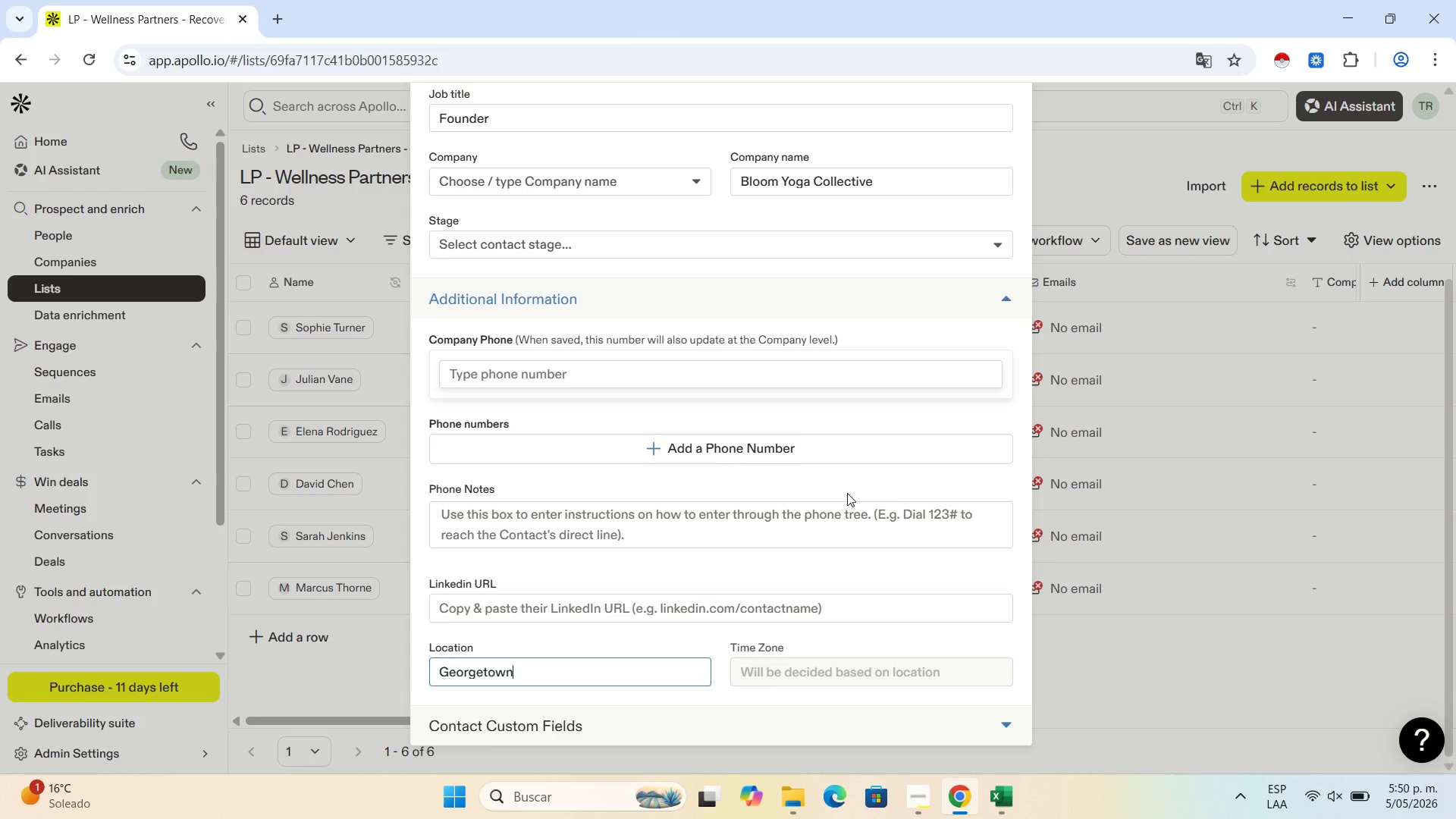 
wait(35.83)
 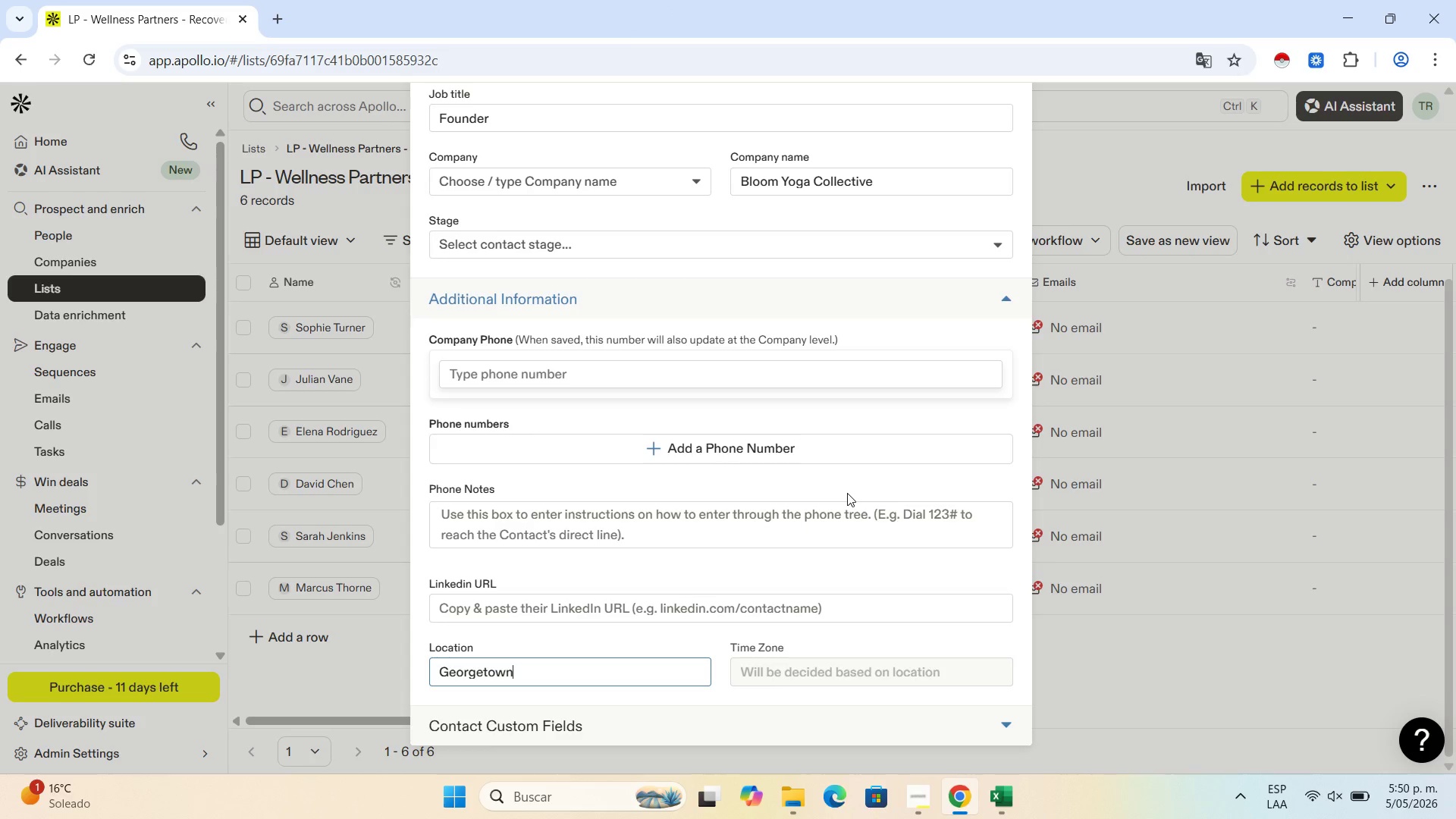 
mouse_move([992, 788])
 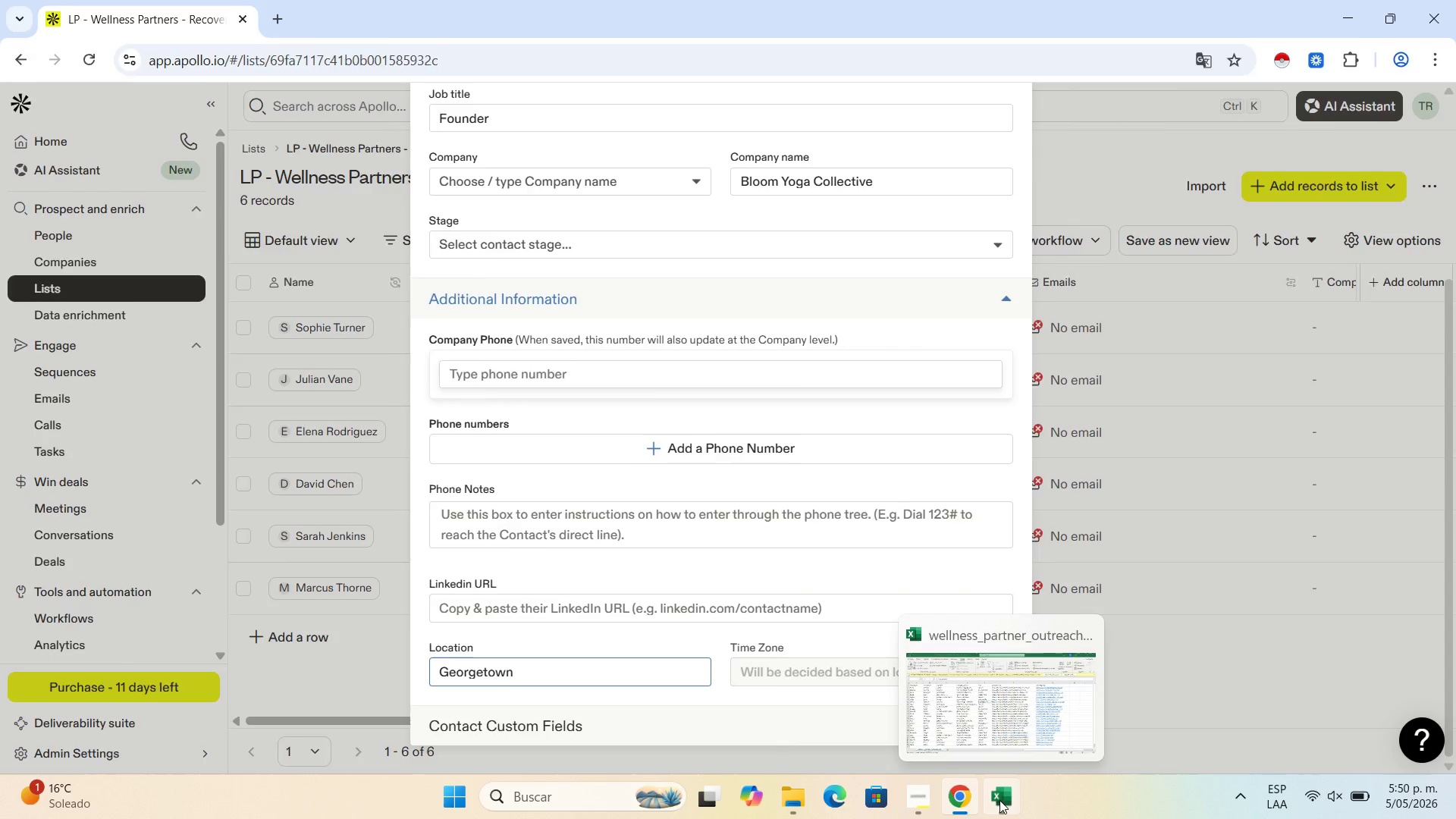 
left_click([999, 800])
 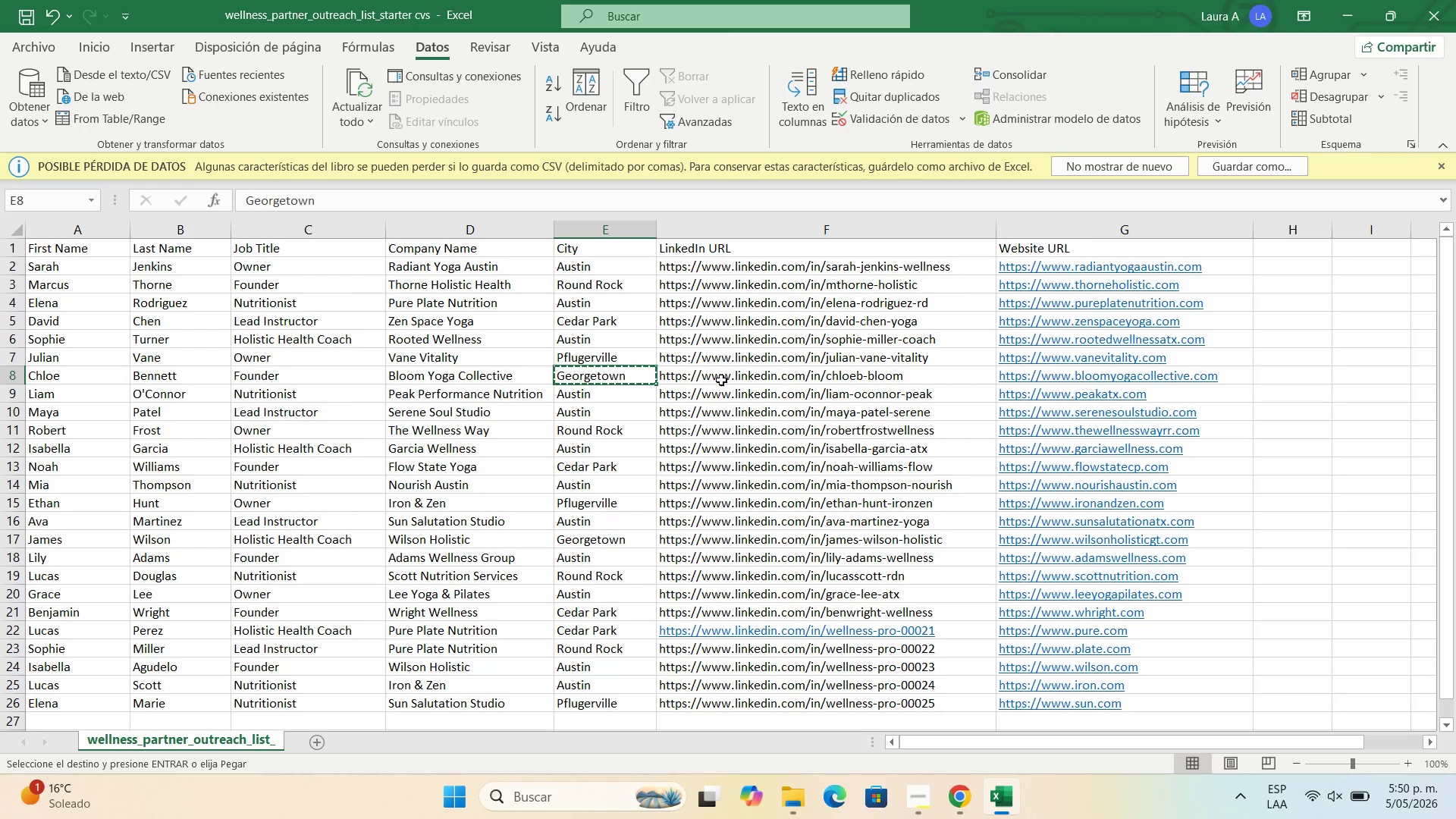 
left_click([724, 372])
 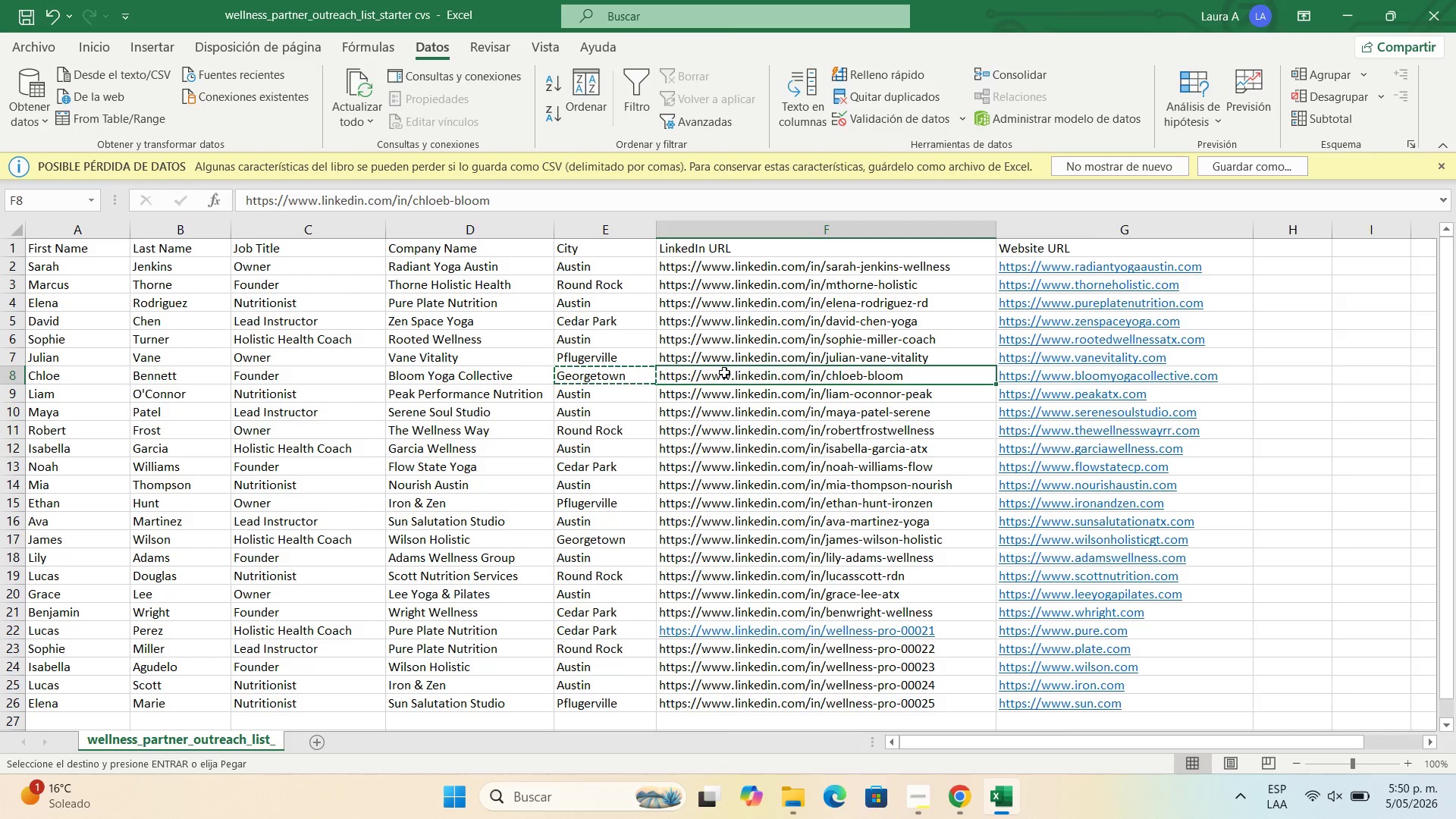 
key(Control+C)
 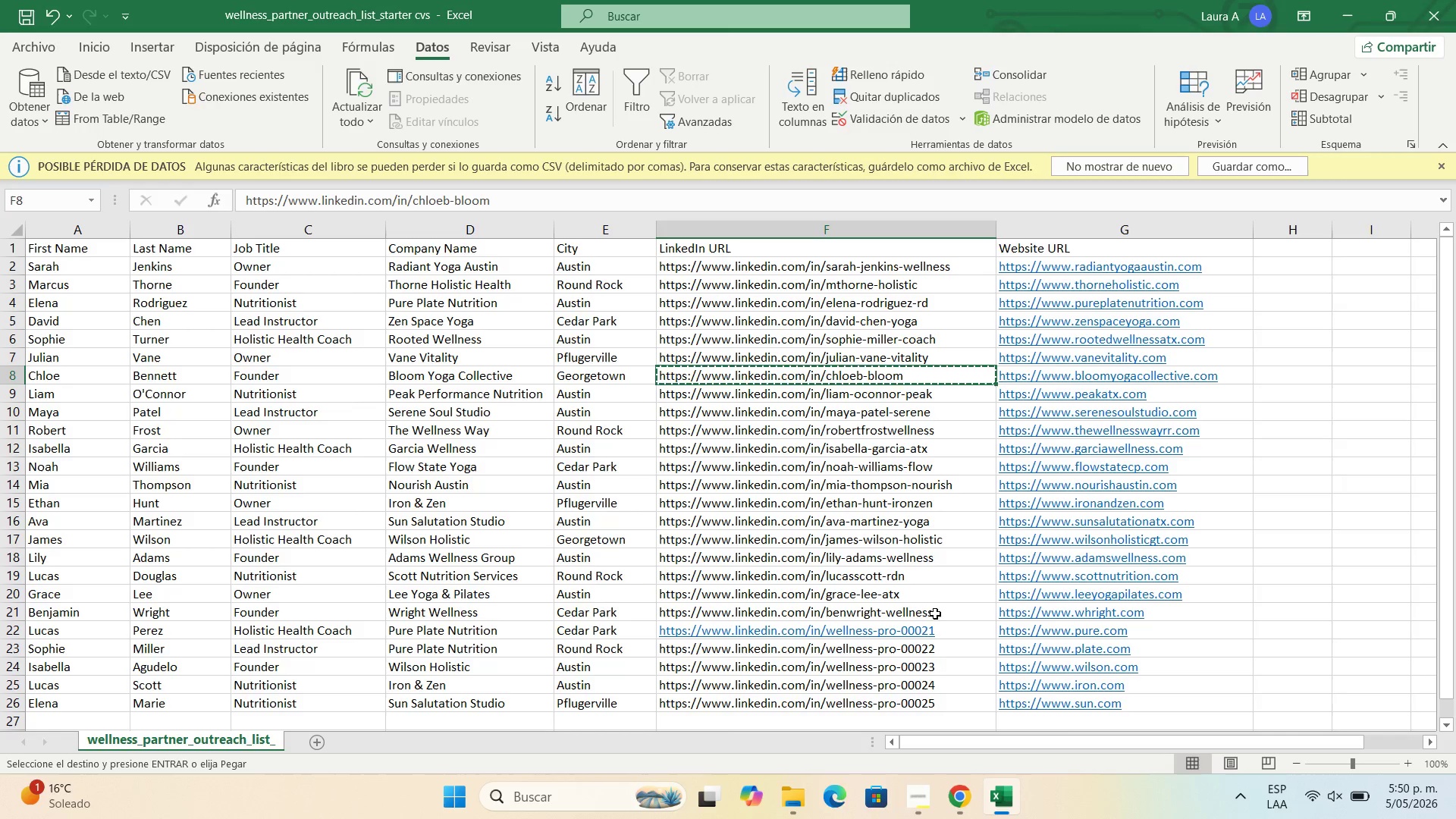 
left_click([971, 810])
 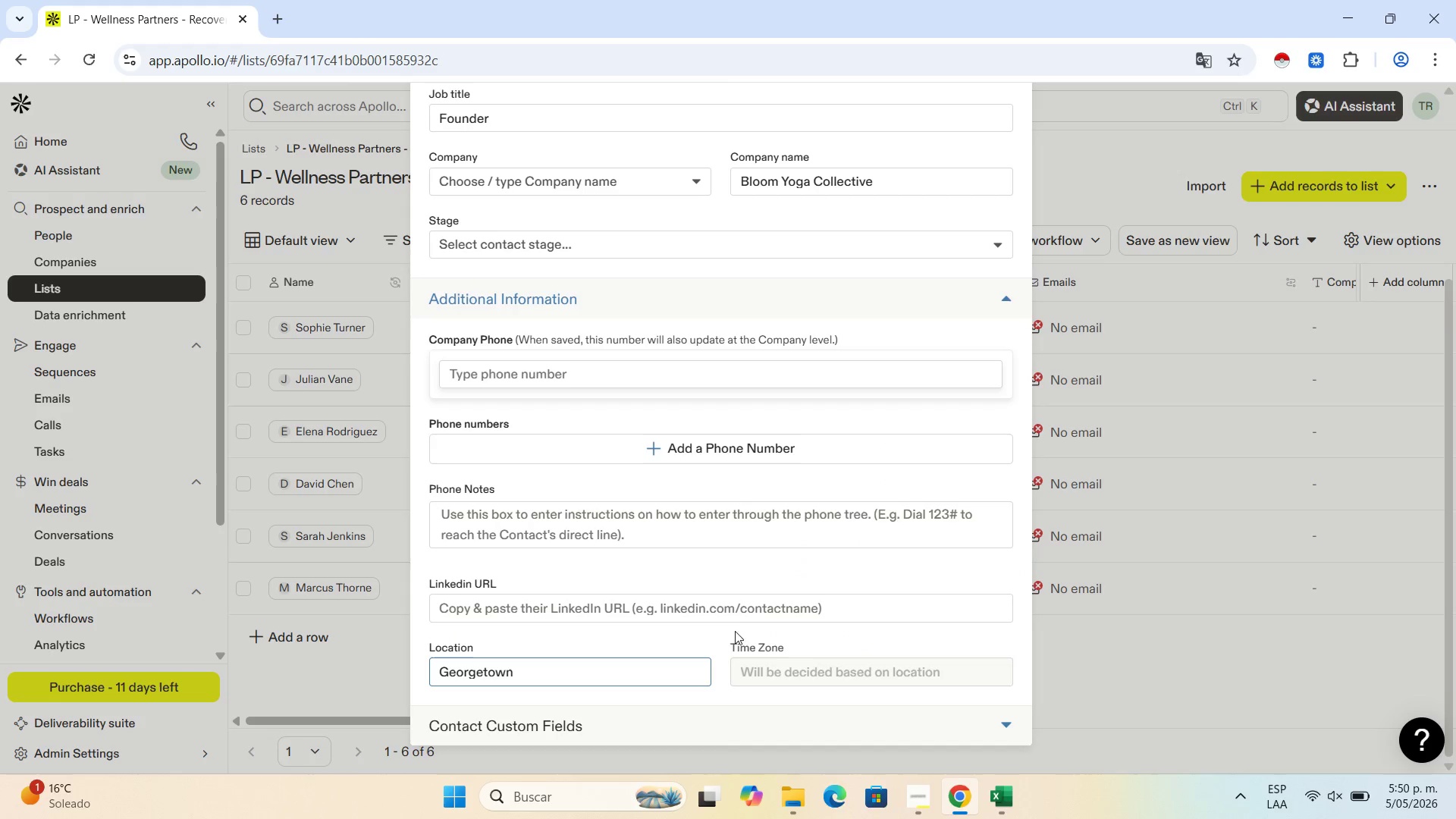 
left_click([727, 607])
 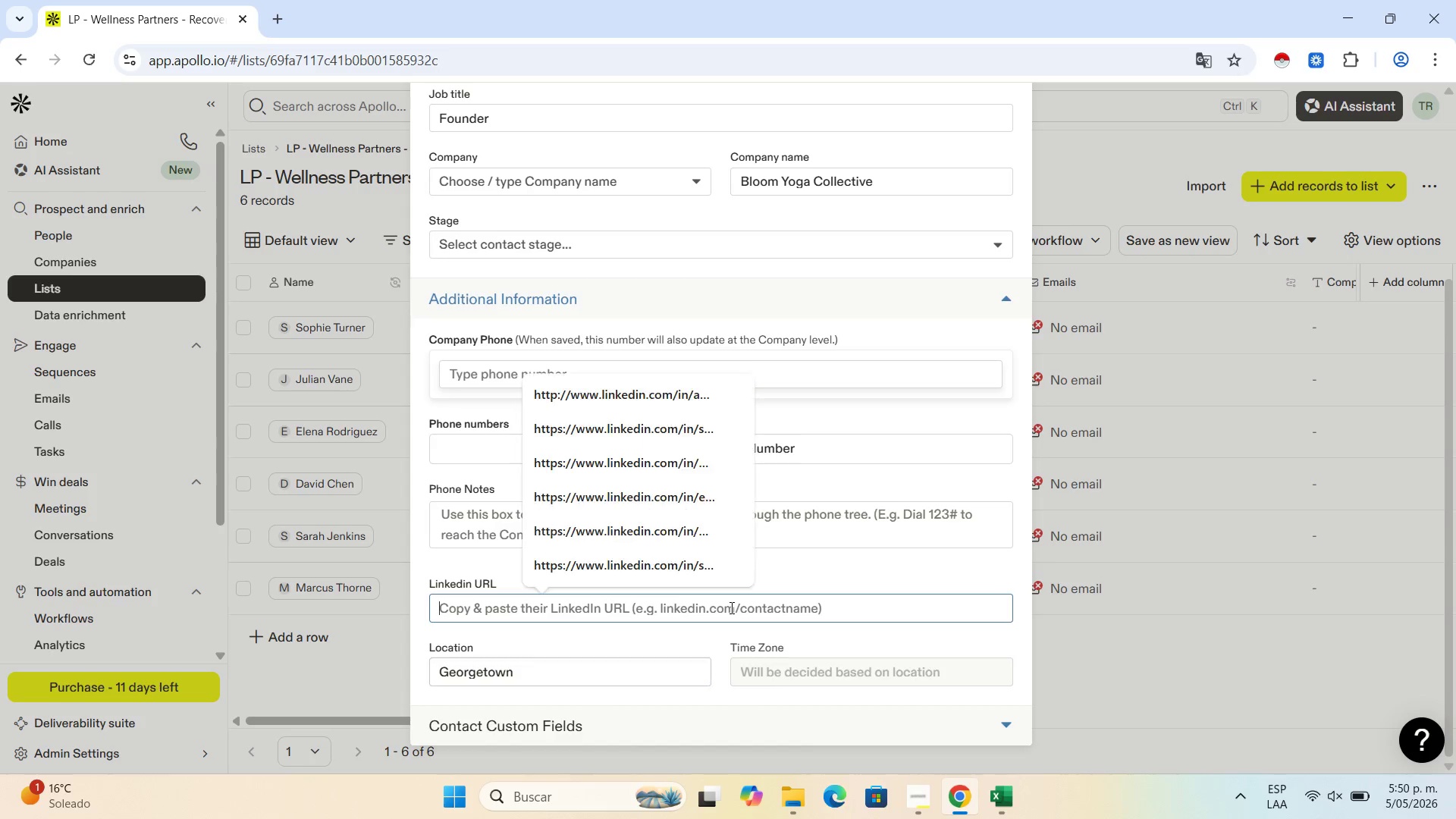 
key(Control+V)
 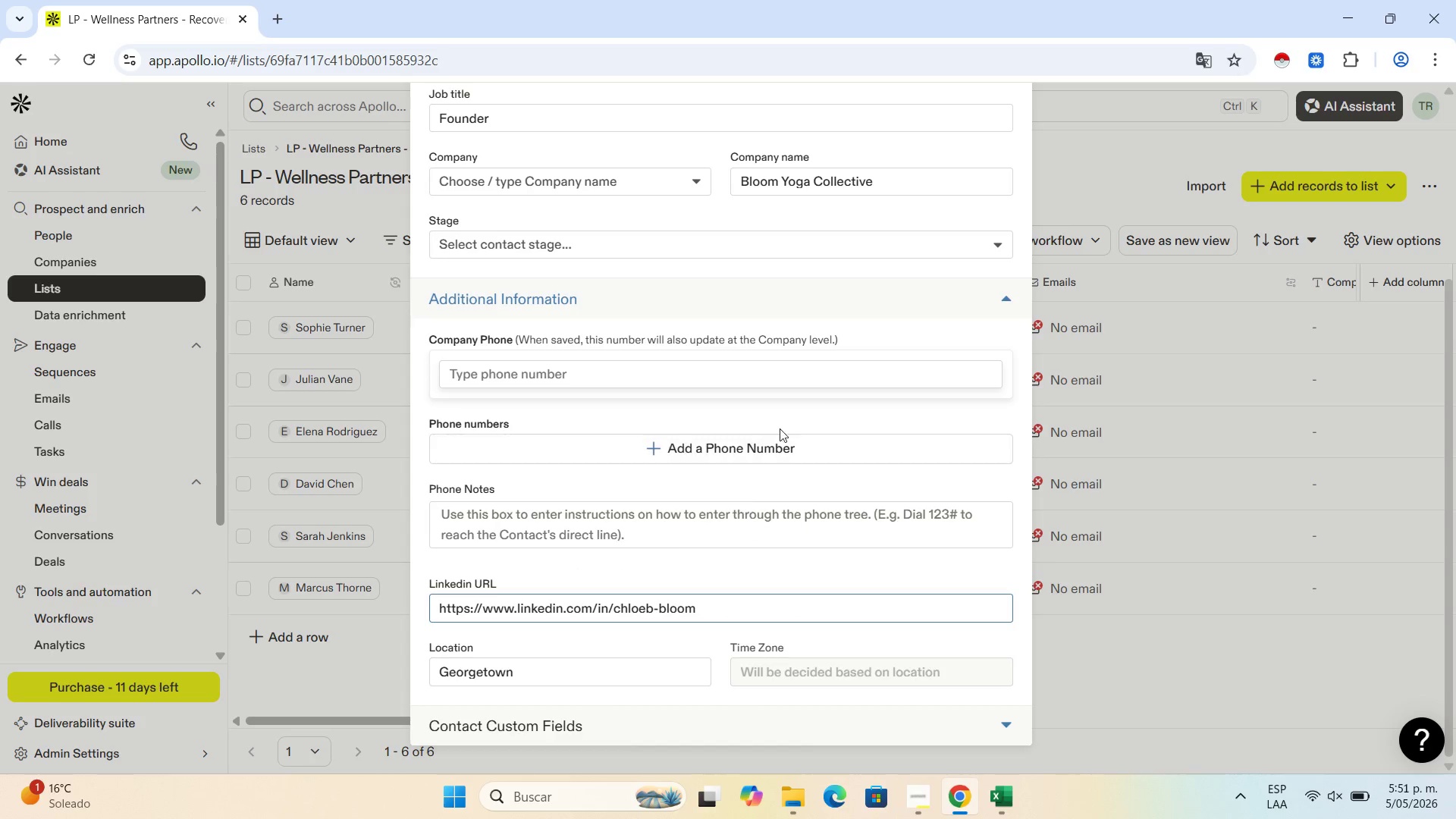 
scroll: coordinate [794, 428], scroll_direction: up, amount: 10.0
 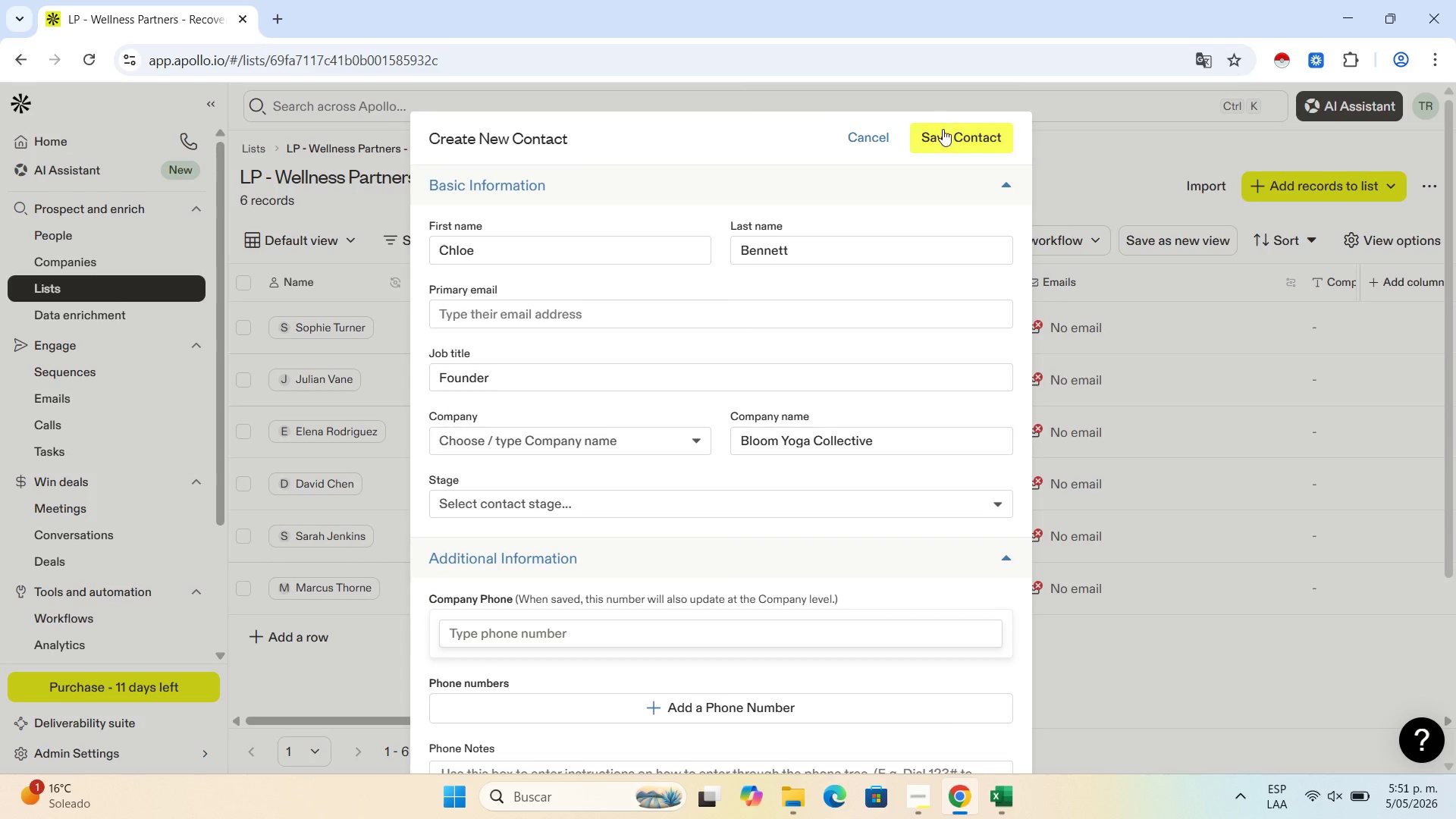 
double_click([945, 135])
 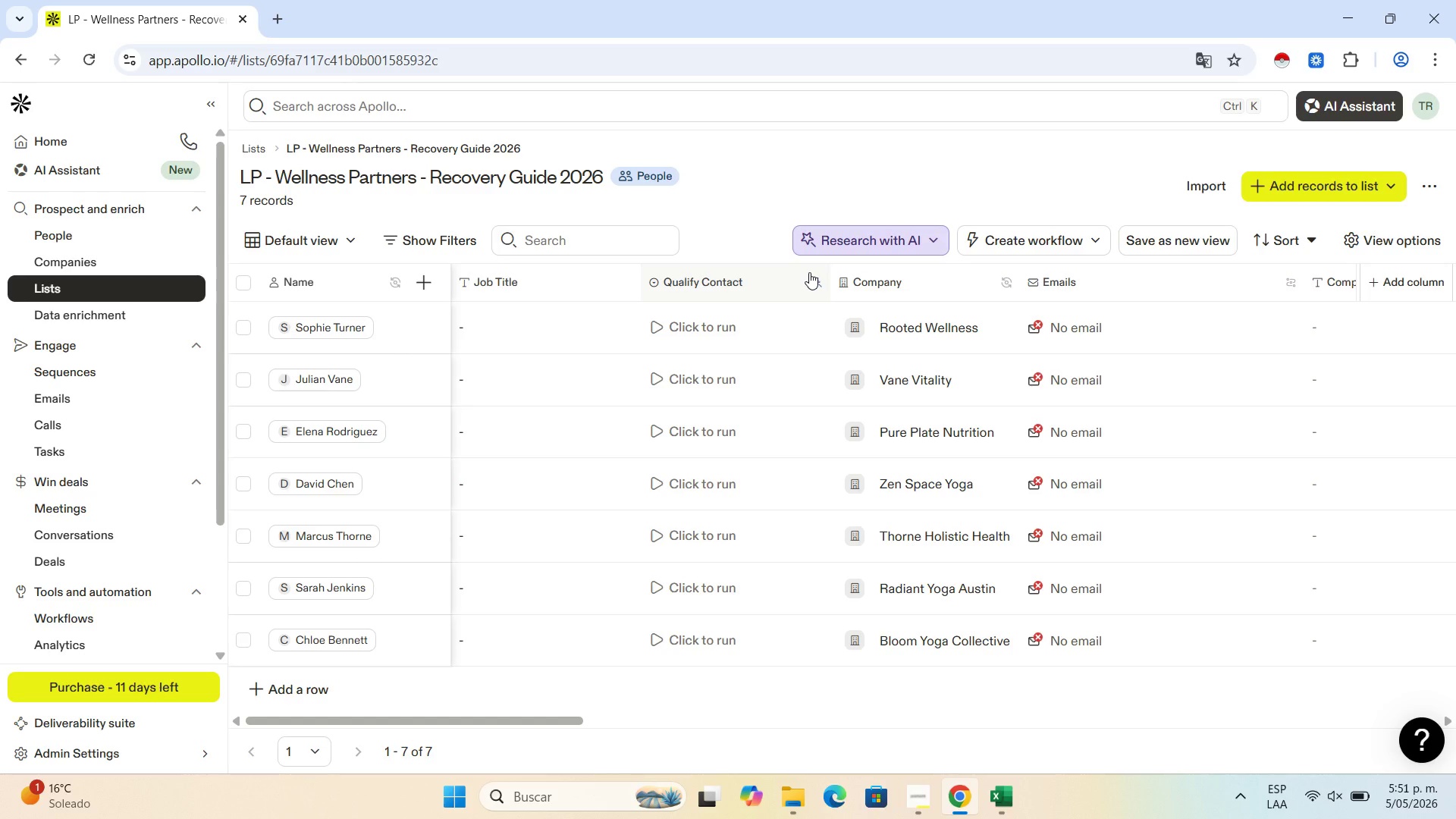 
wait(21.98)
 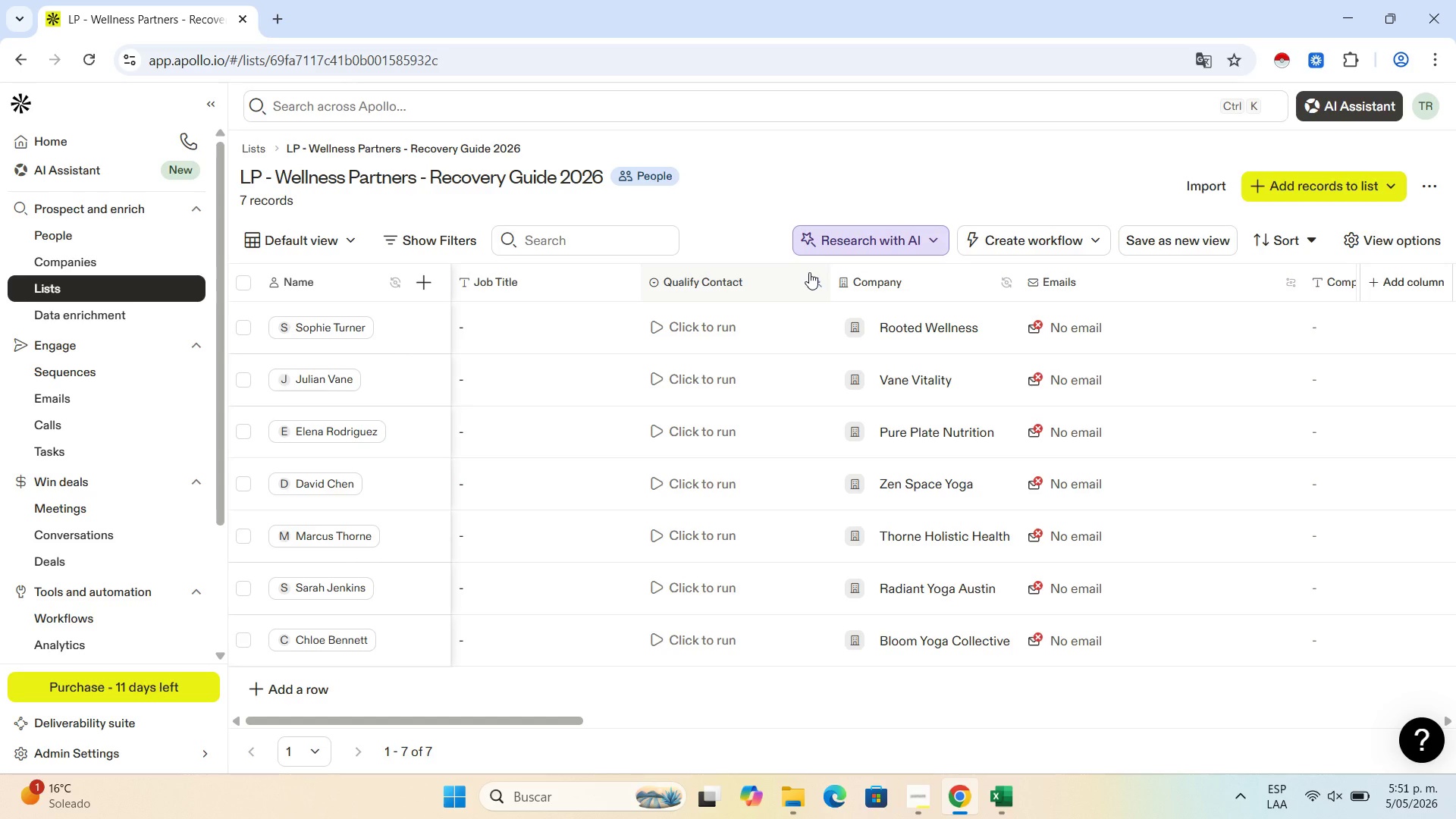 
scroll: coordinate [777, 401], scroll_direction: down, amount: 2.0
 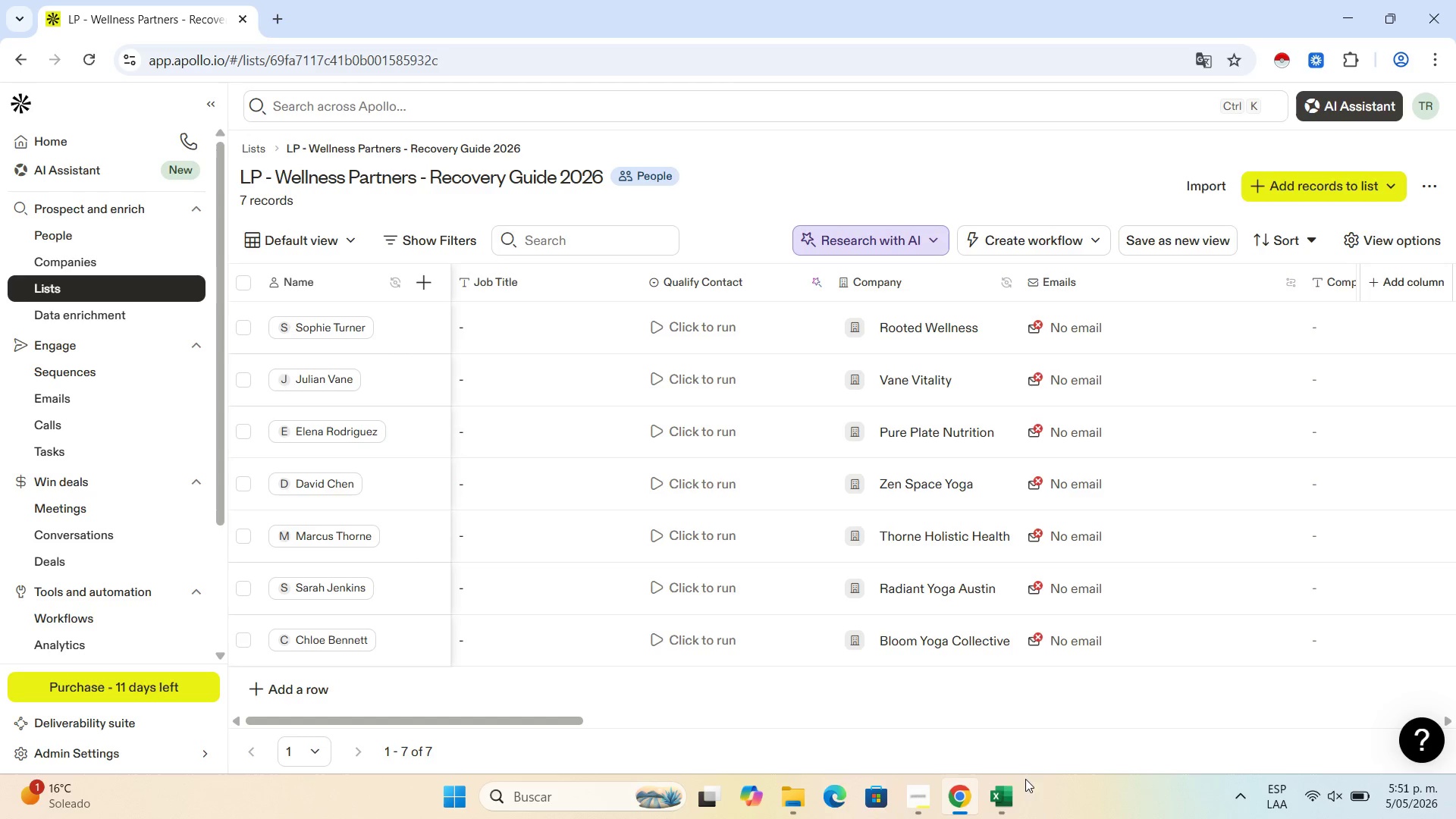 
left_click([1006, 799])
 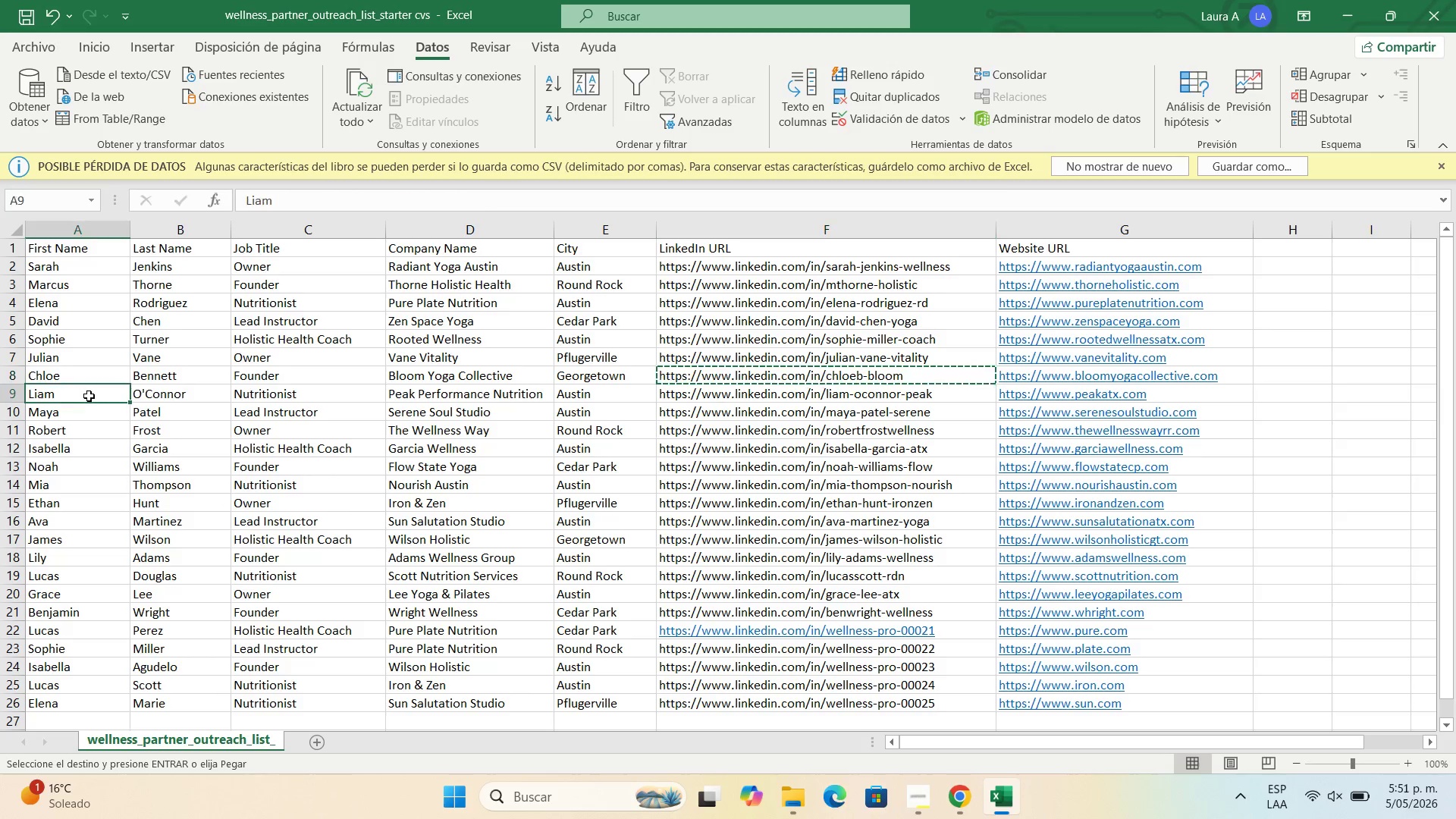 
left_click([187, 396])
 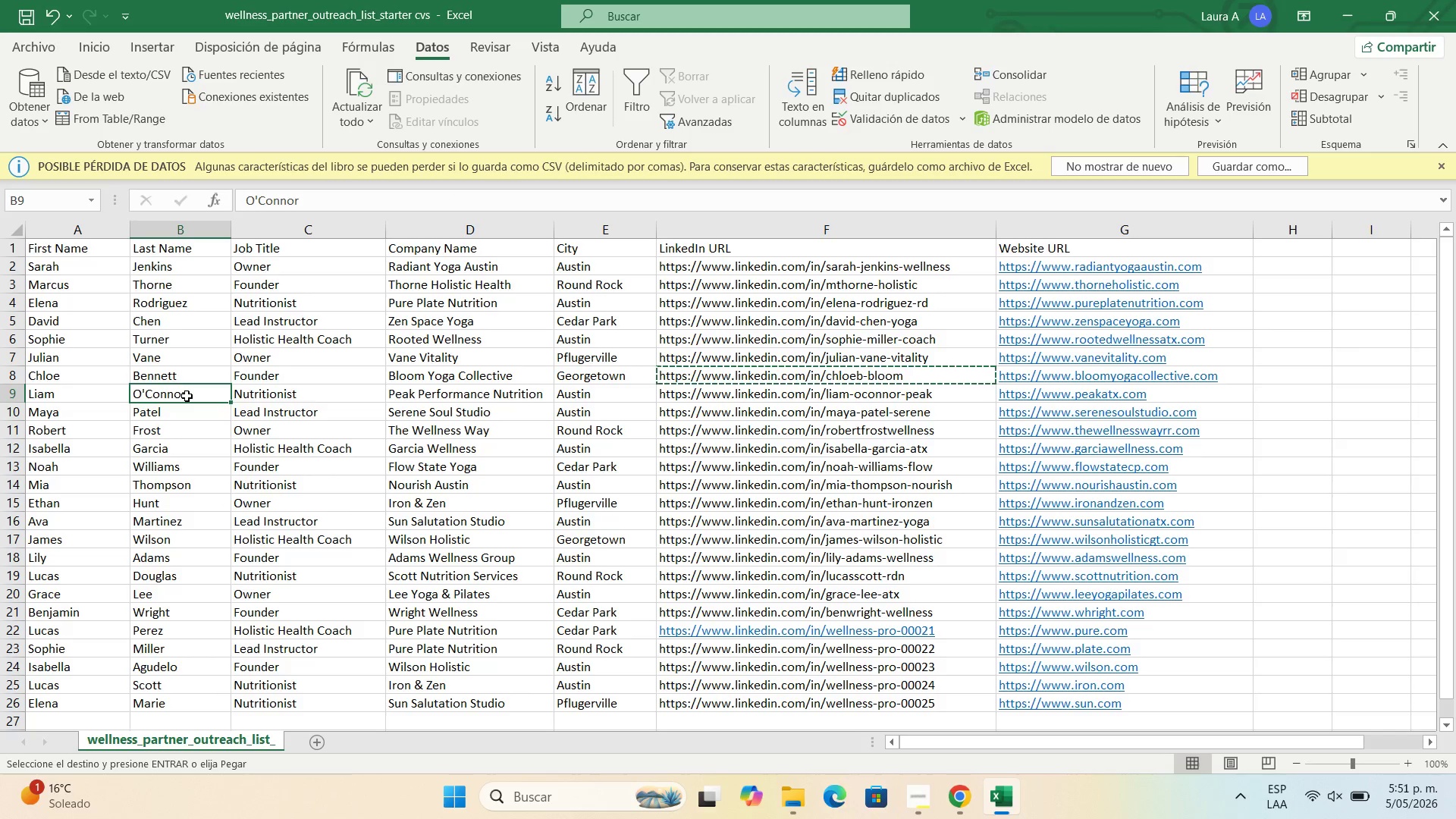 
key(Control+C)
 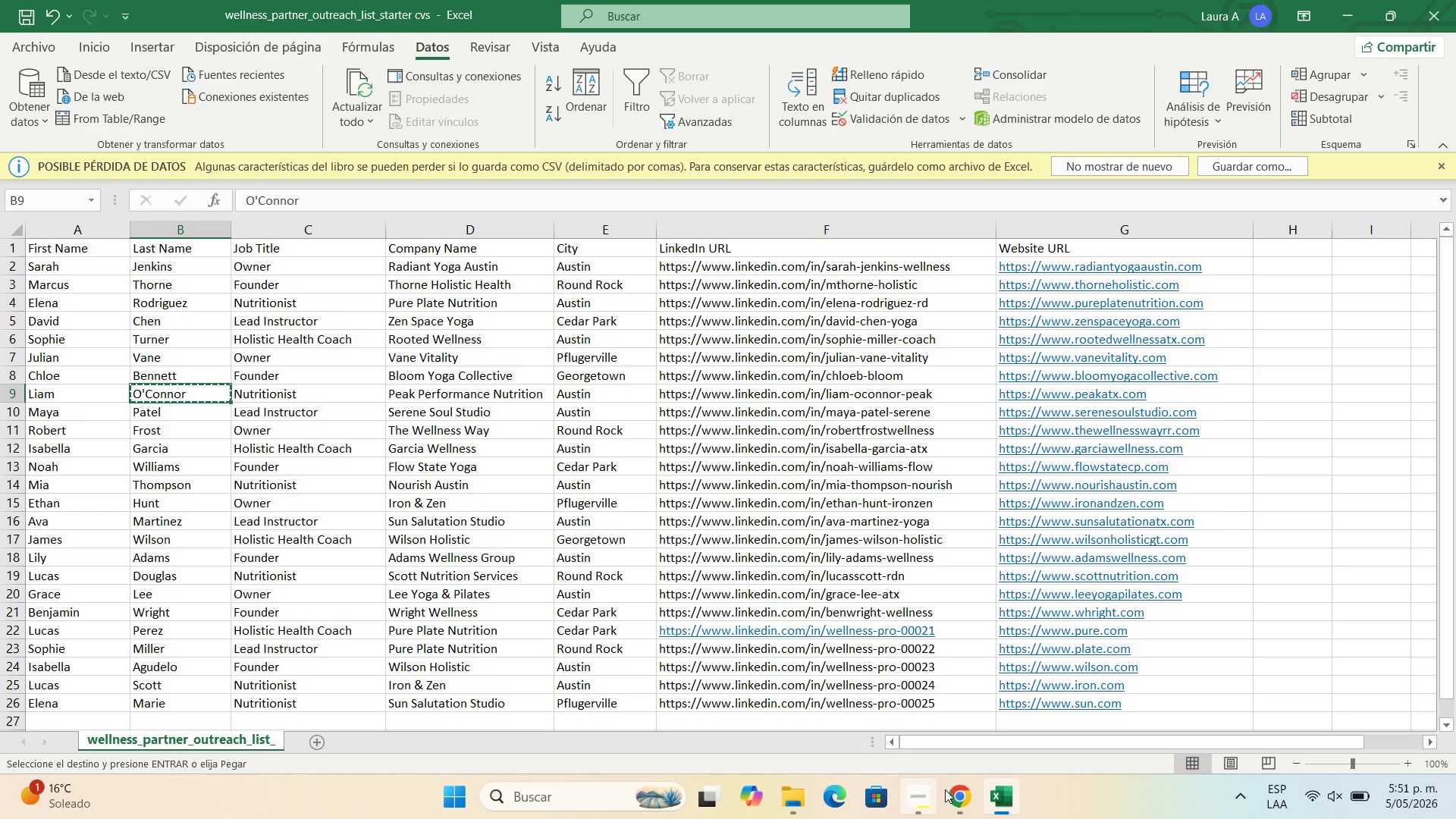 
left_click([949, 791])
 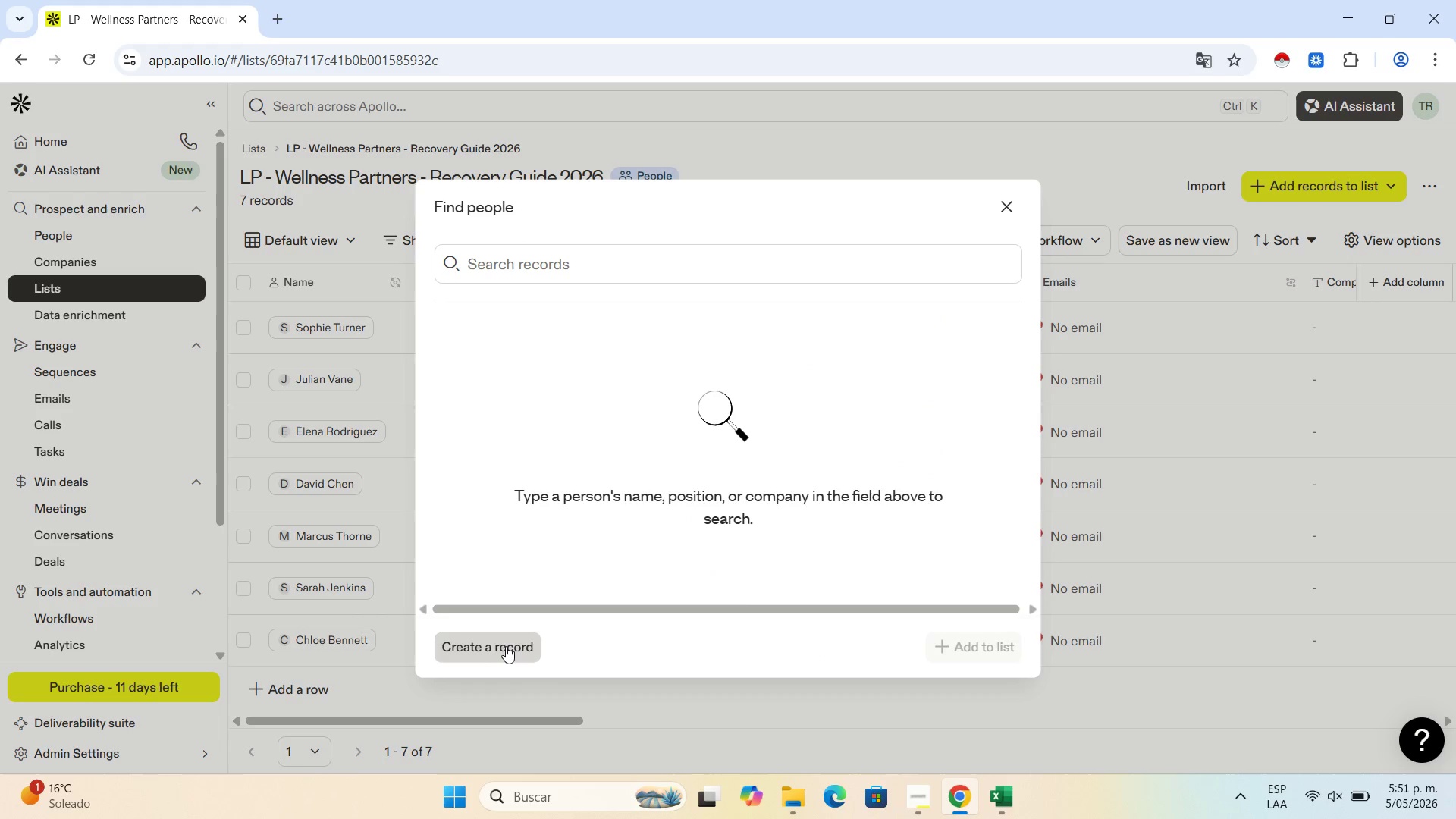 
wait(6.0)
 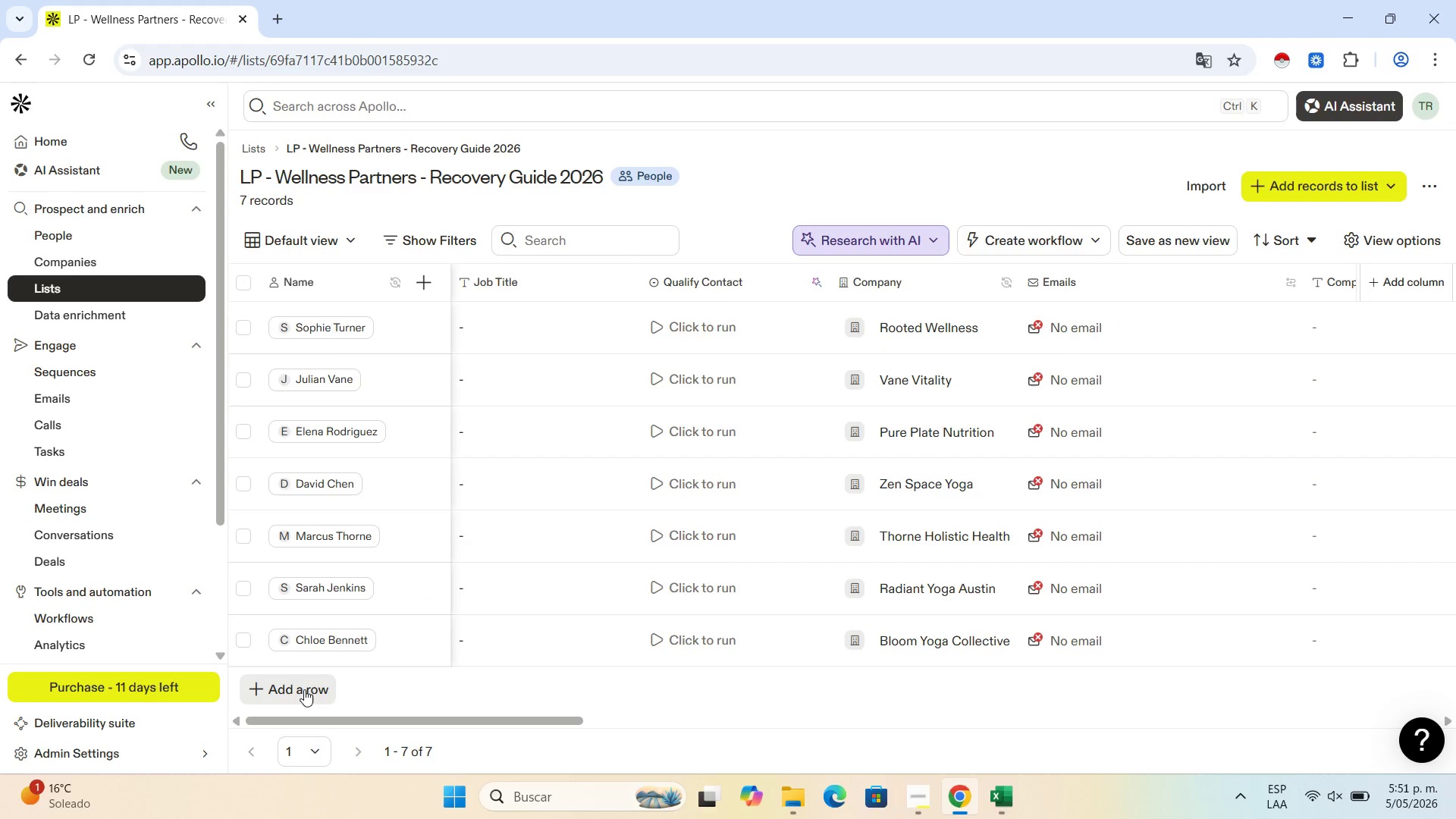 
left_click([773, 244])
 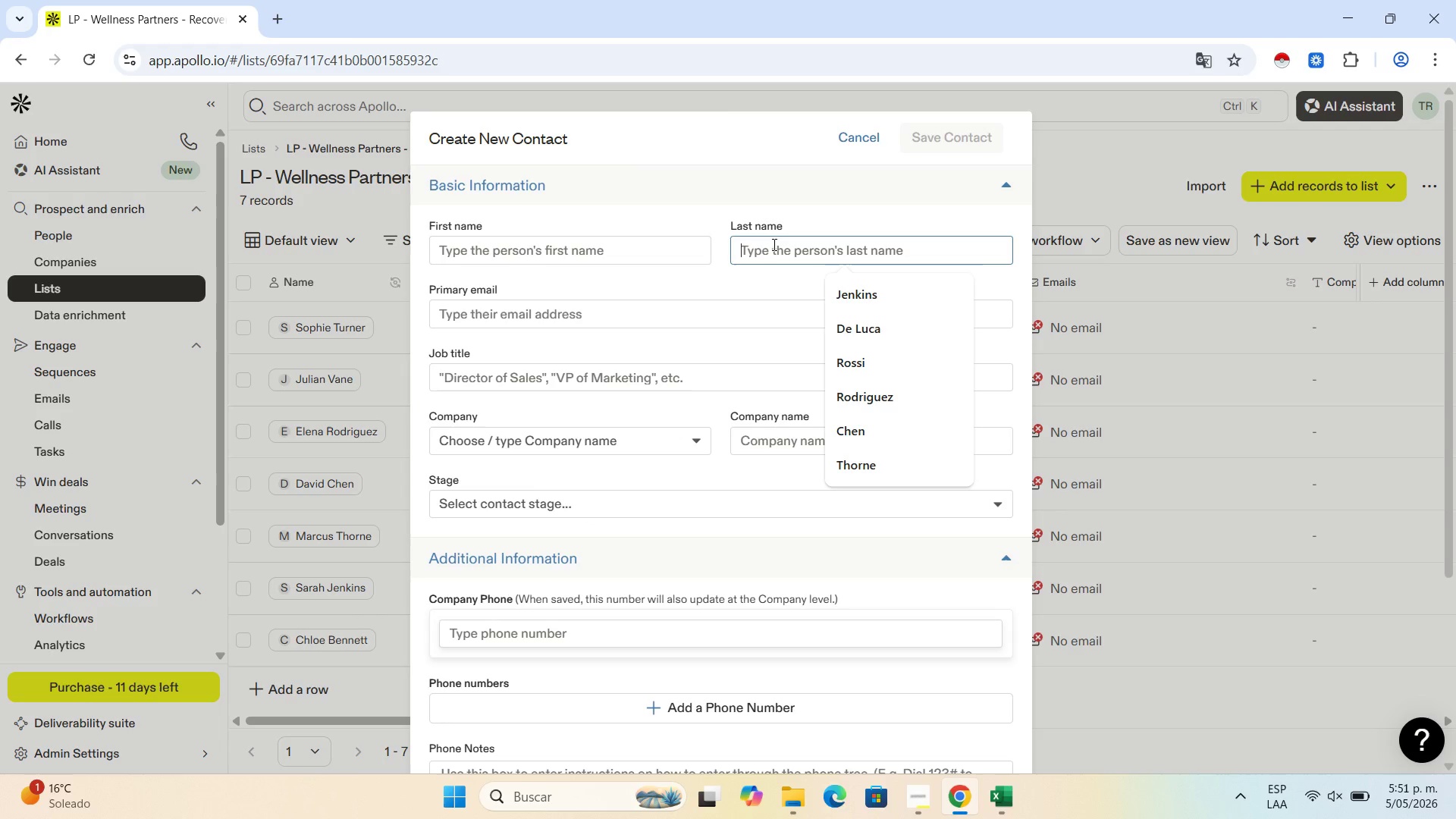 
key(Control+V)
 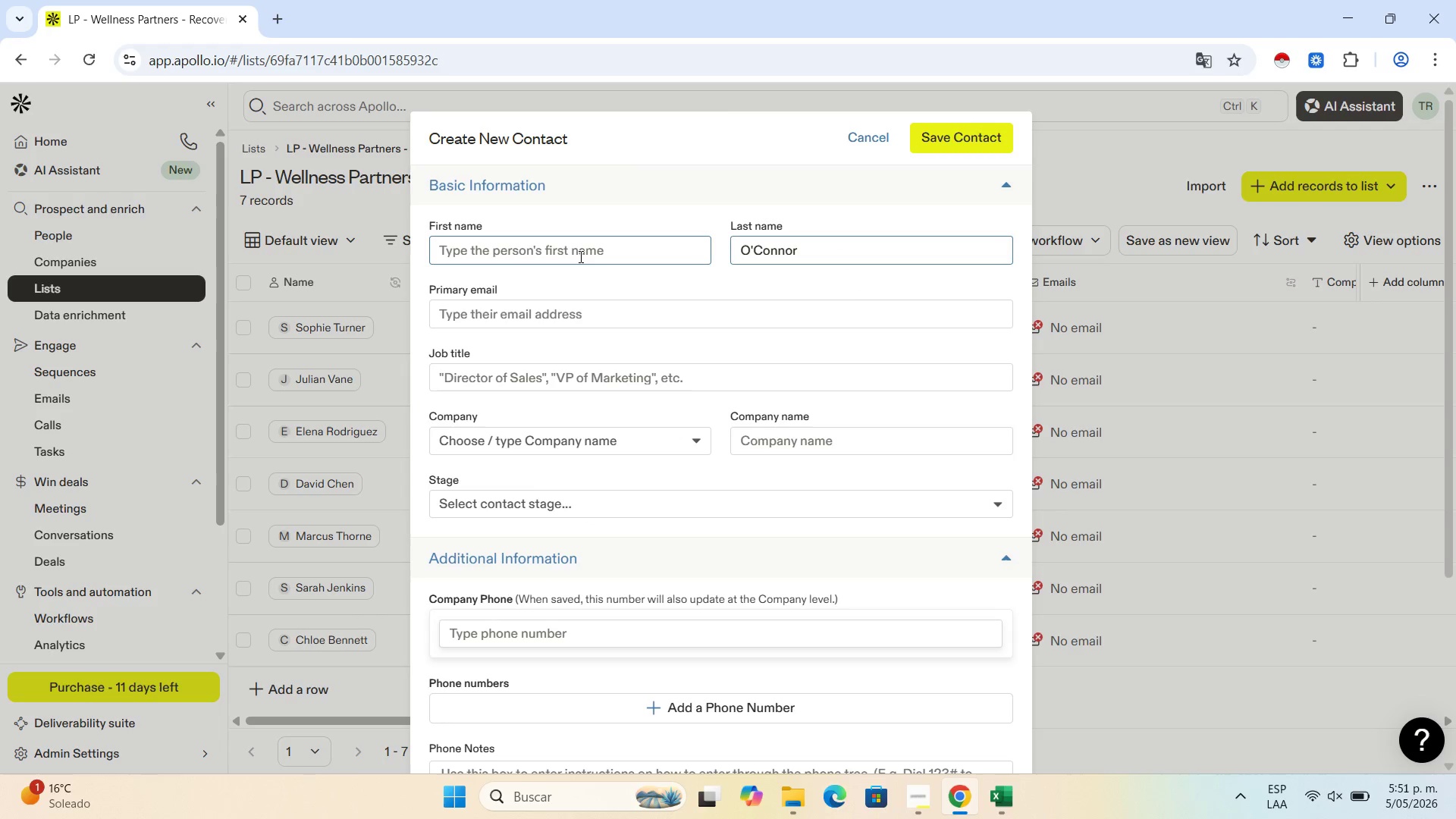 
left_click([579, 256])
 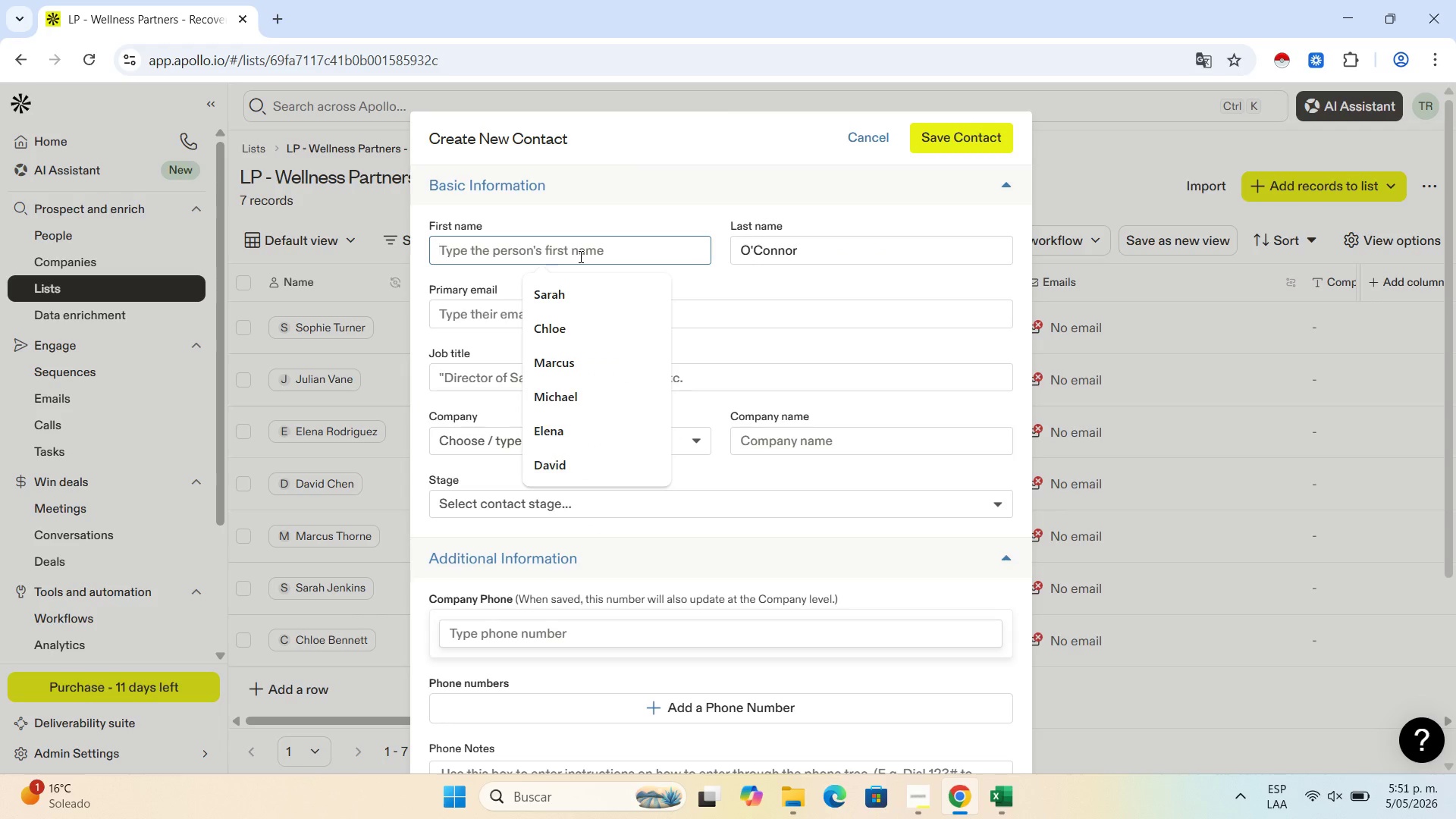 
type(Liam)
 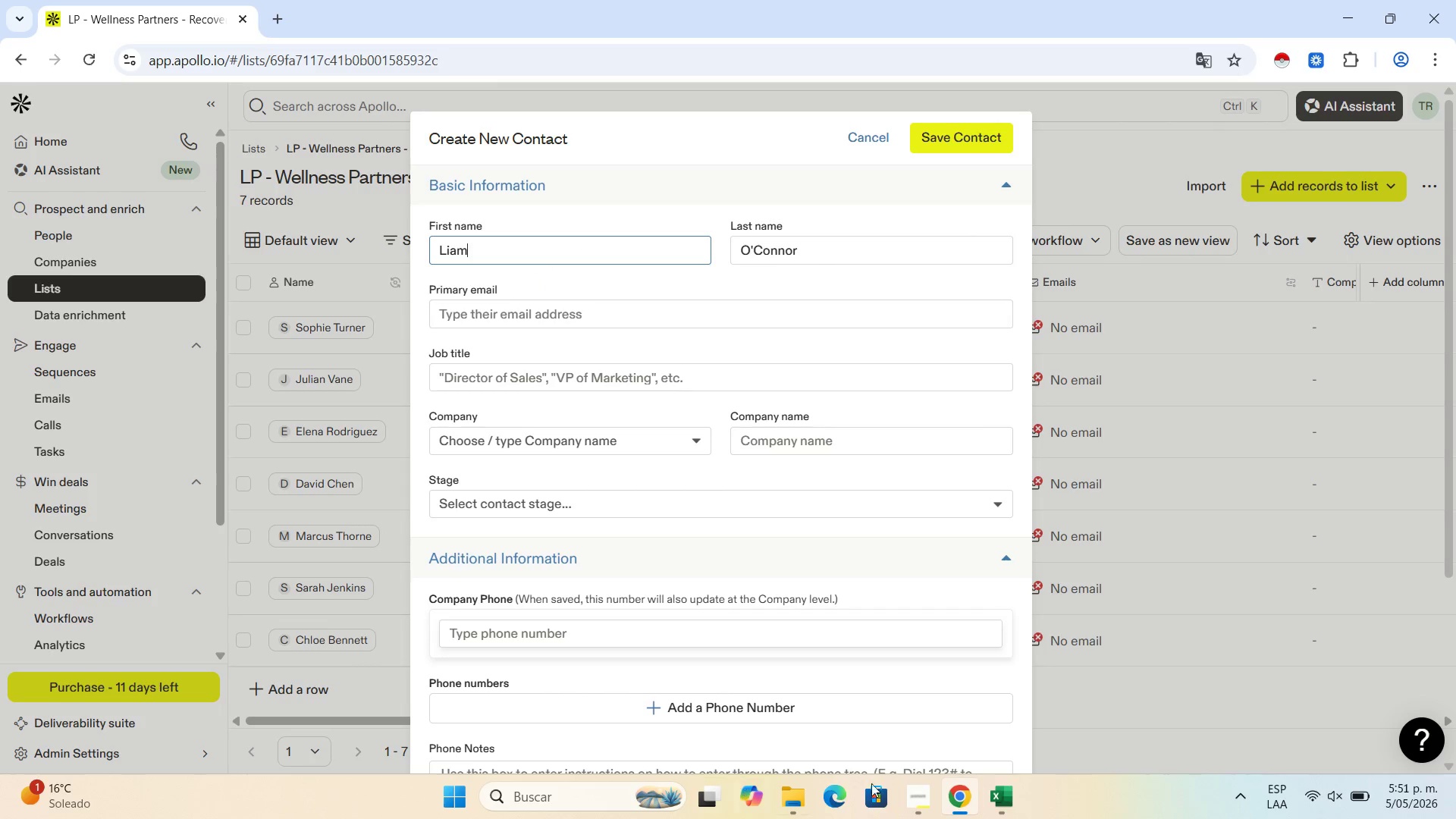 
left_click([1015, 797])
 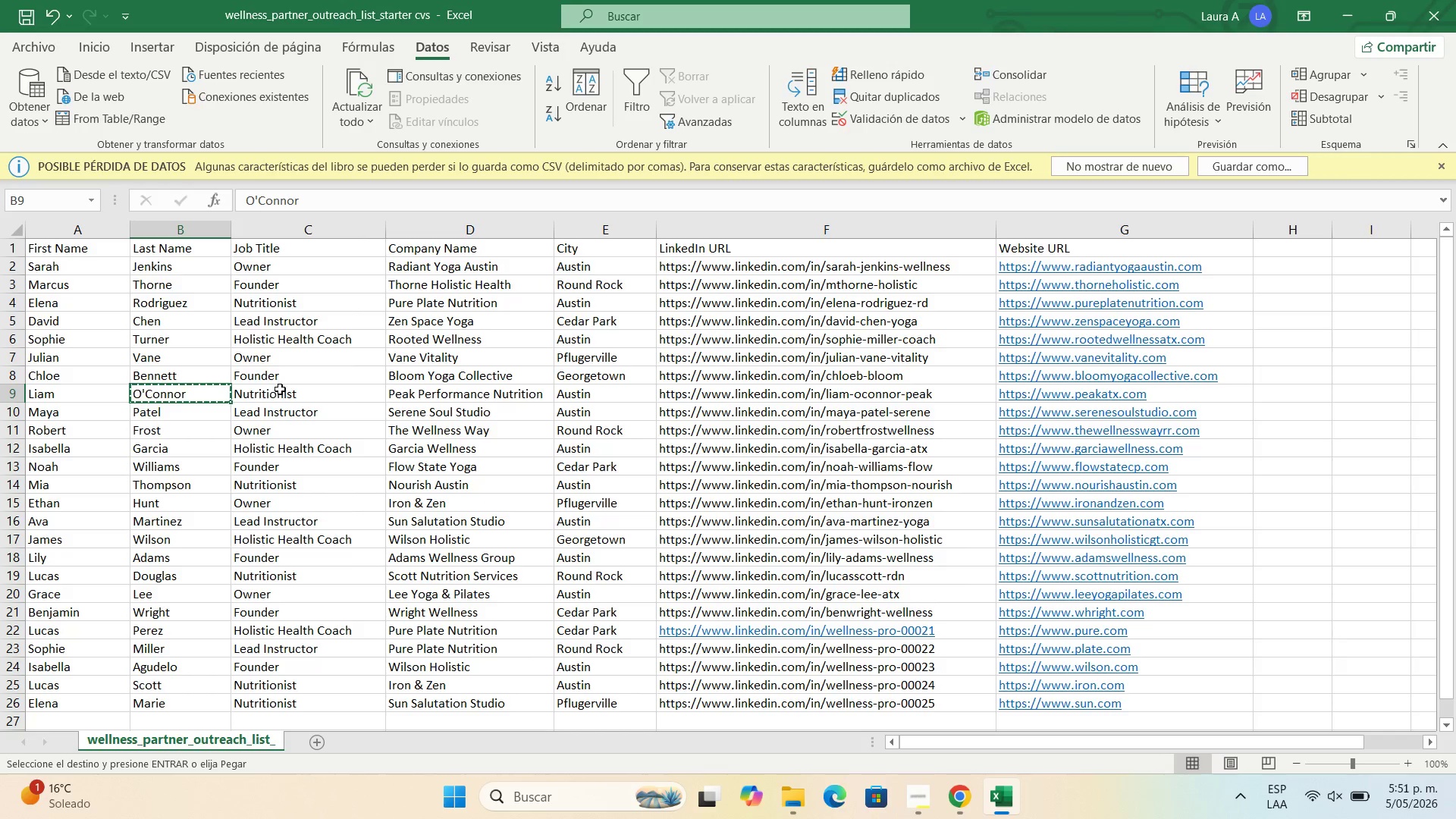 
left_click([280, 389])
 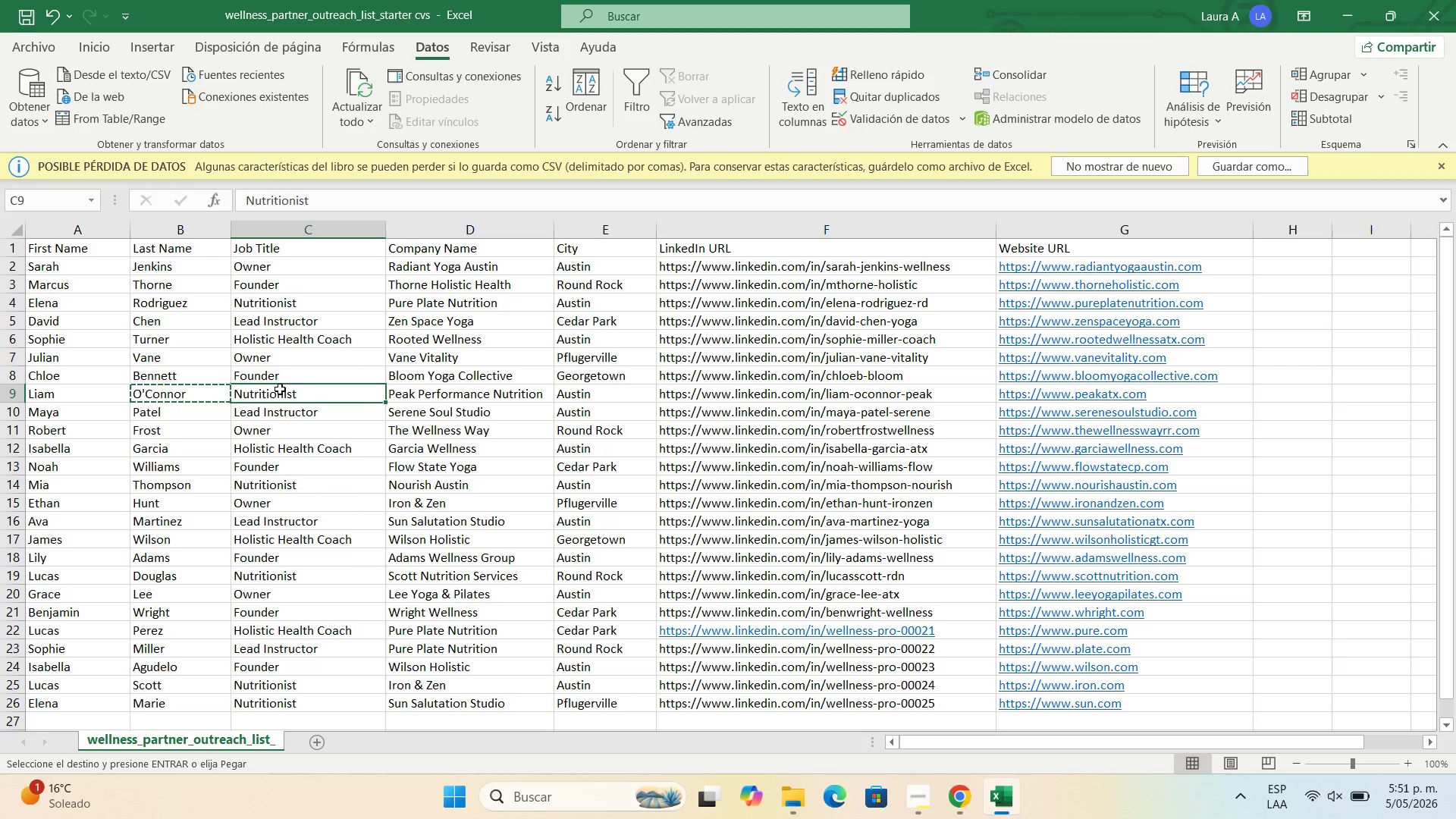 
key(Control+C)
 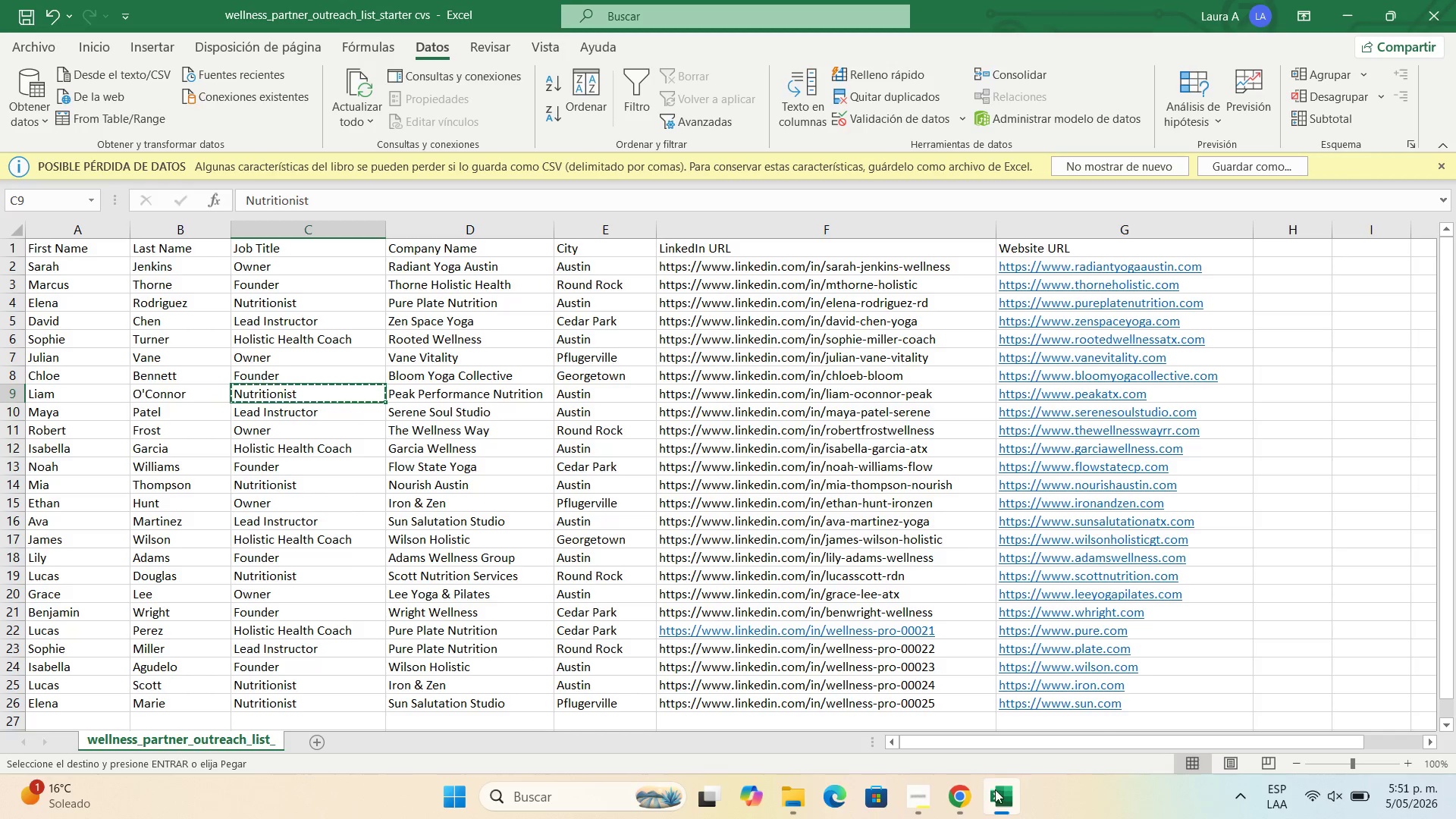 
left_click([997, 791])
 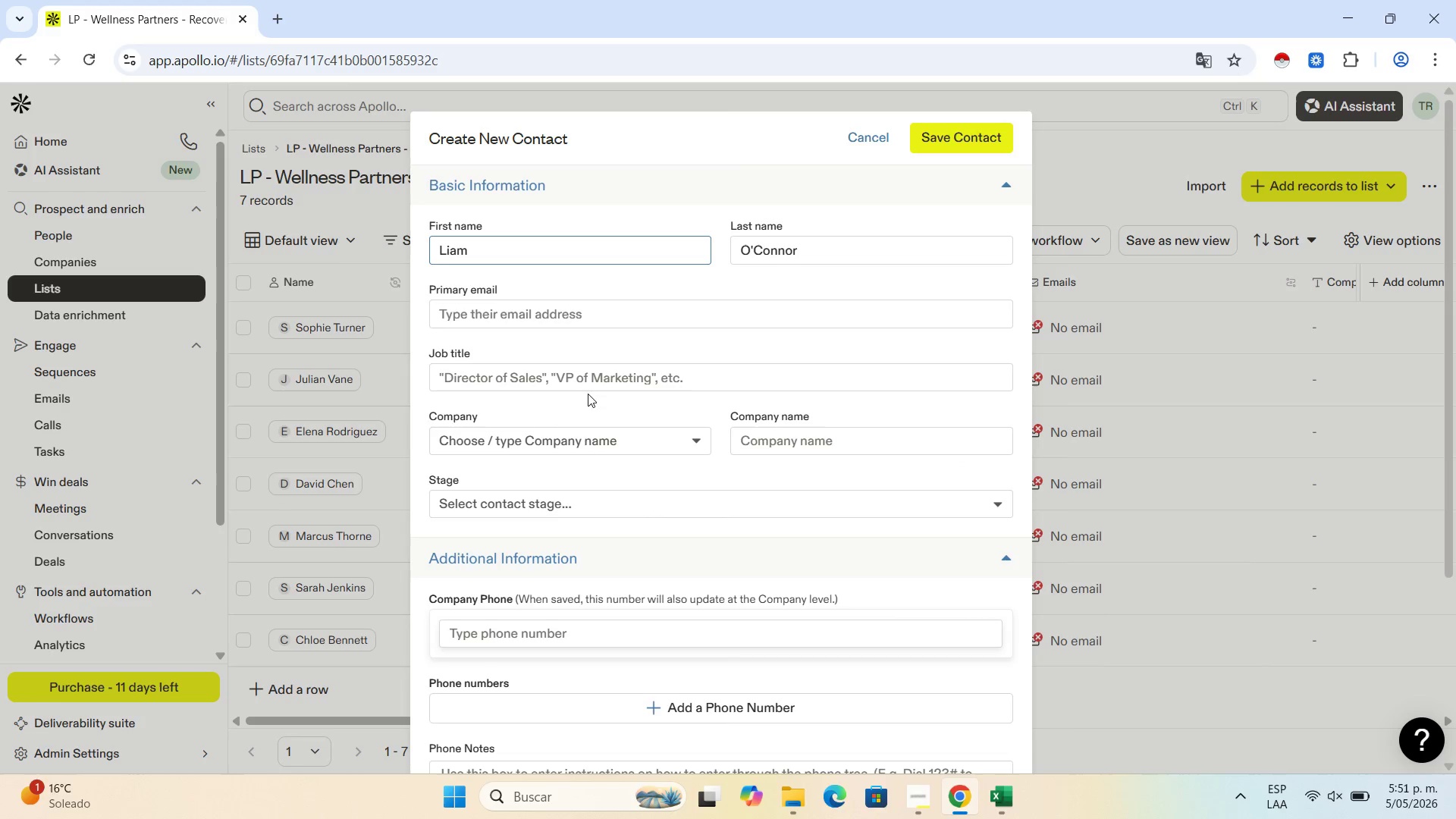 
double_click([598, 385])
 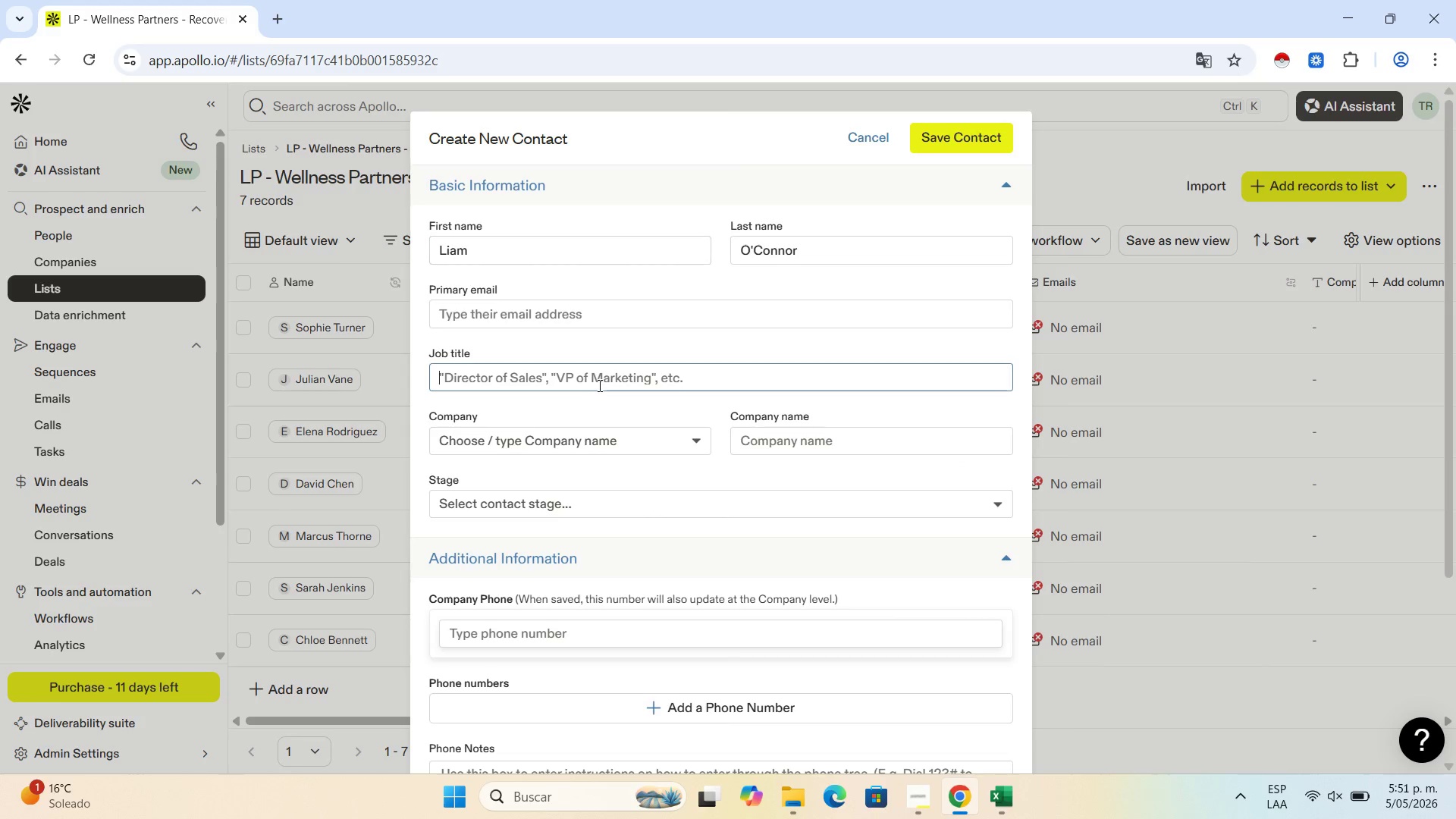 
key(Control+V)
 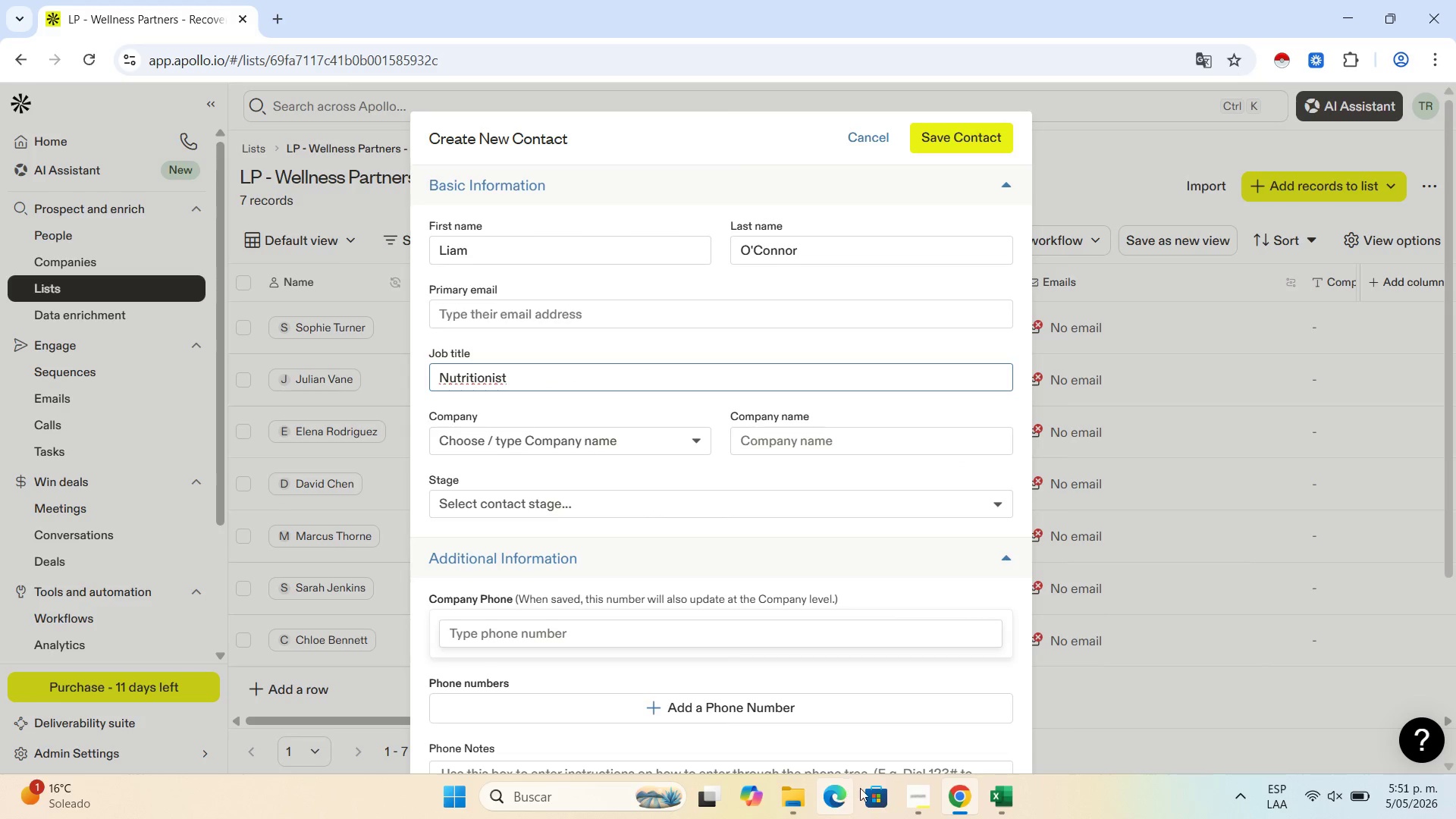 
left_click([1005, 788])
 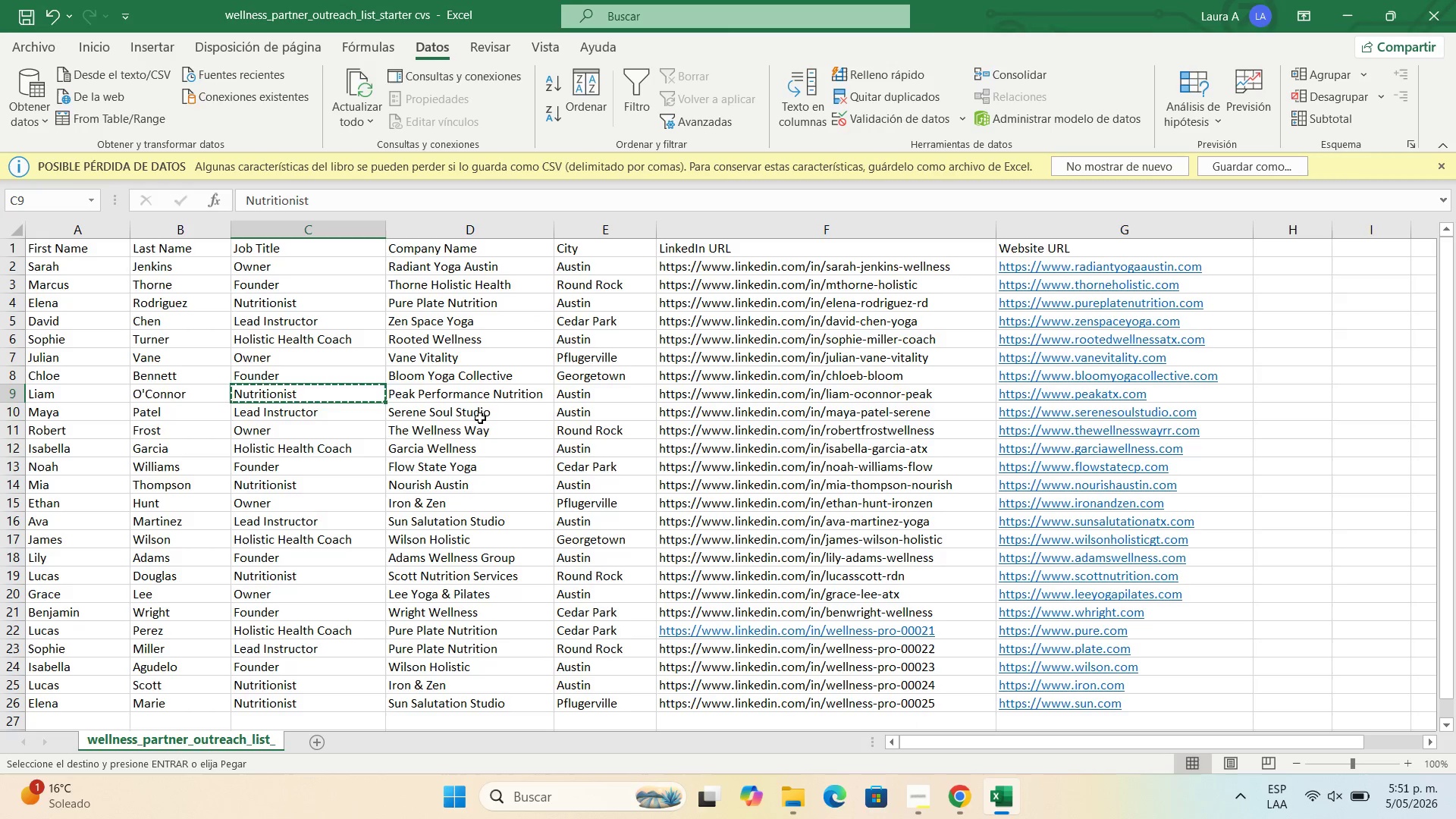 
left_click([500, 392])
 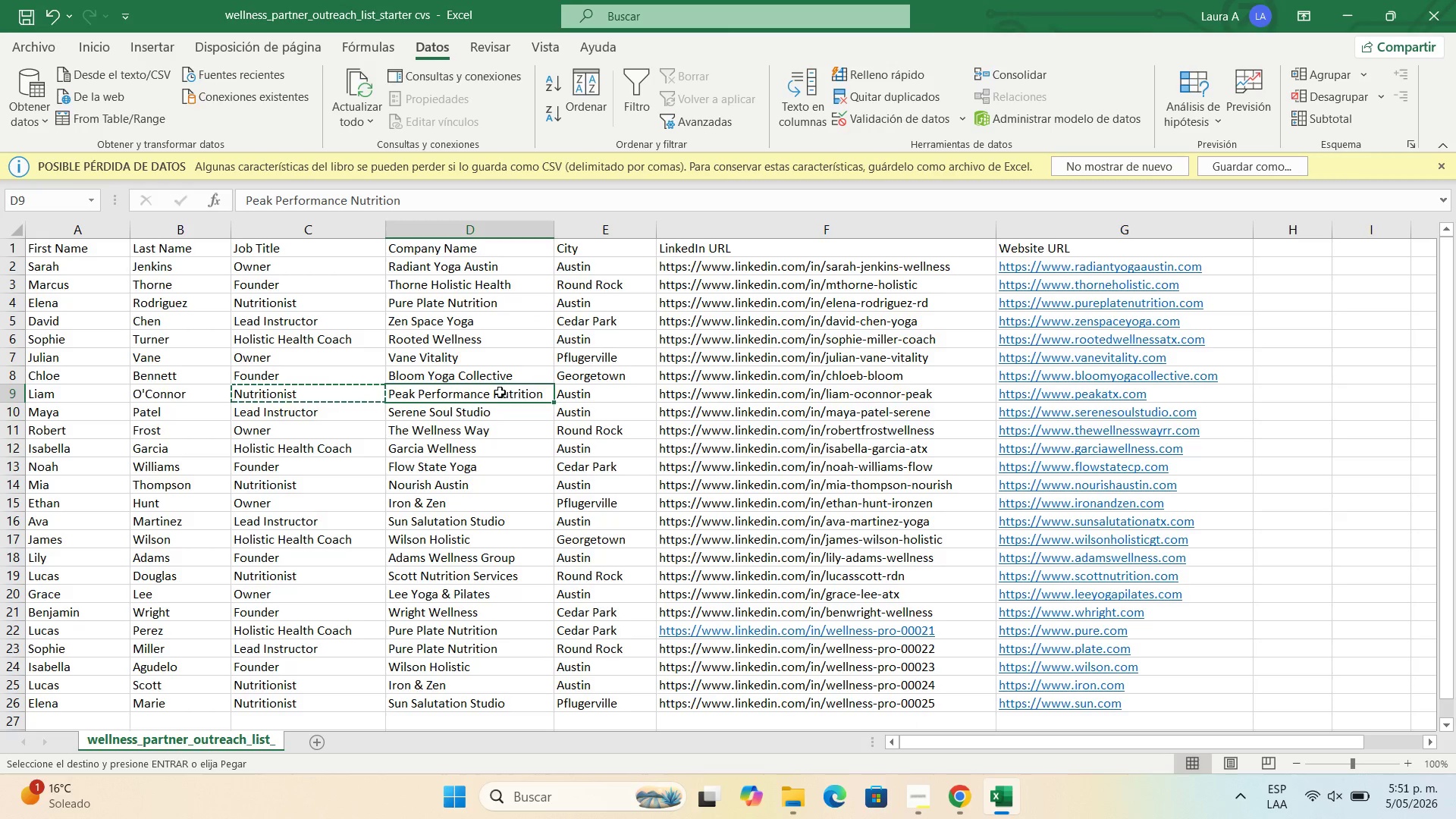 
key(Control+C)
 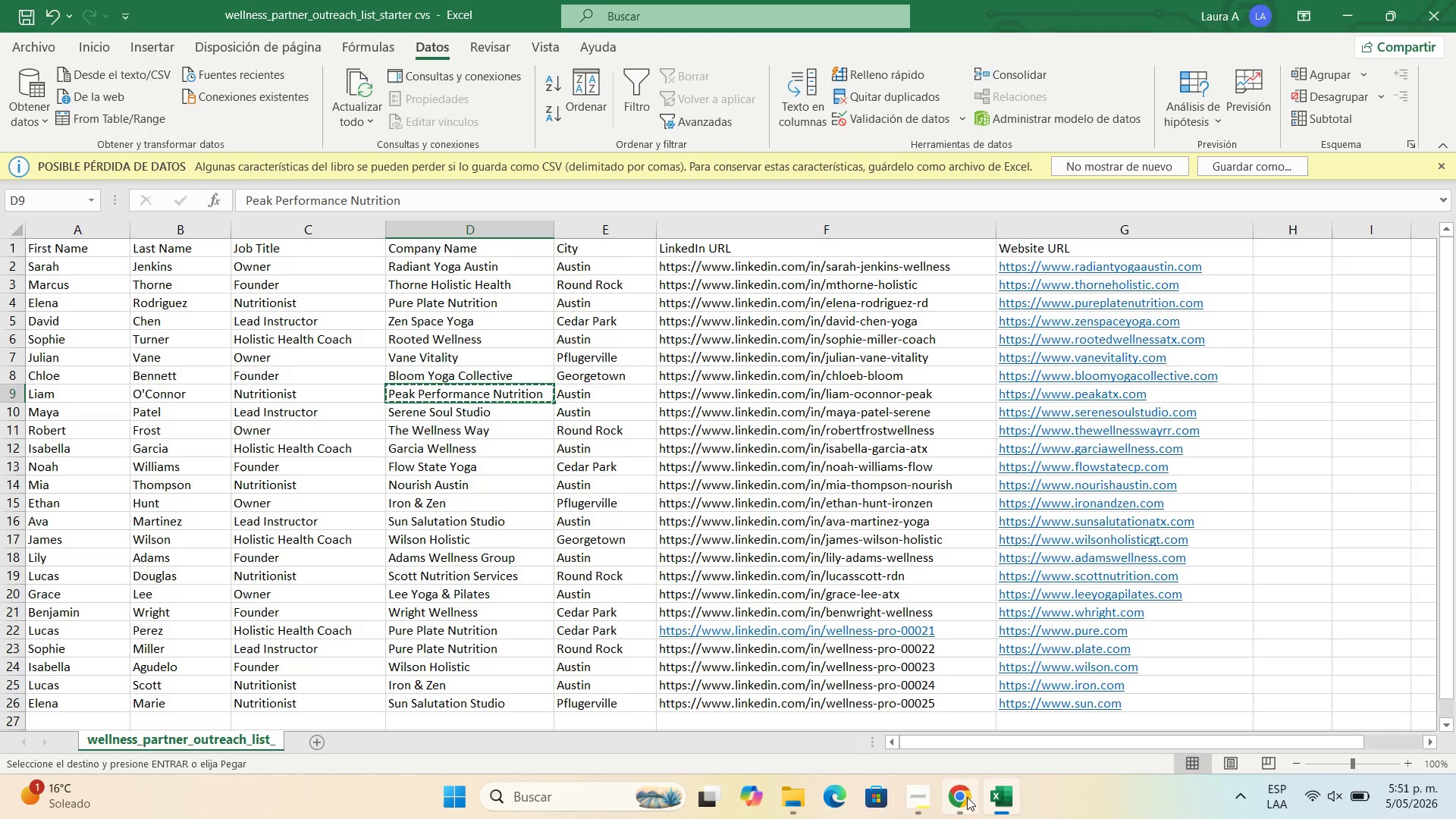 
left_click([967, 797])
 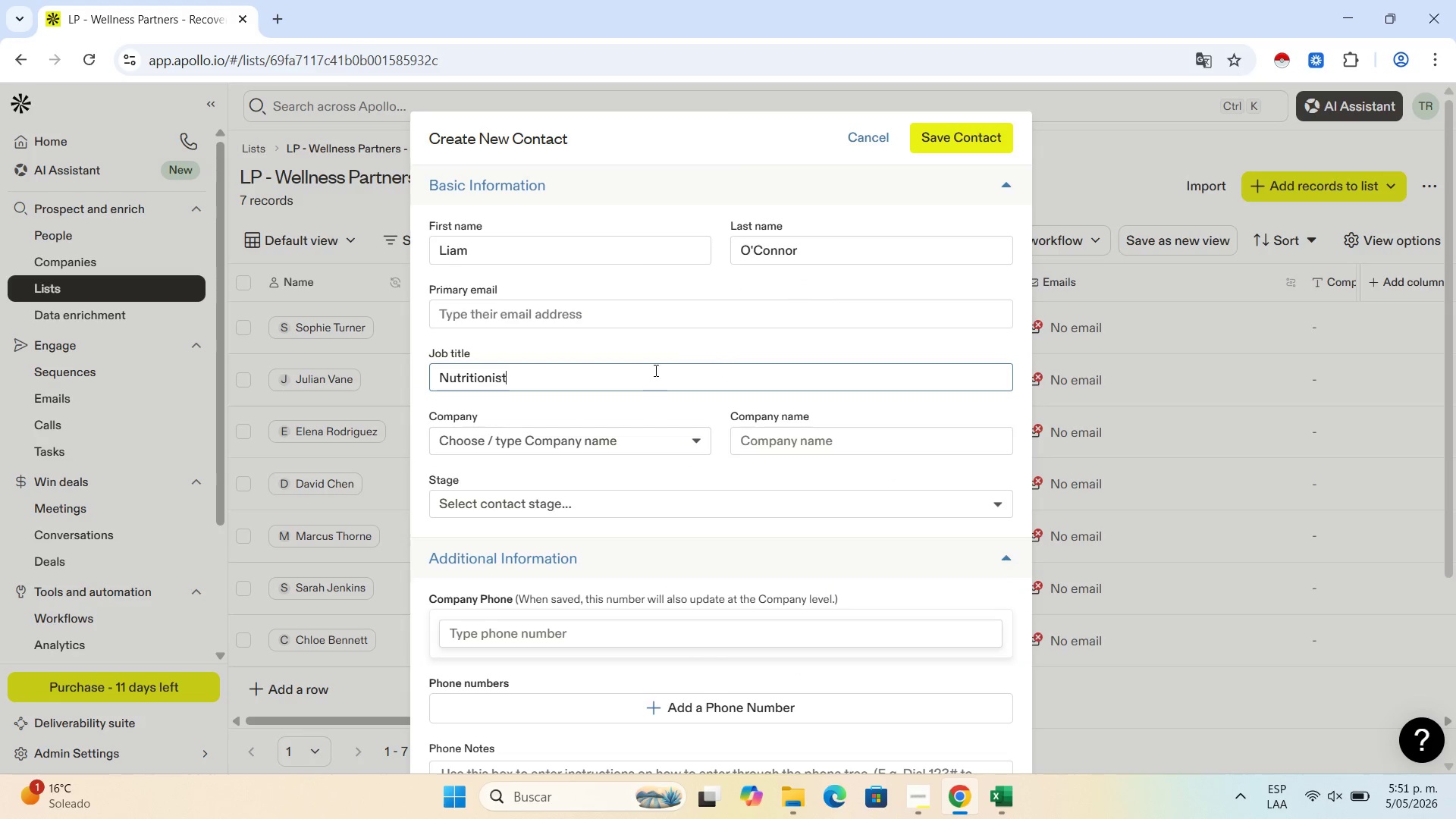 
left_click([649, 314])
 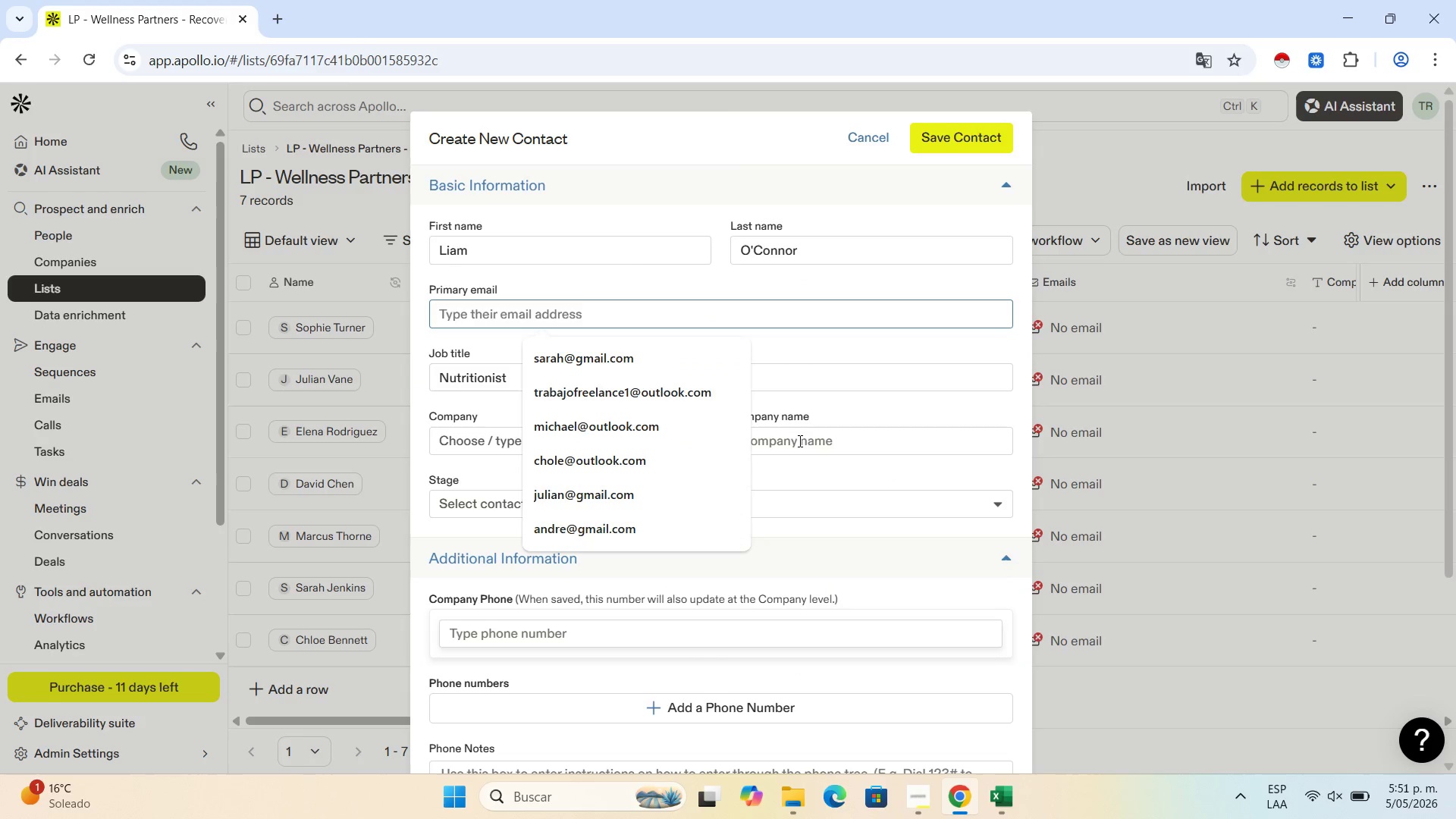 
left_click([802, 435])
 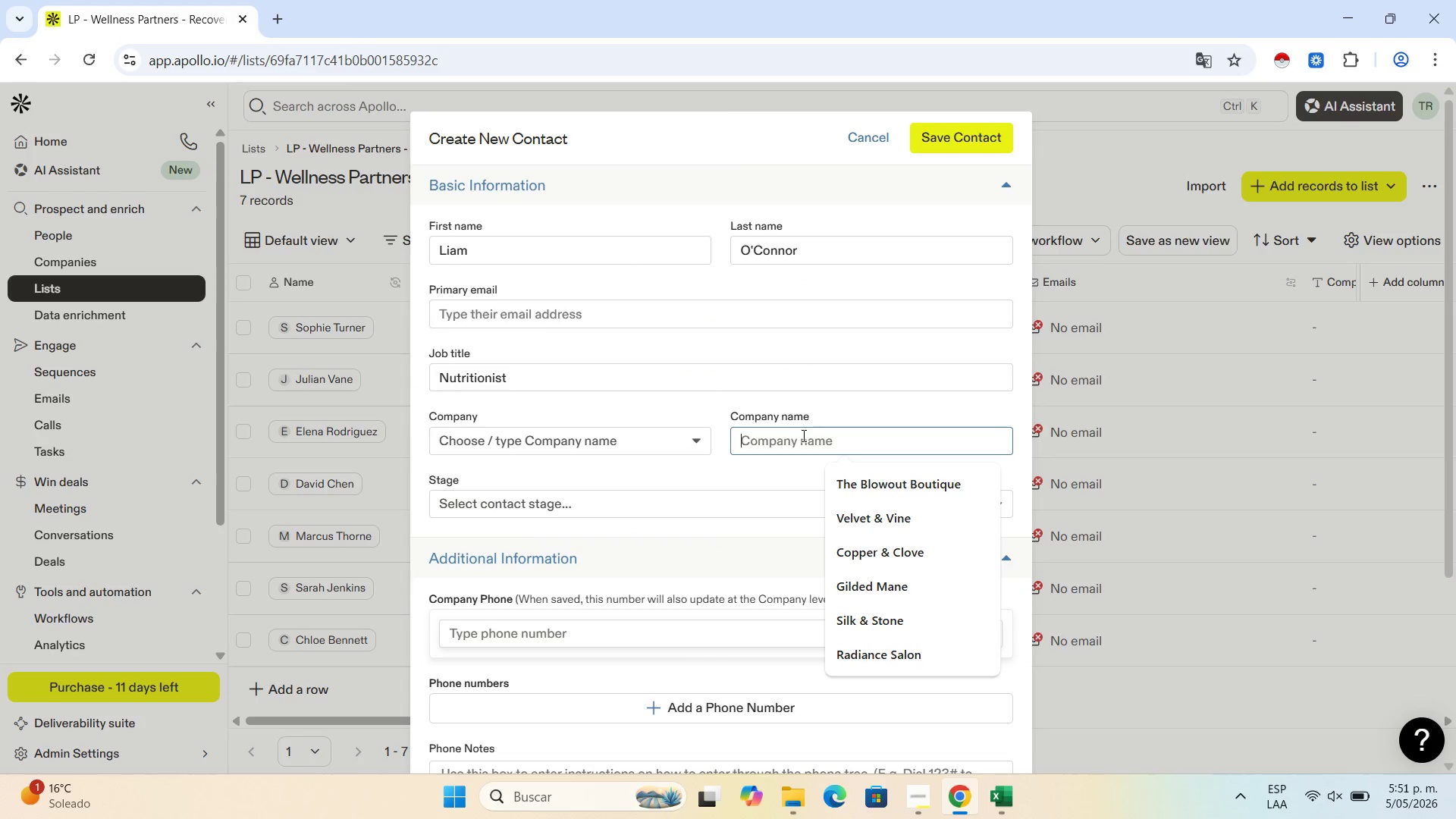 
key(Control+V)
 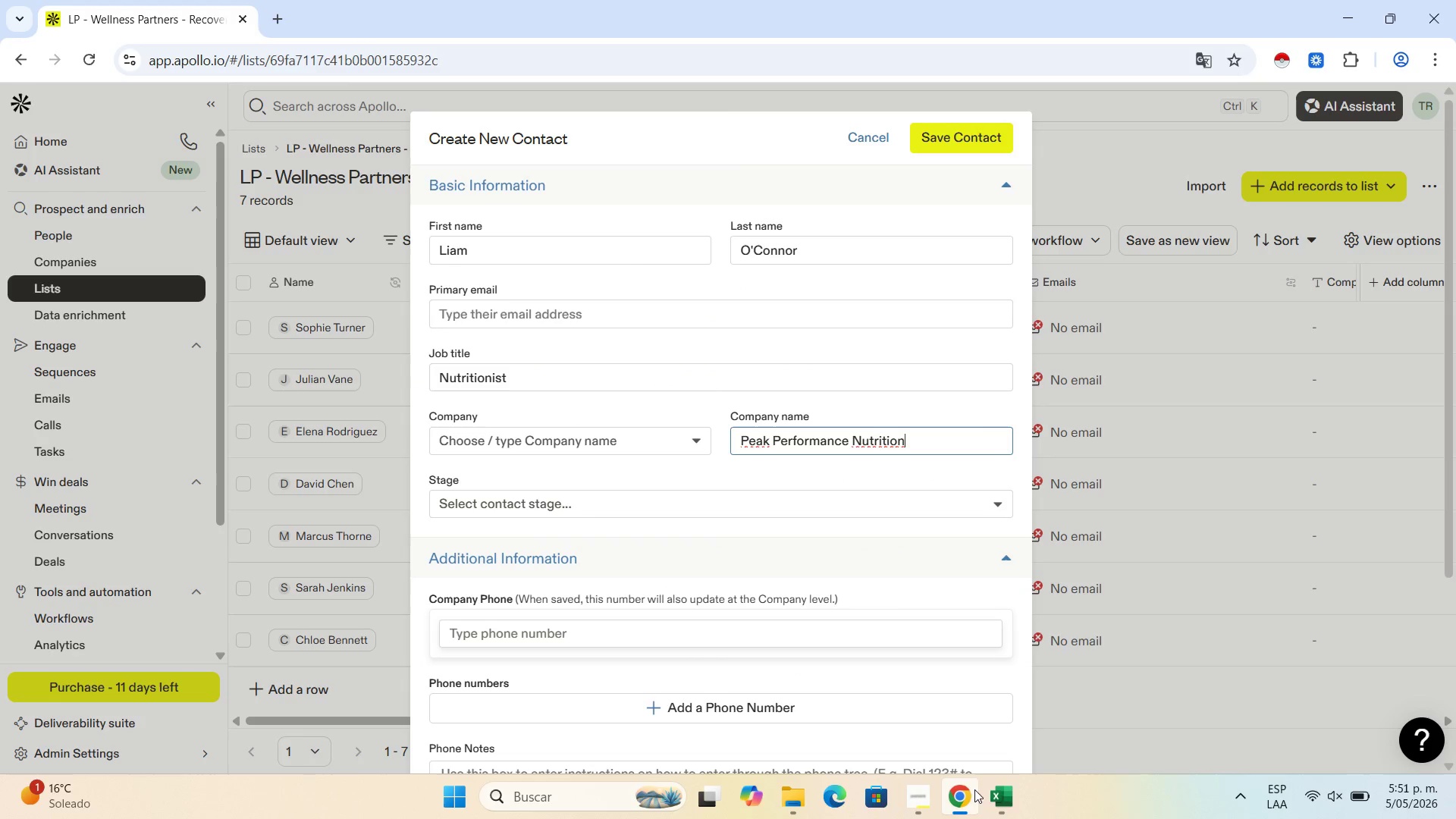 
left_click([993, 793])
 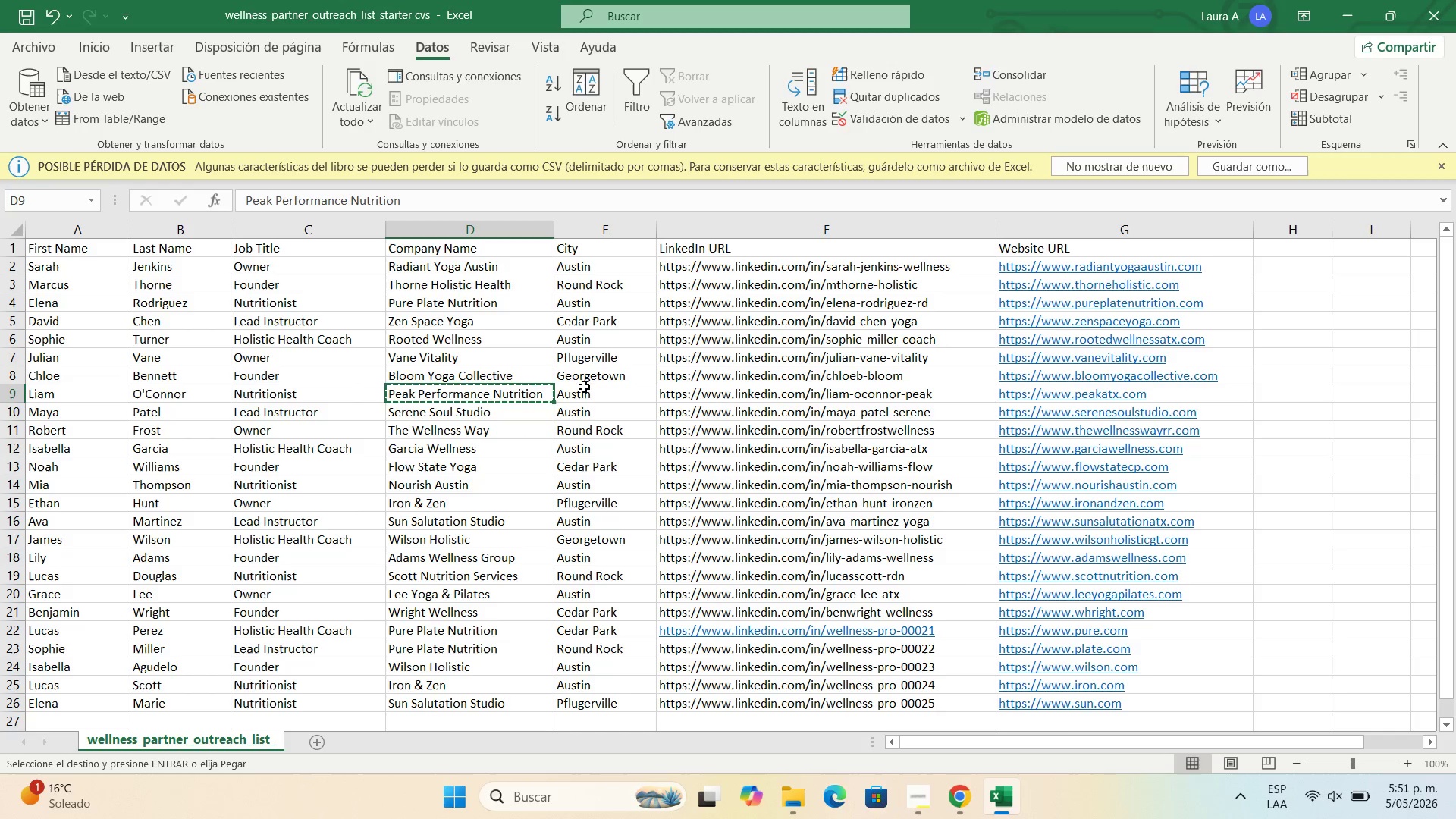 
left_click([590, 392])
 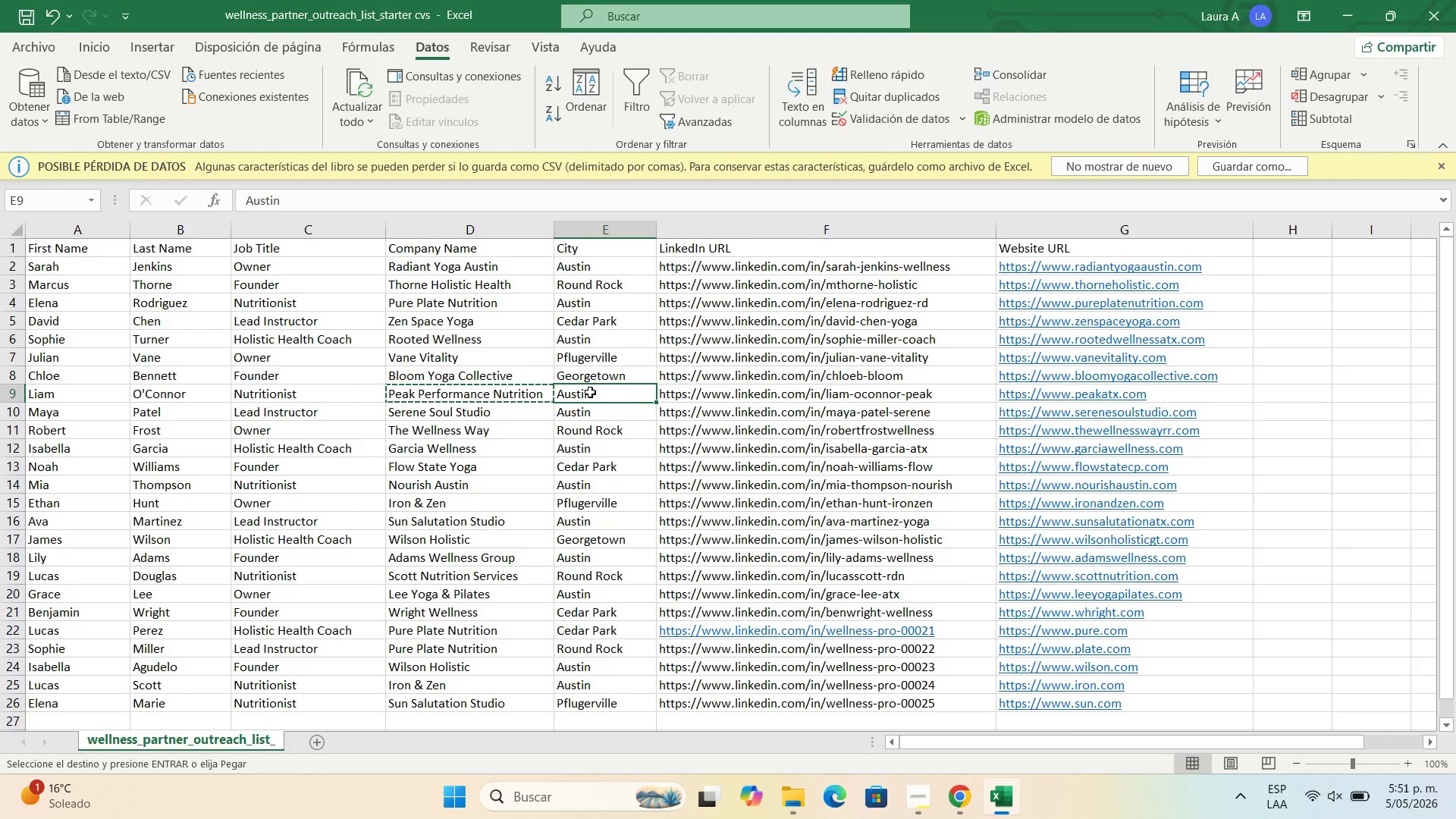 
key(Control+C)
 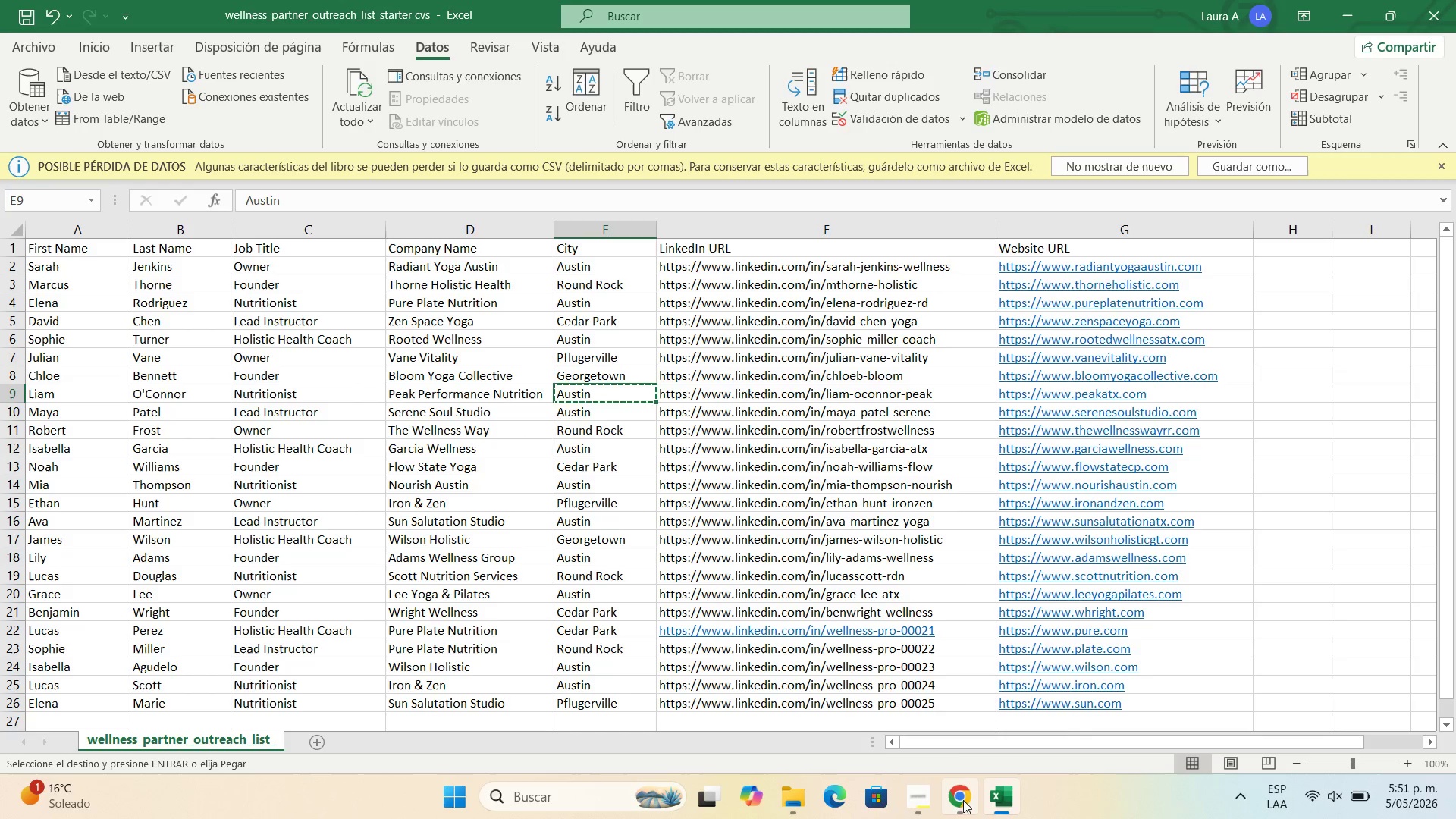 
left_click([959, 799])
 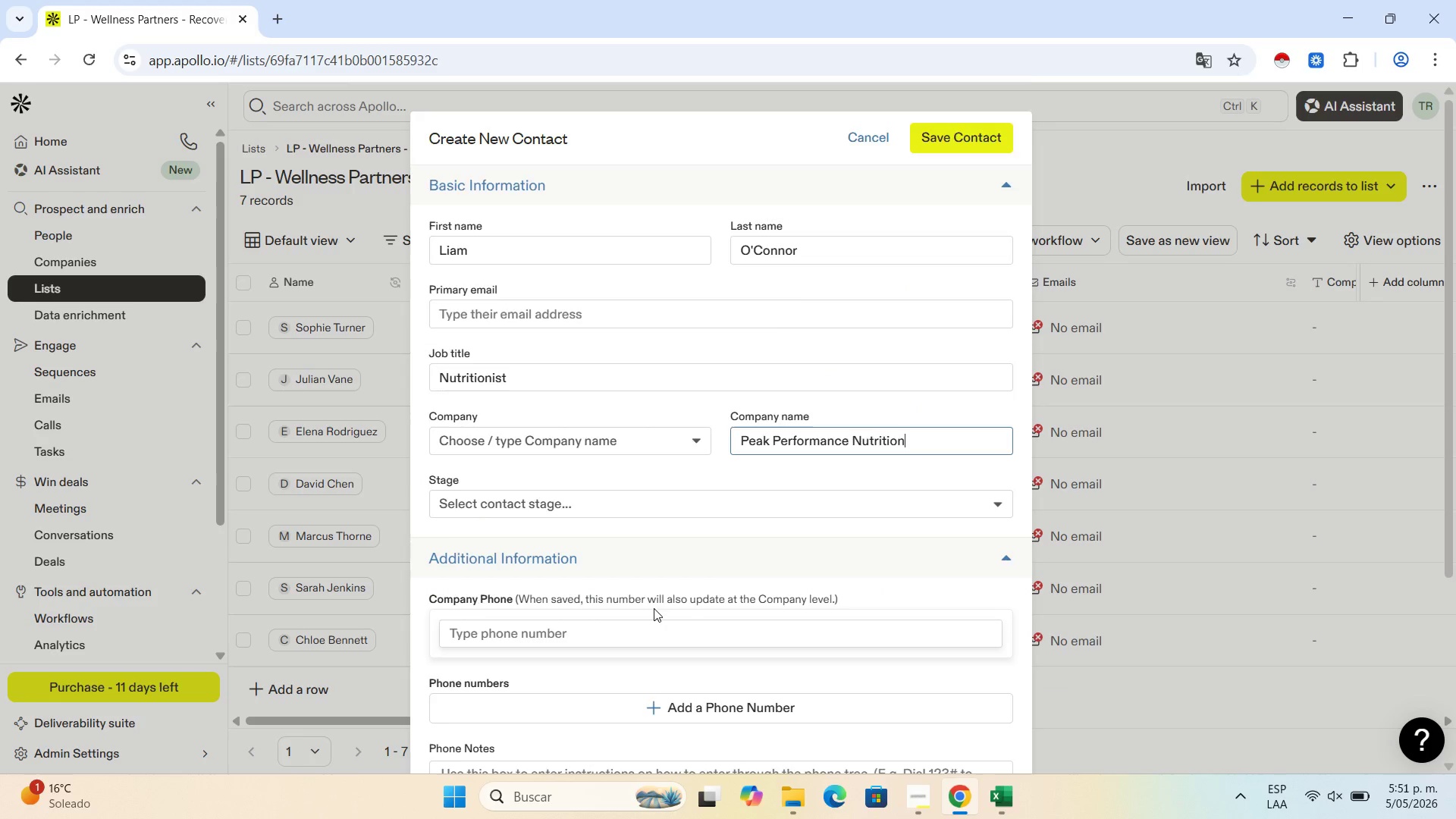 
scroll: coordinate [642, 611], scroll_direction: down, amount: 5.0
 